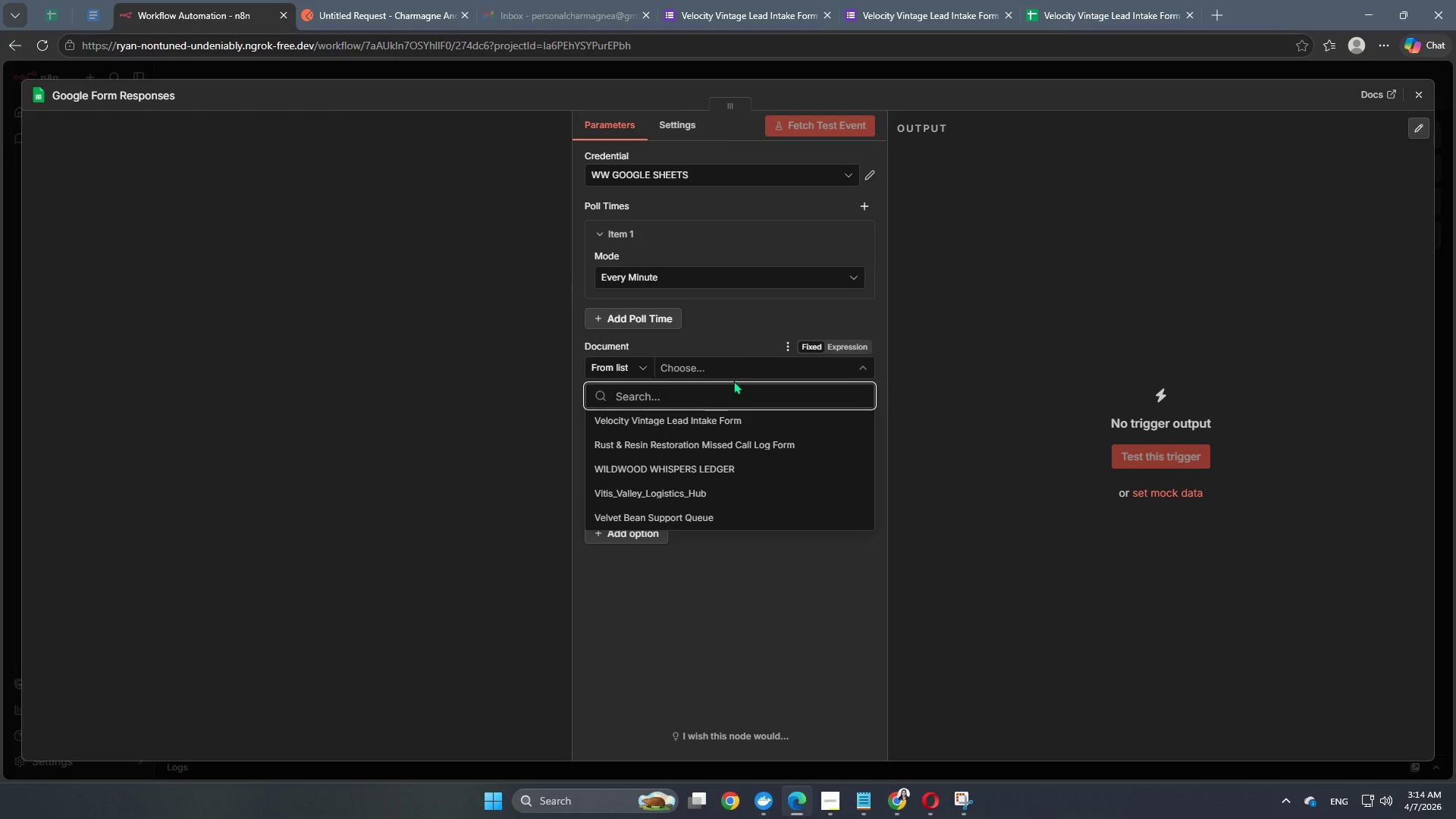 
left_click([701, 425])
 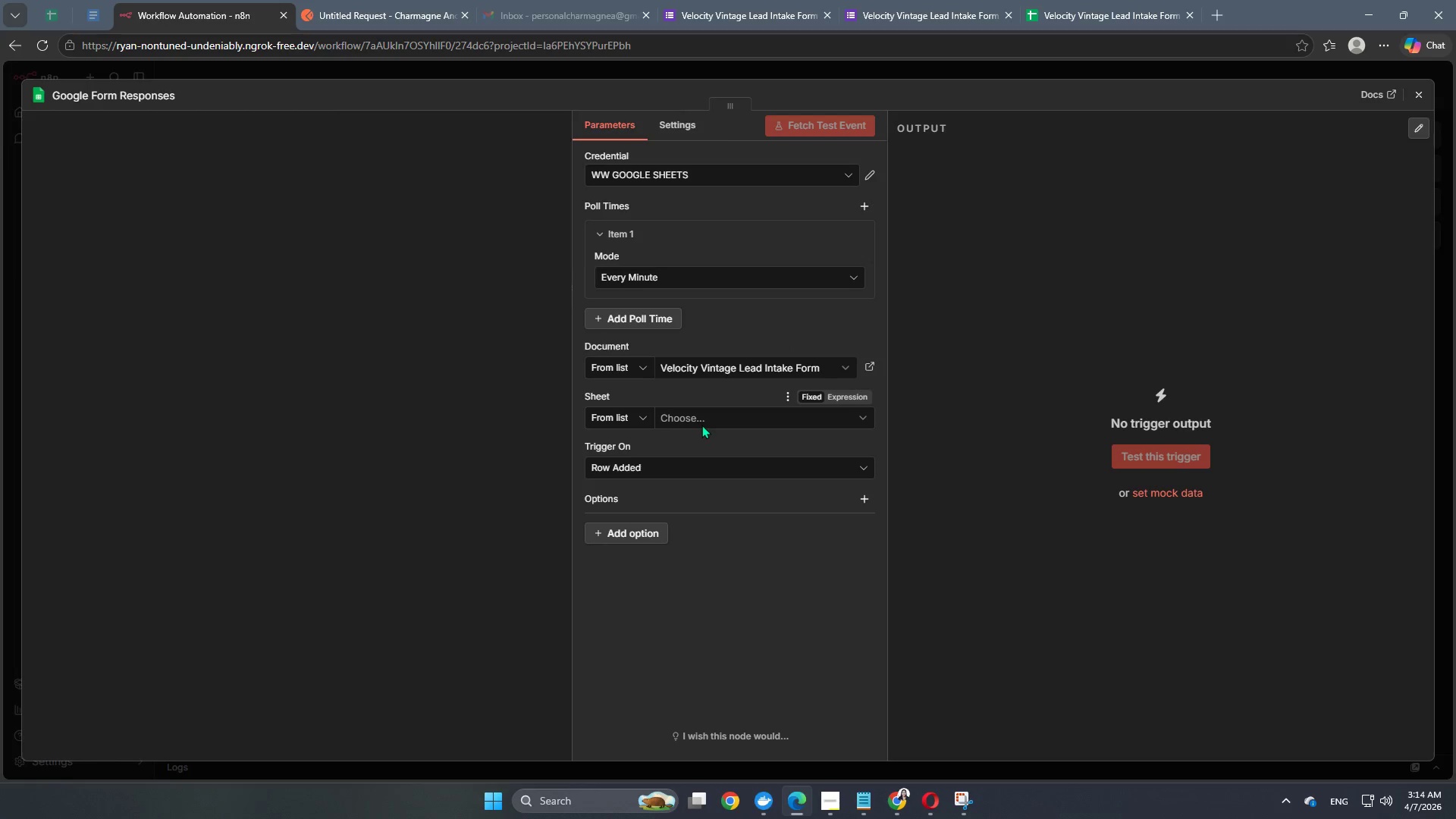 
left_click([703, 425])
 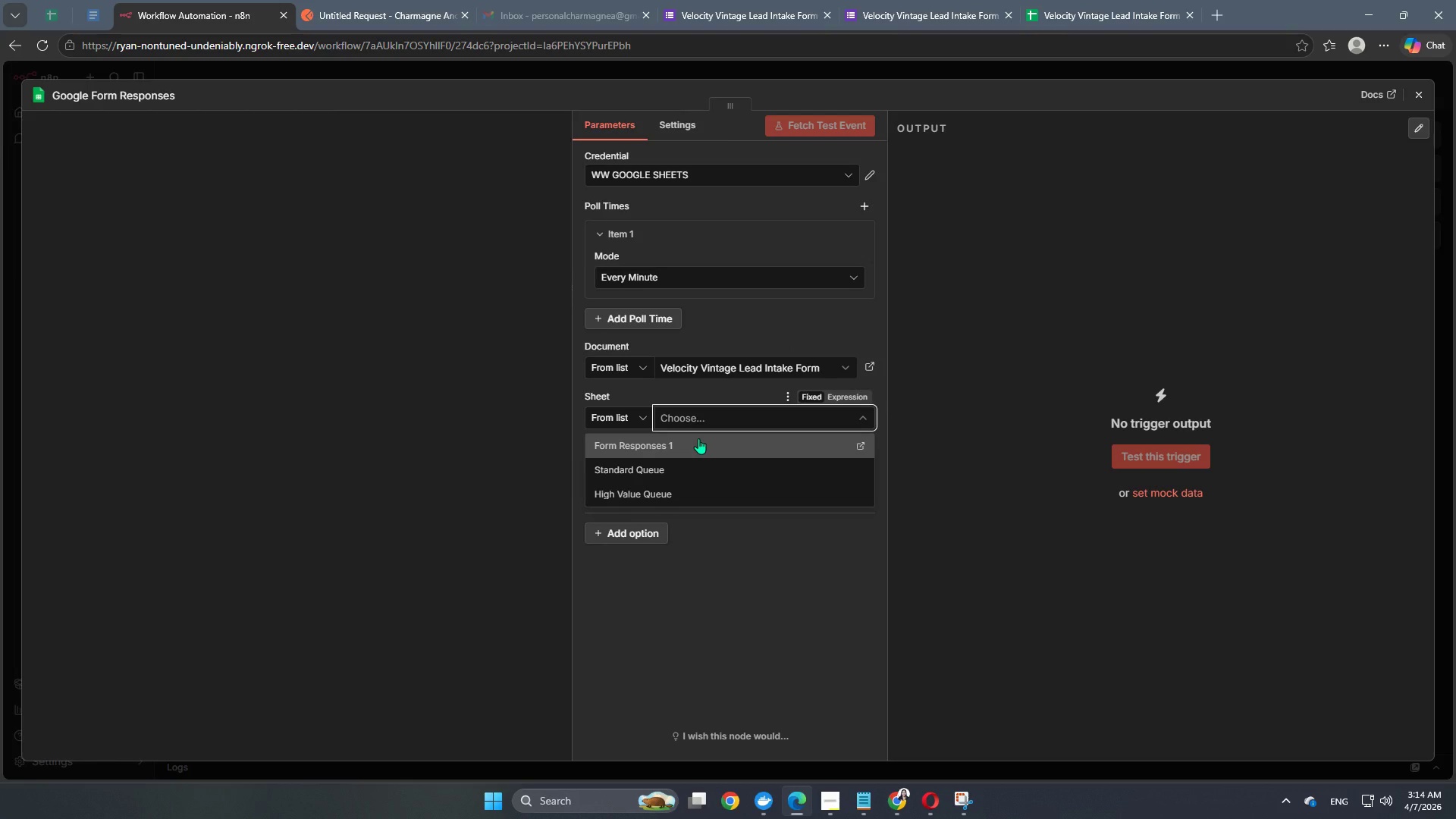 
left_click([698, 438])
 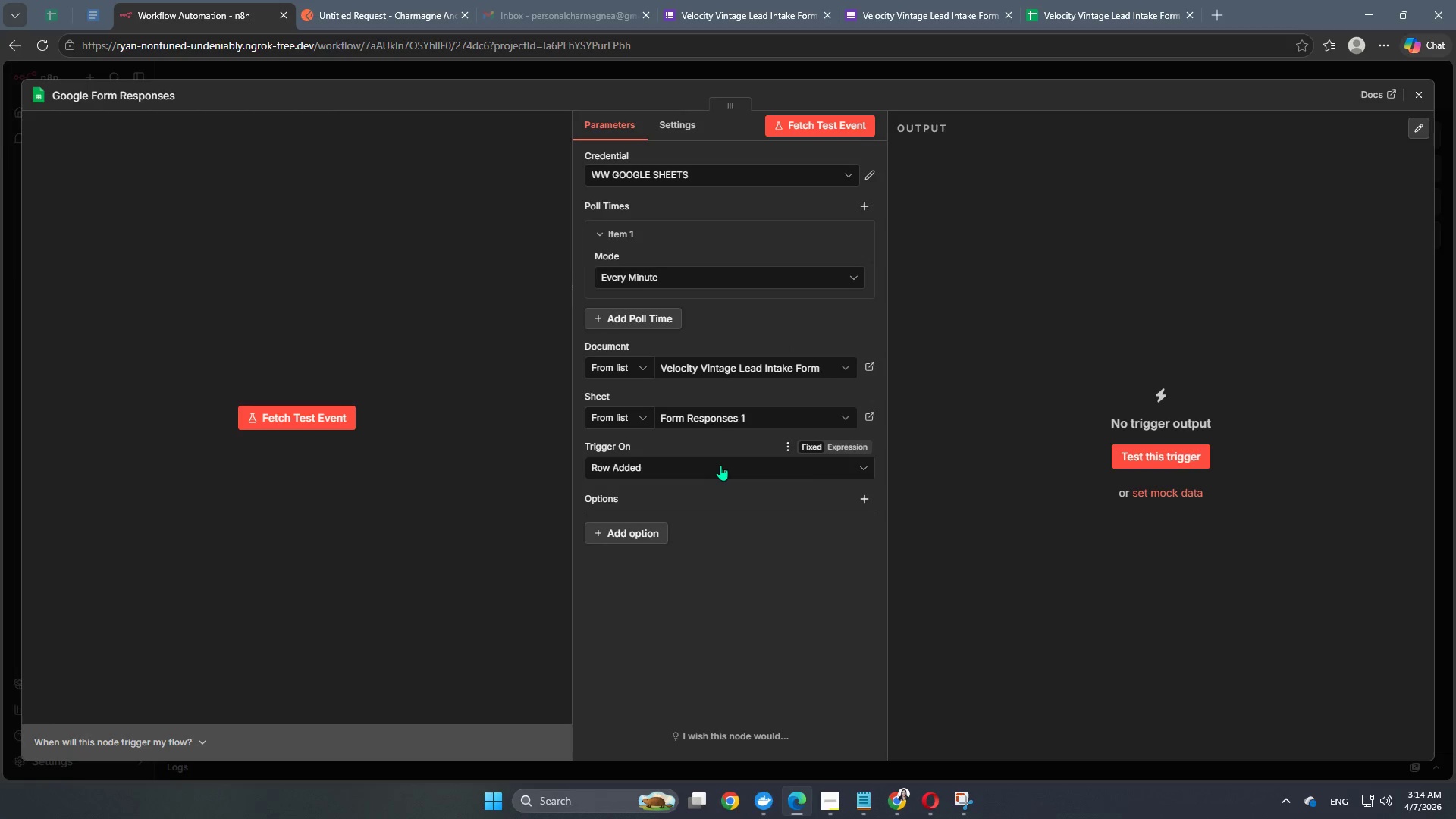 
scroll: coordinate [712, 501], scroll_direction: down, amount: 4.0
 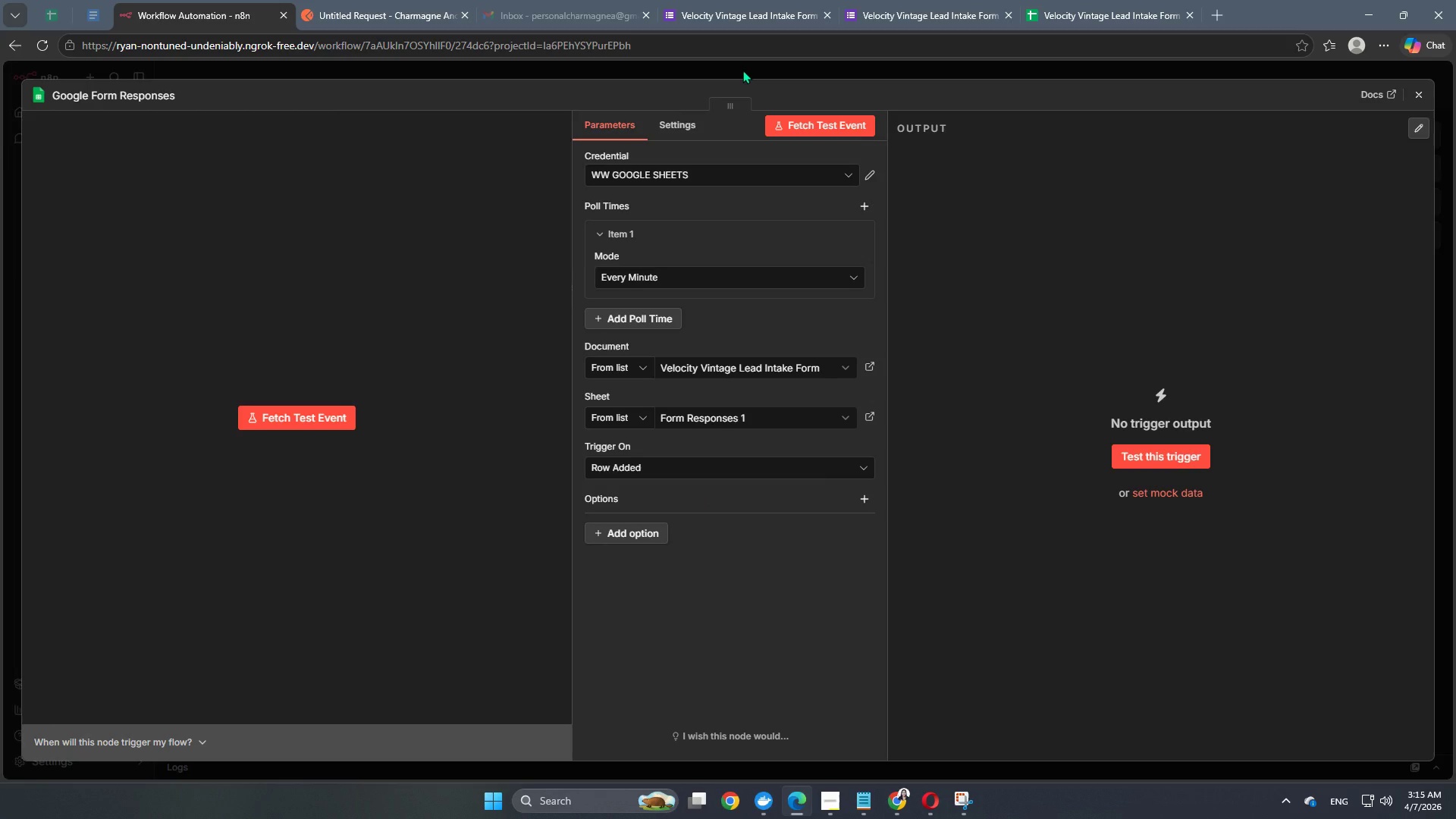 
wait(5.32)
 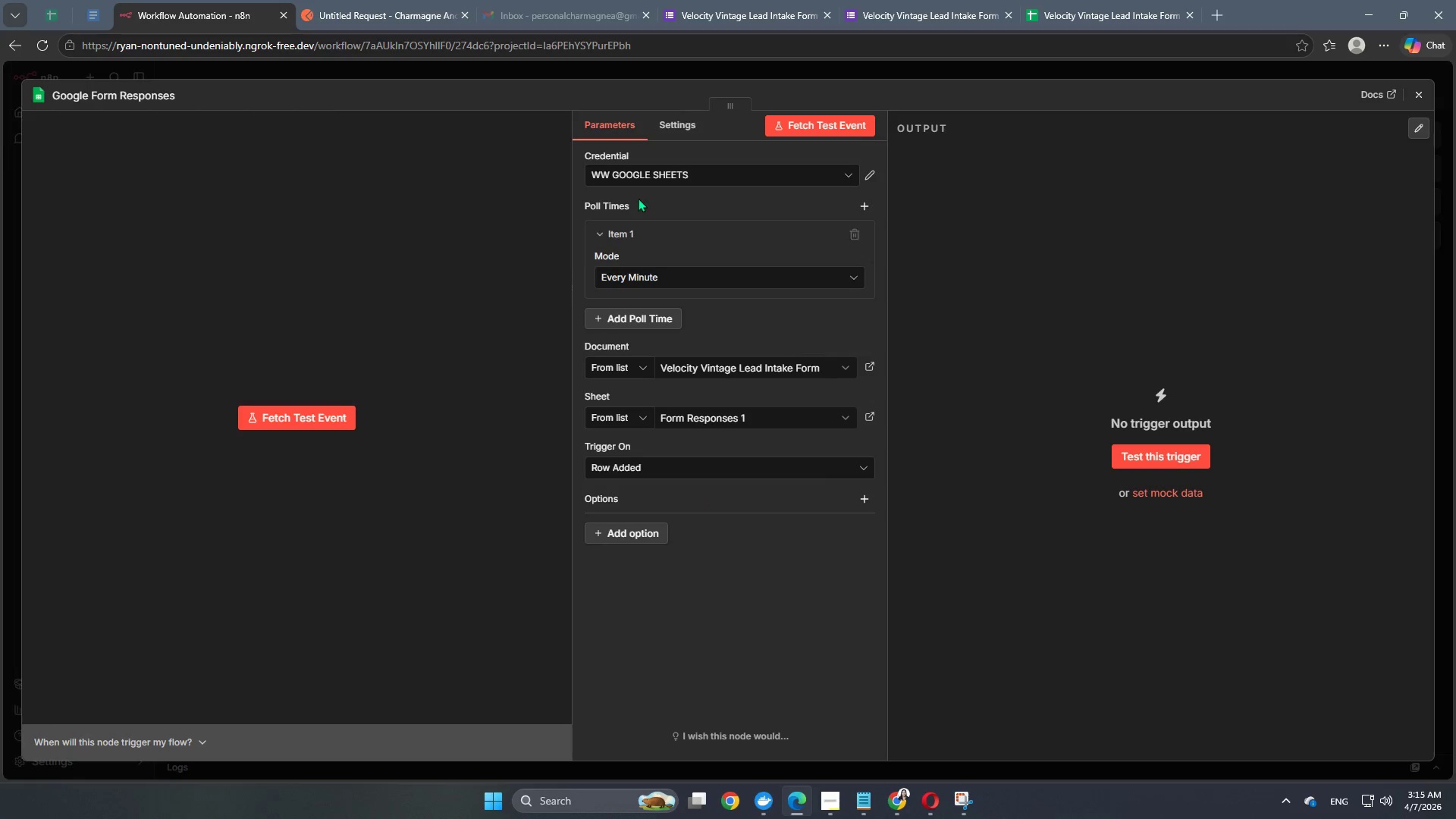 
left_click([742, 70])
 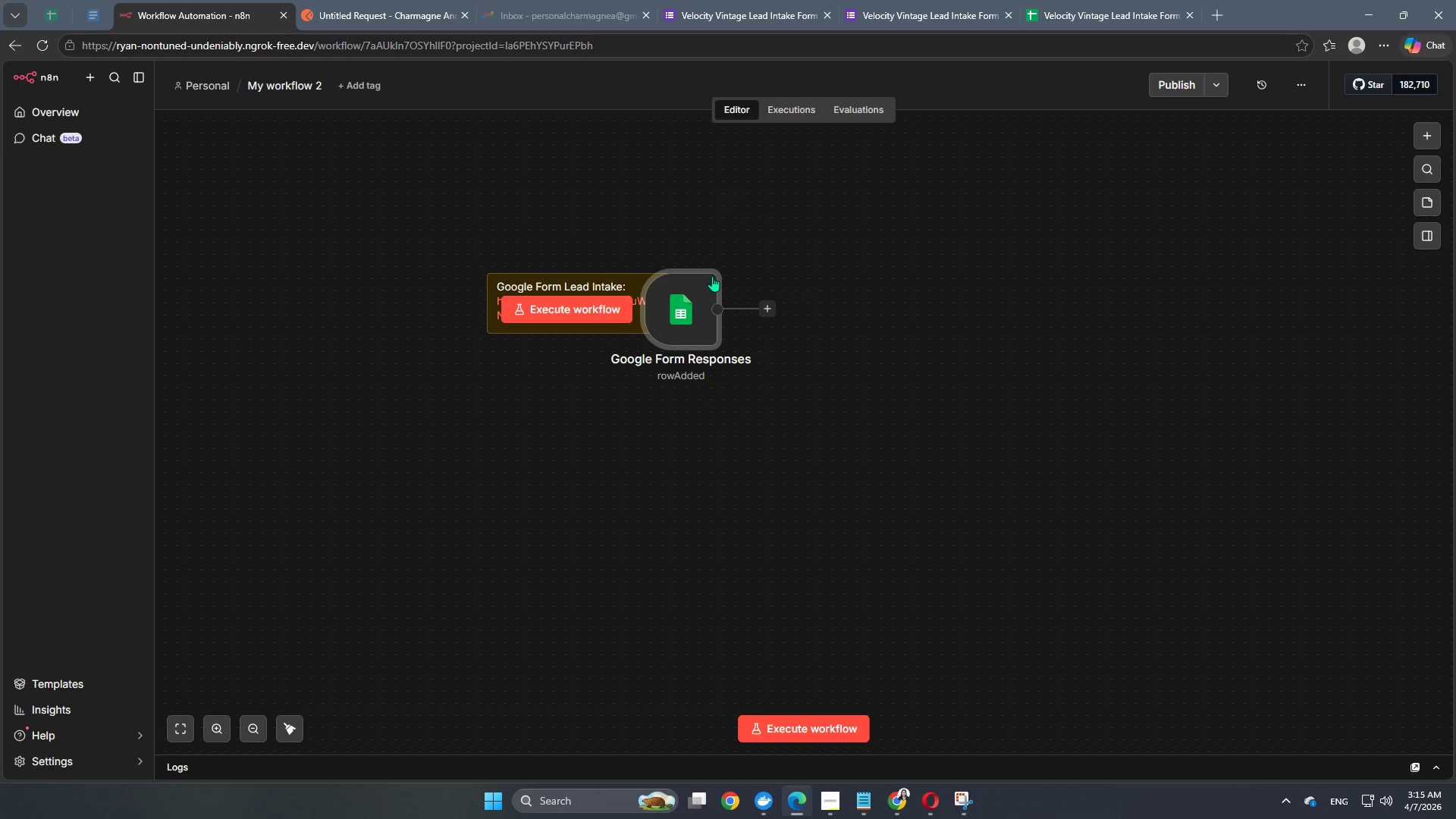 
left_click_drag(start_coordinate=[698, 312], to_coordinate=[693, 509])
 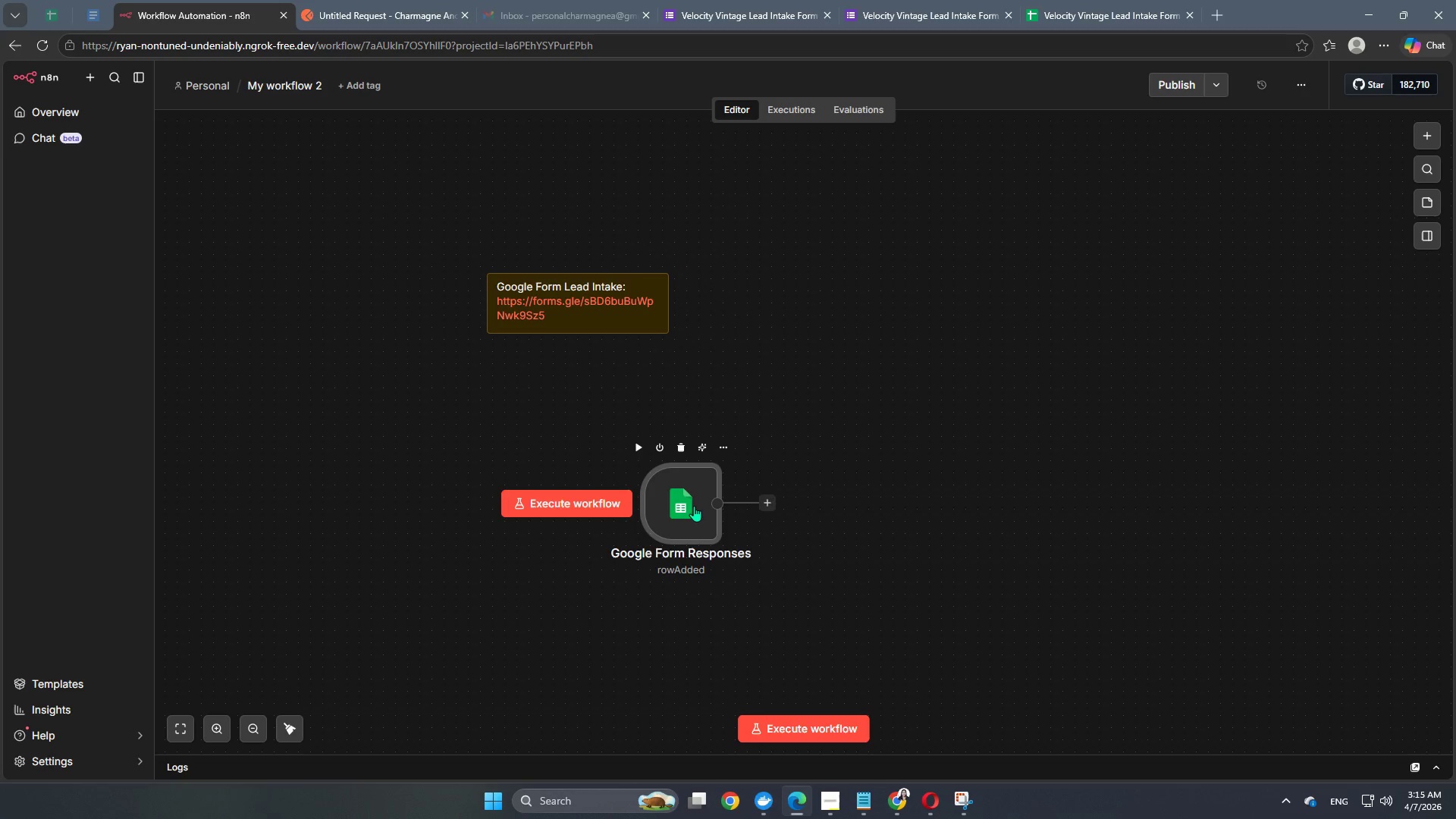 
left_click_drag(start_coordinate=[694, 506], to_coordinate=[684, 473])
 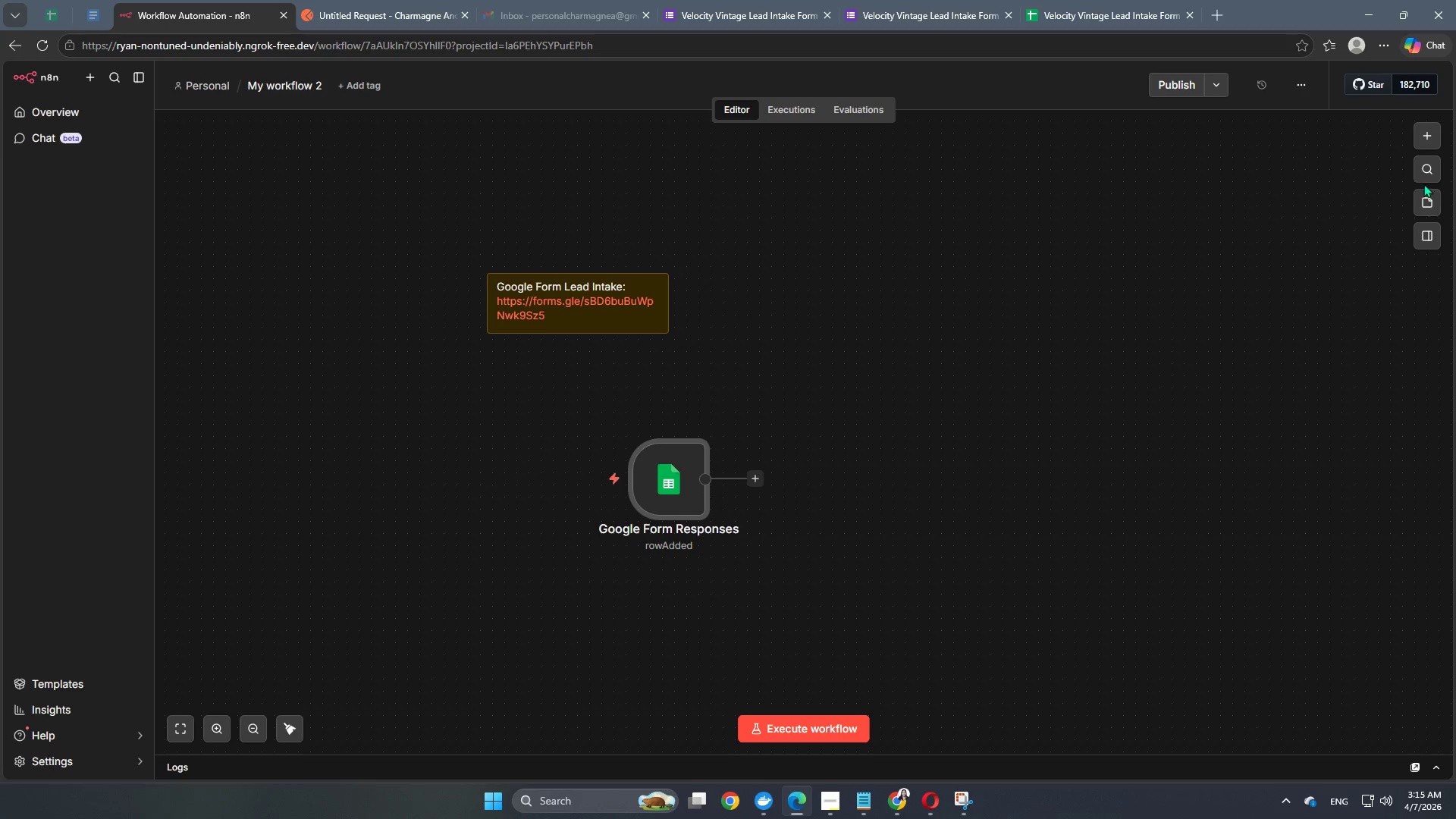 
left_click([1428, 199])
 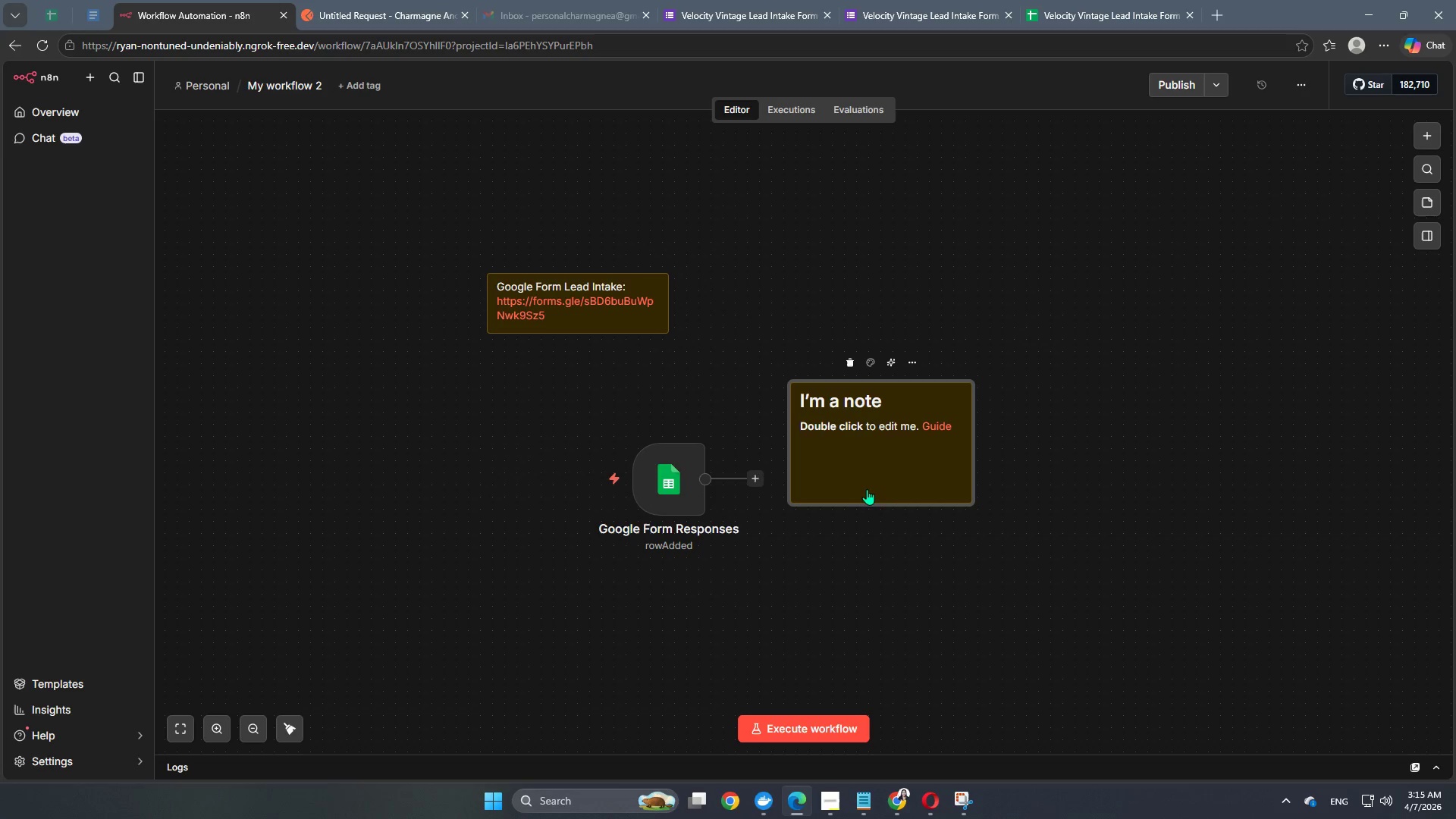 
left_click_drag(start_coordinate=[873, 485], to_coordinate=[849, 359])
 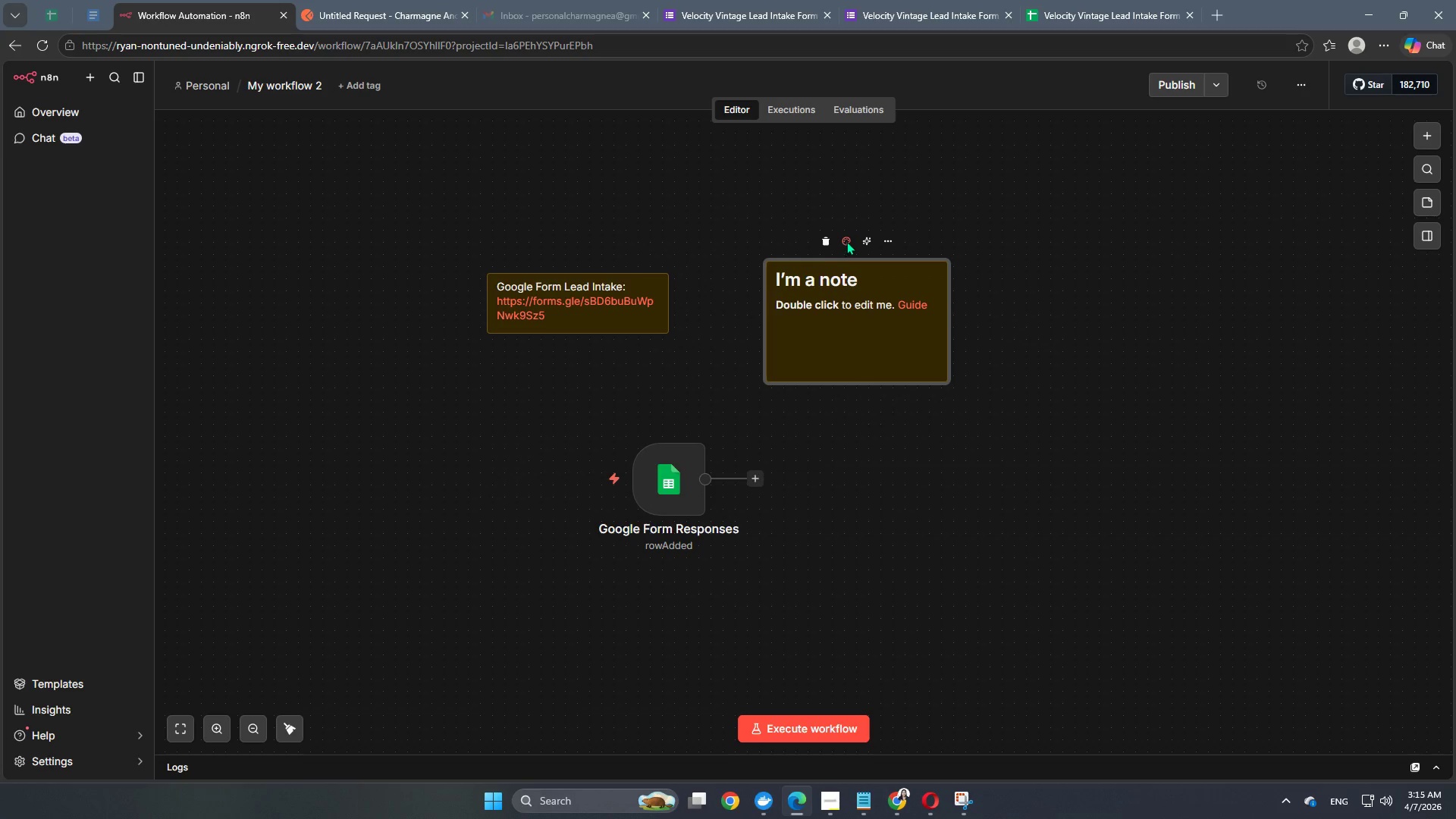 
left_click([846, 241])
 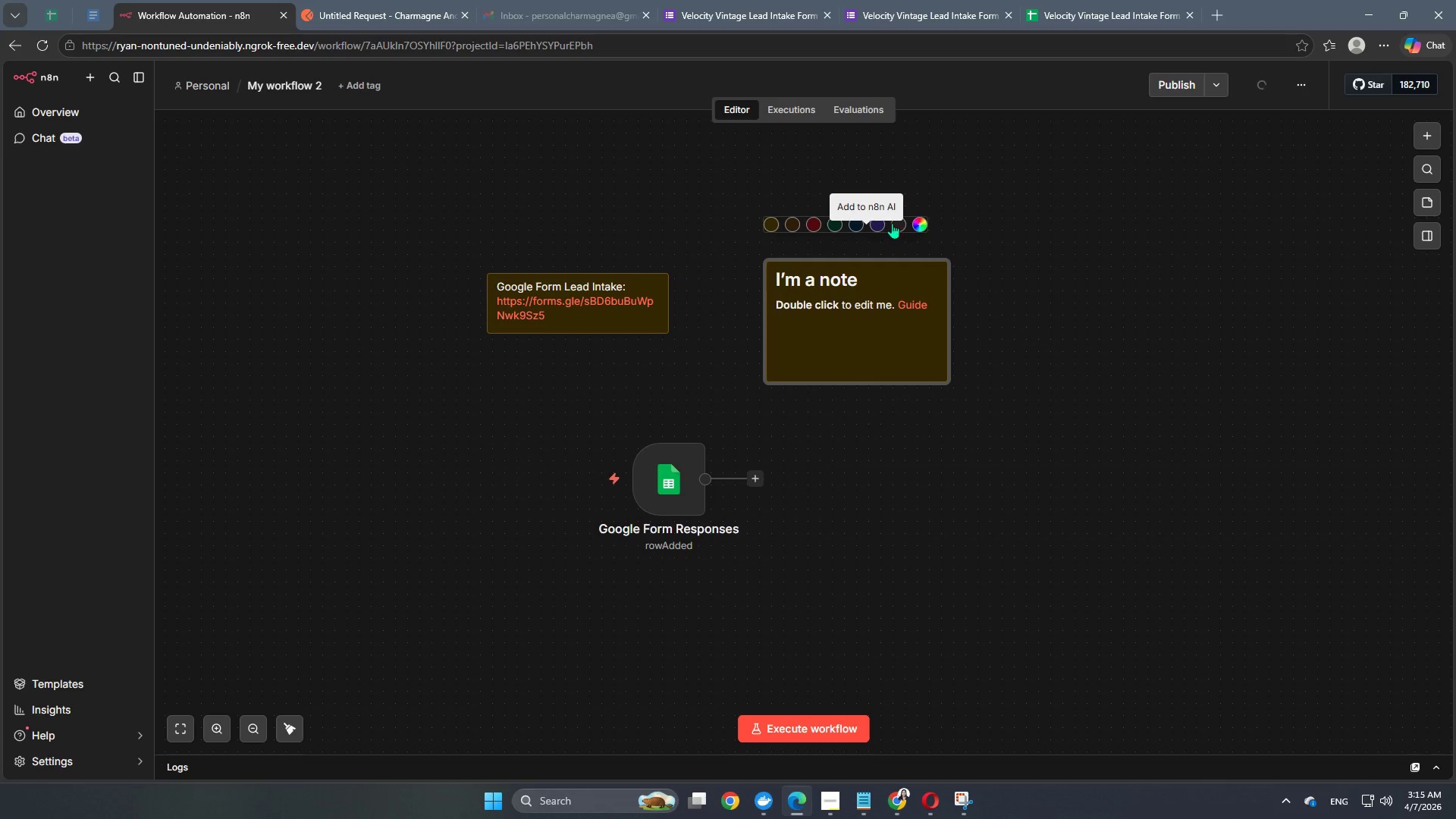 
left_click([814, 223])
 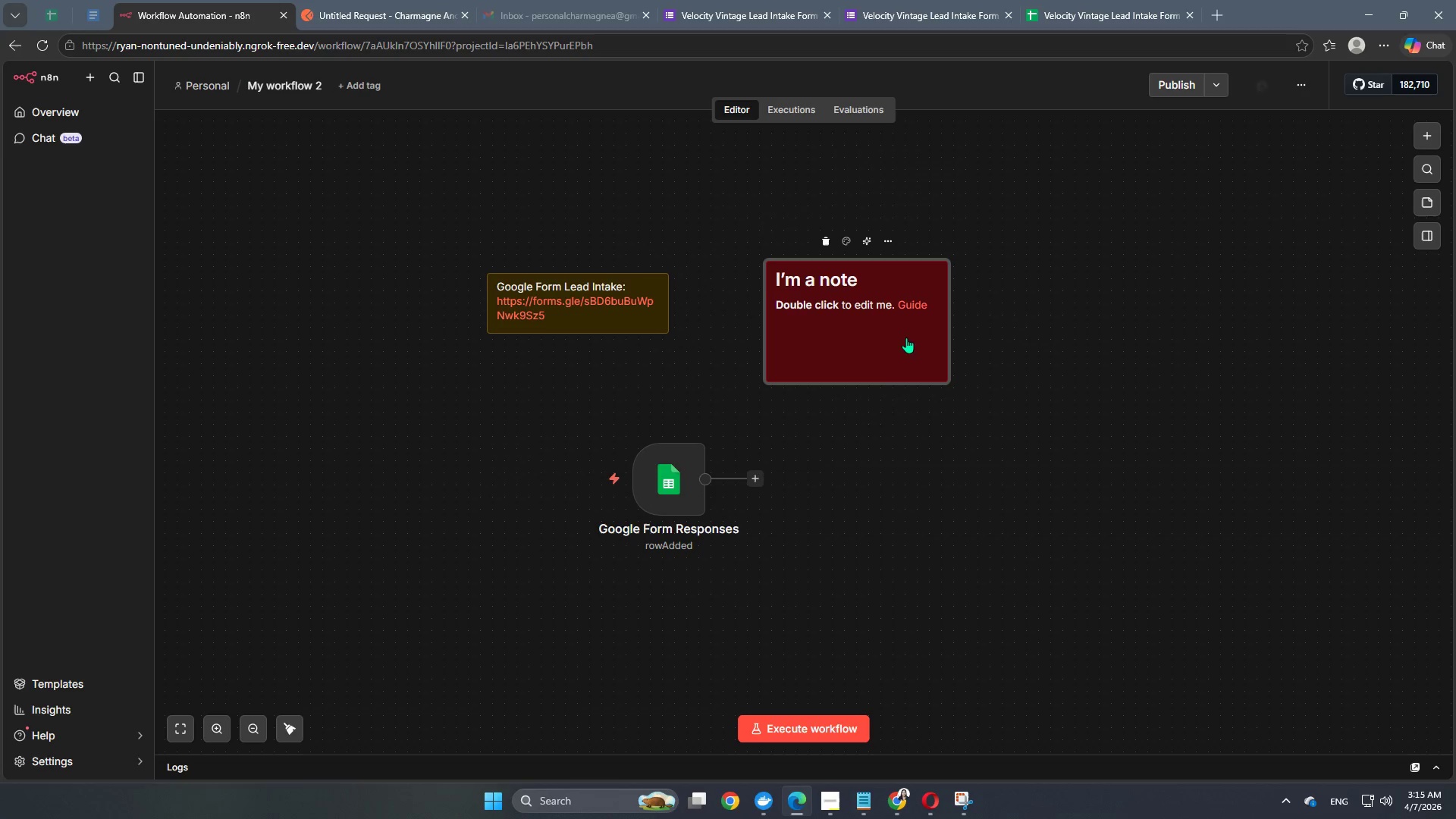 
double_click([933, 310])
 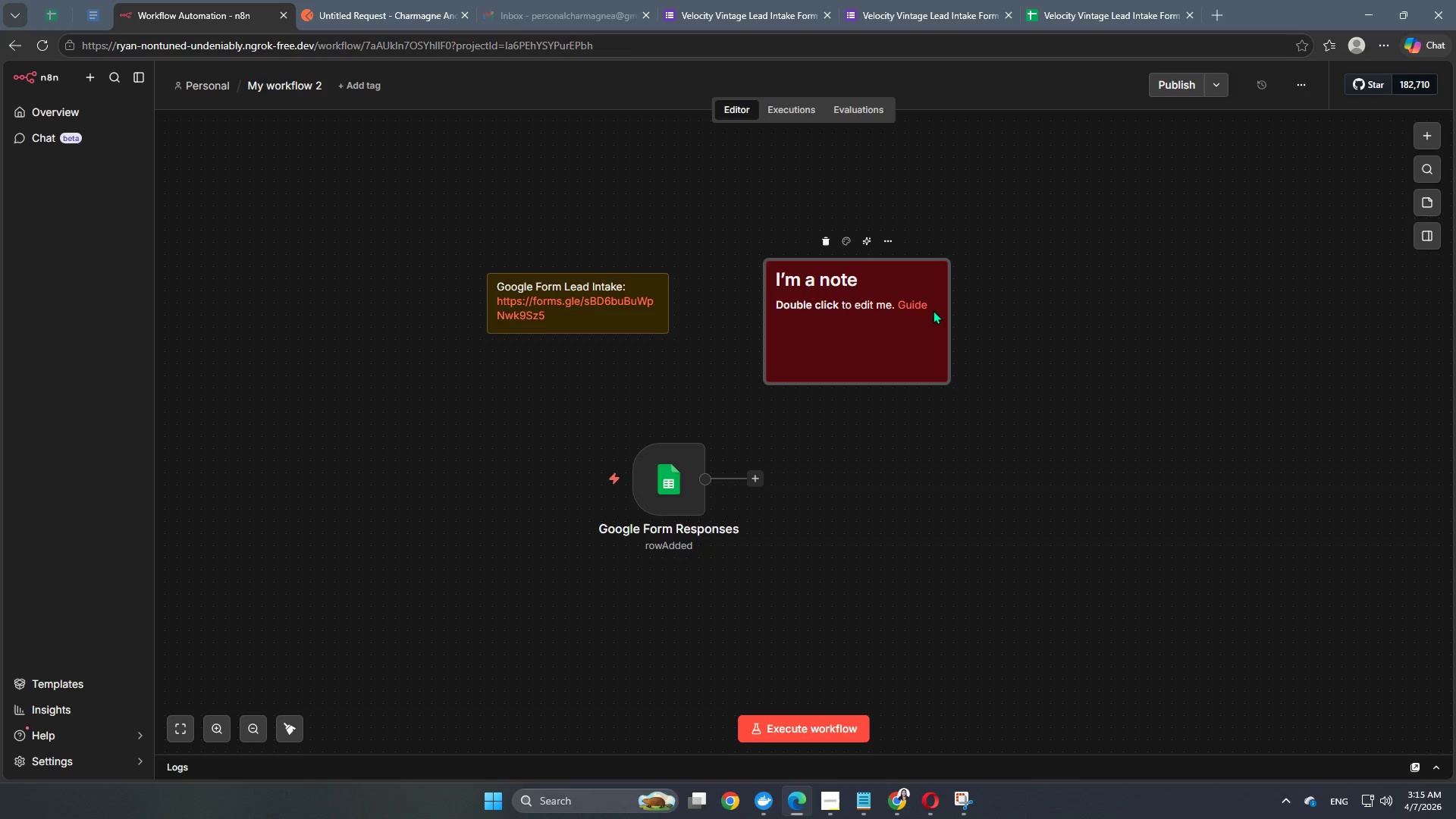 
triple_click([933, 310])
 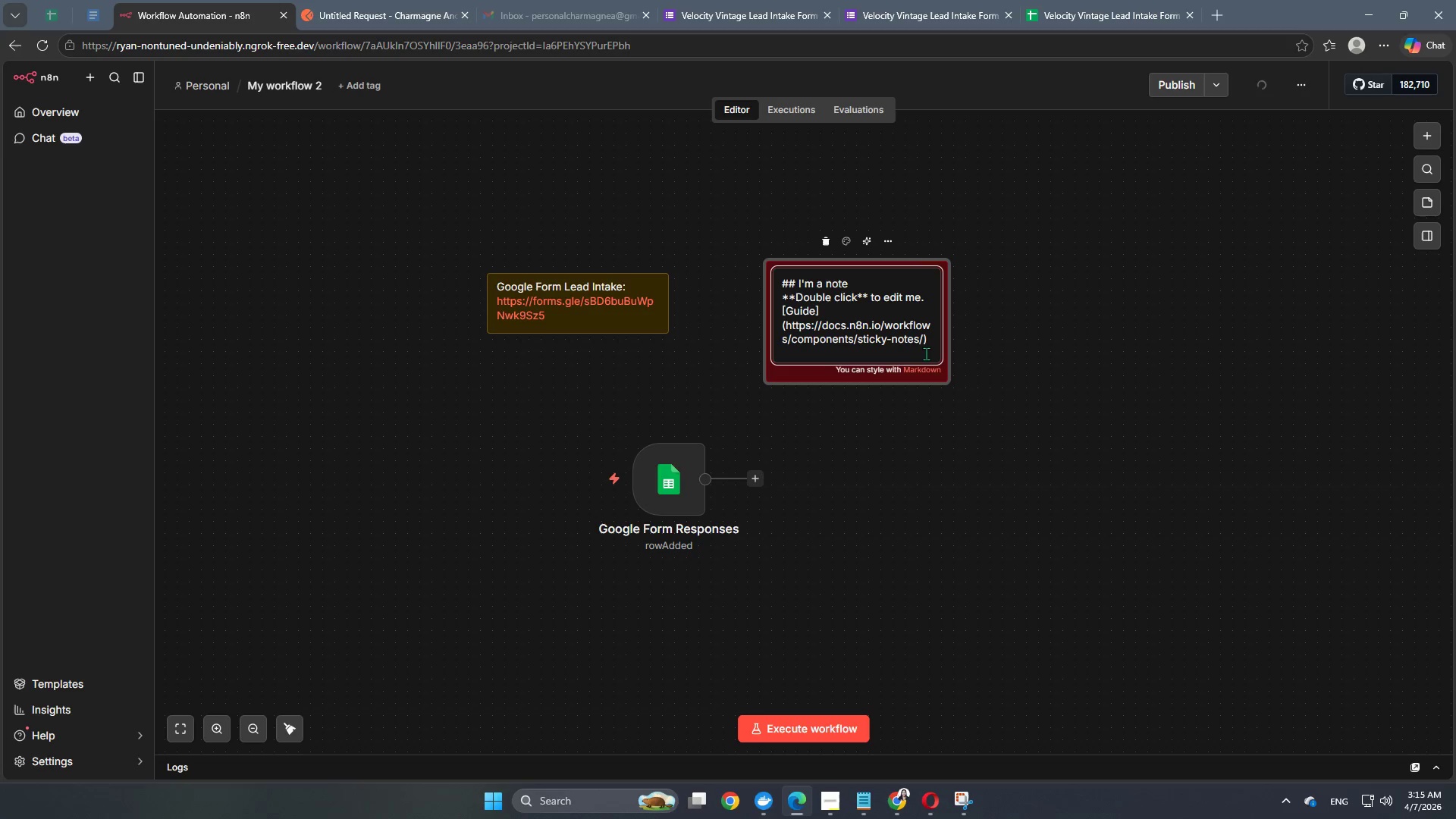 
left_click_drag(start_coordinate=[931, 350], to_coordinate=[761, 274])
 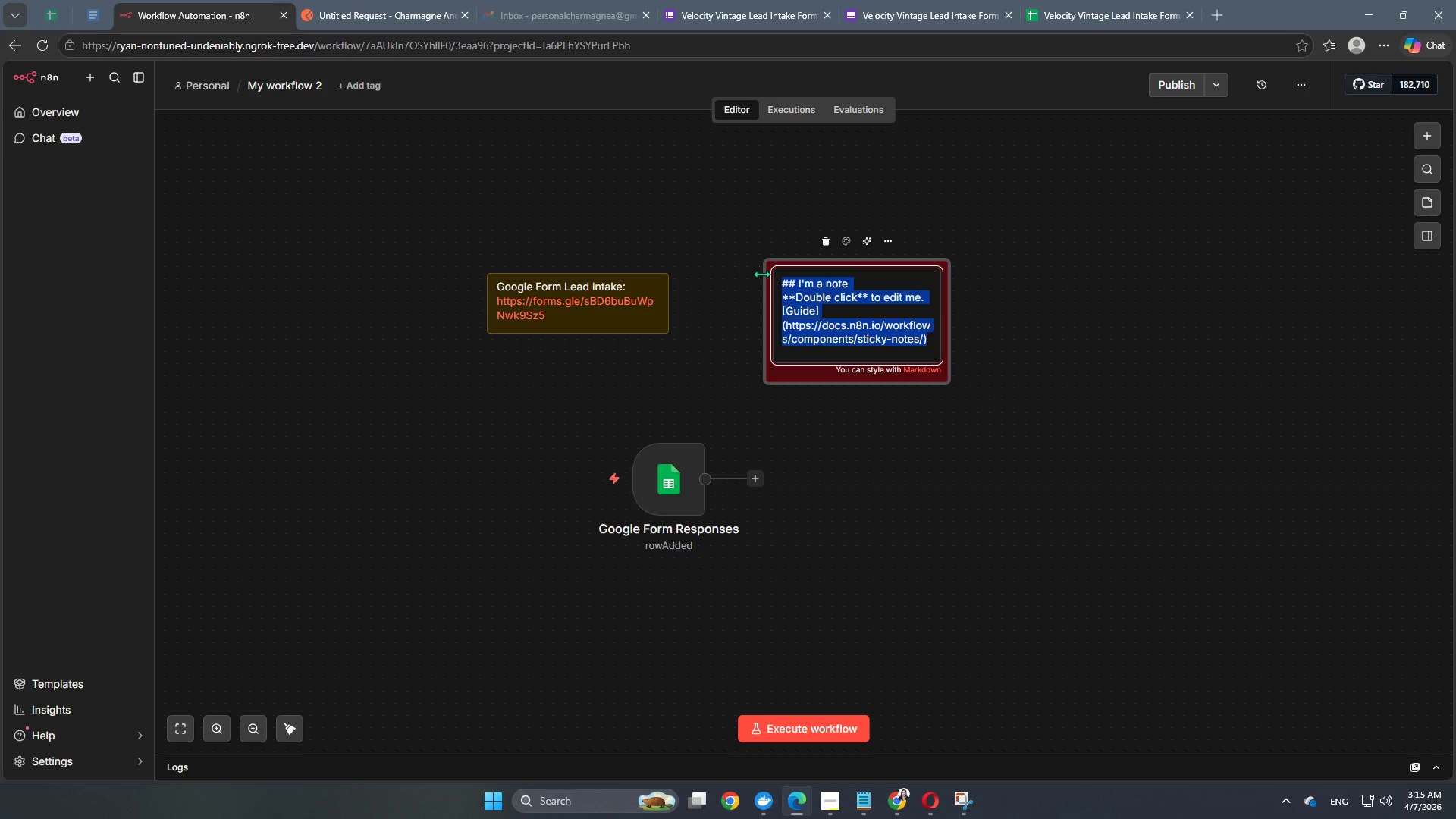 
key(Backspace)
key(Backspace)
type(We will use the Google Sheets tr)
key(Backspace)
key(Backspace)
type(Trigger for the Google )
key(Backspace)
type(ti)
key(Backspace)
type(o listen to the Google Form responses and )
 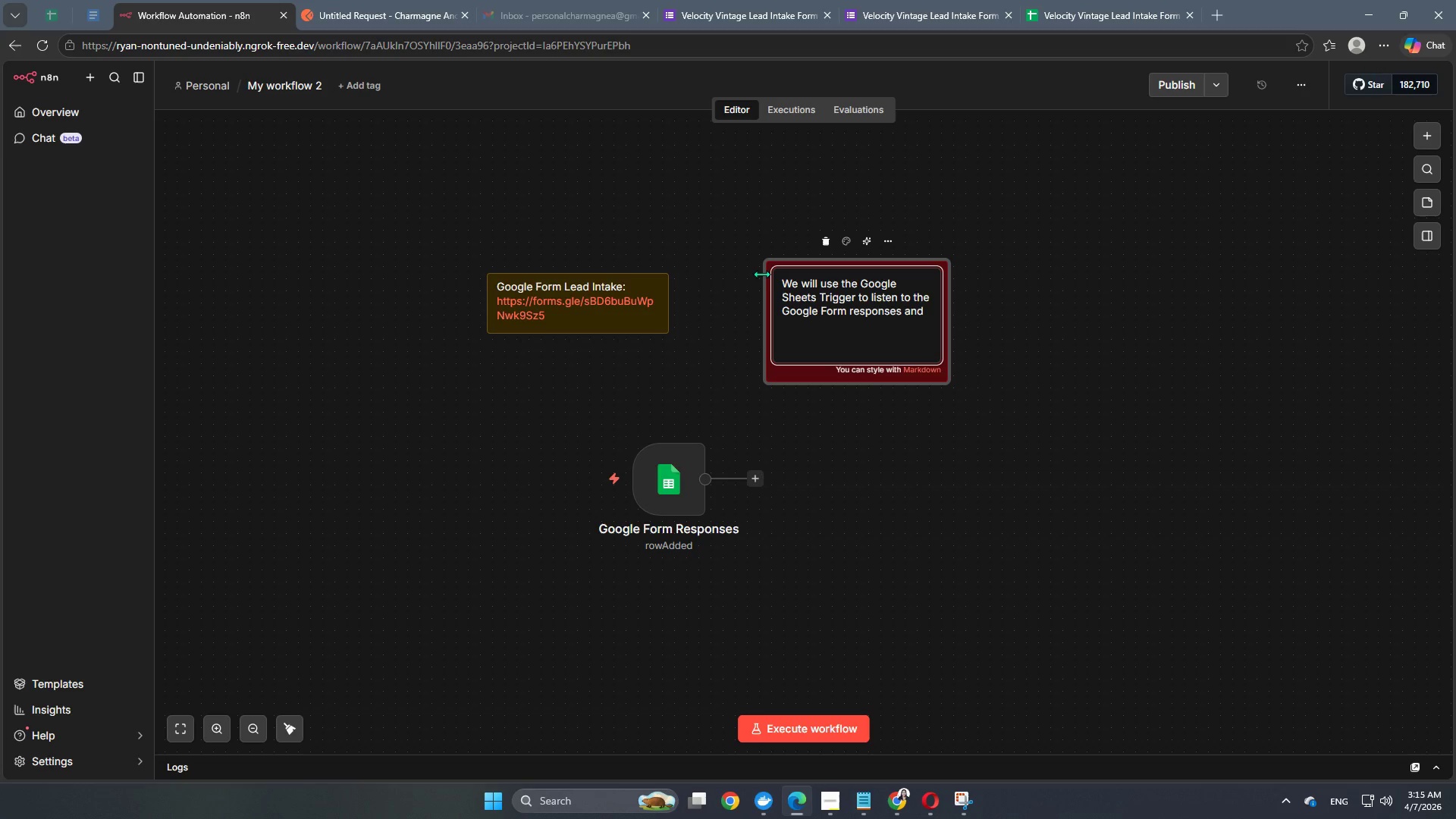 
type(Postman to test the ope)
key(Backspace)
key(Backspace)
key(Backspace)
type(webhook-based partner source.)
 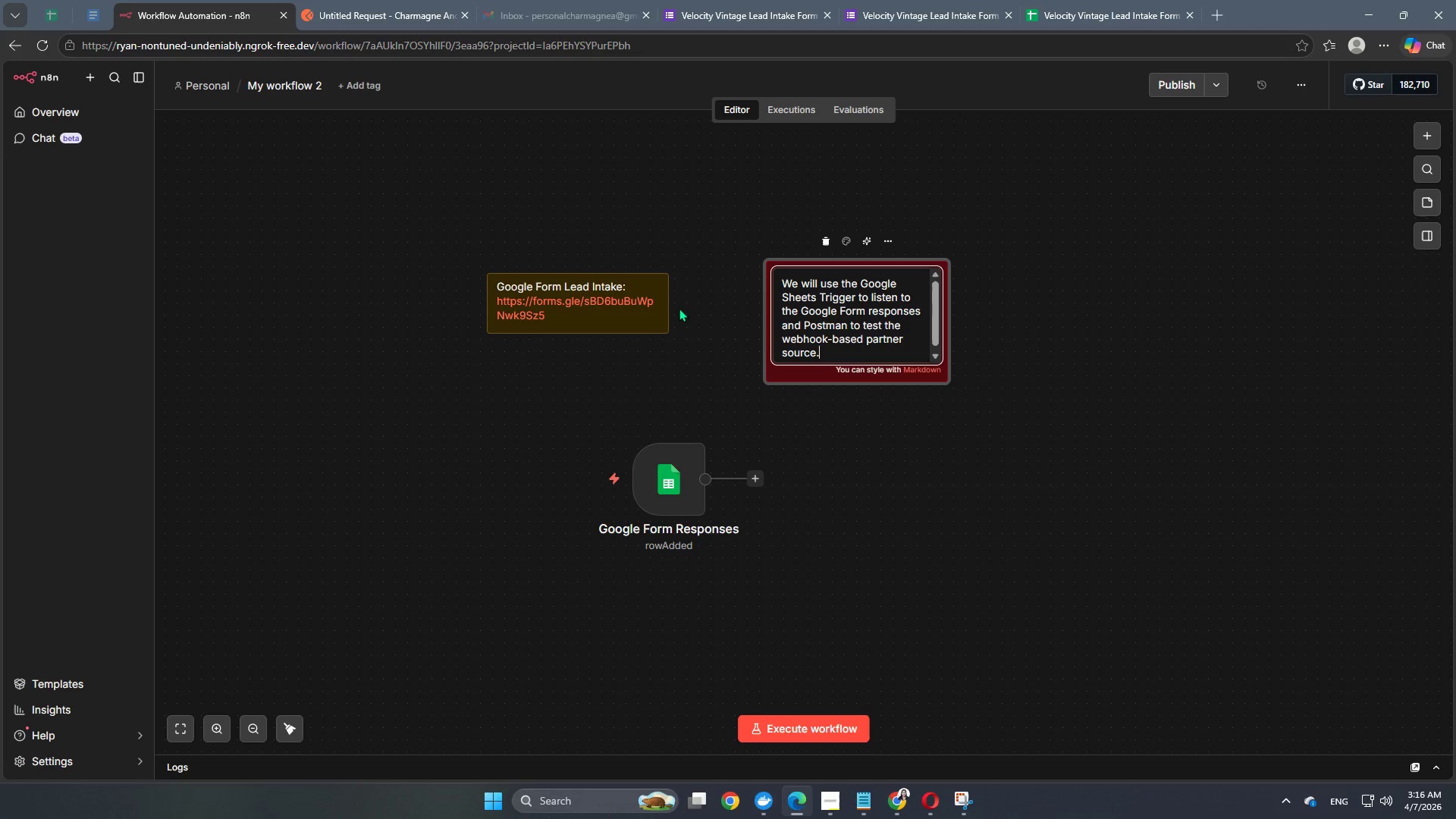 
left_click([1031, 367])
 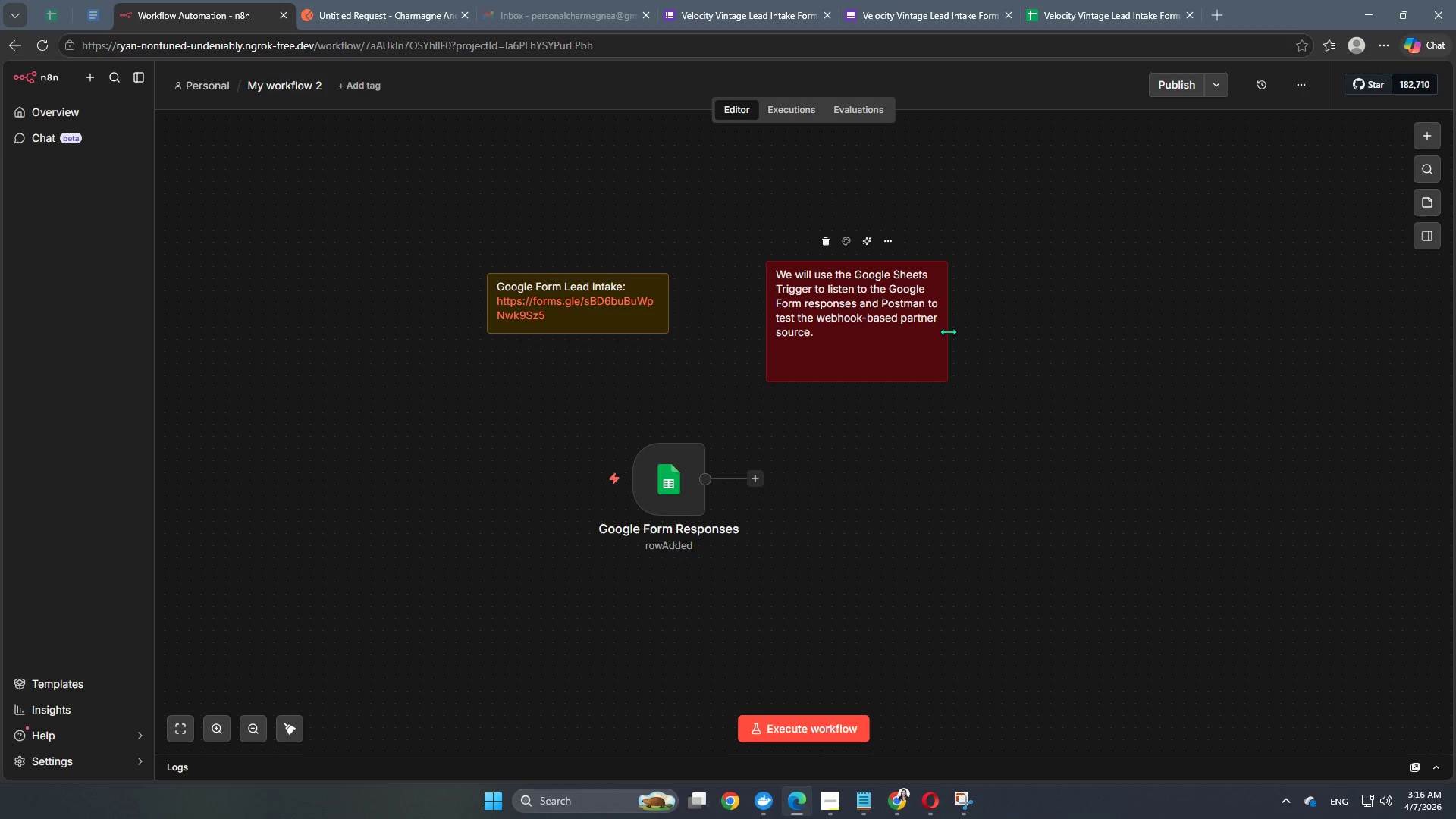 
left_click_drag(start_coordinate=[950, 328], to_coordinate=[981, 337])
 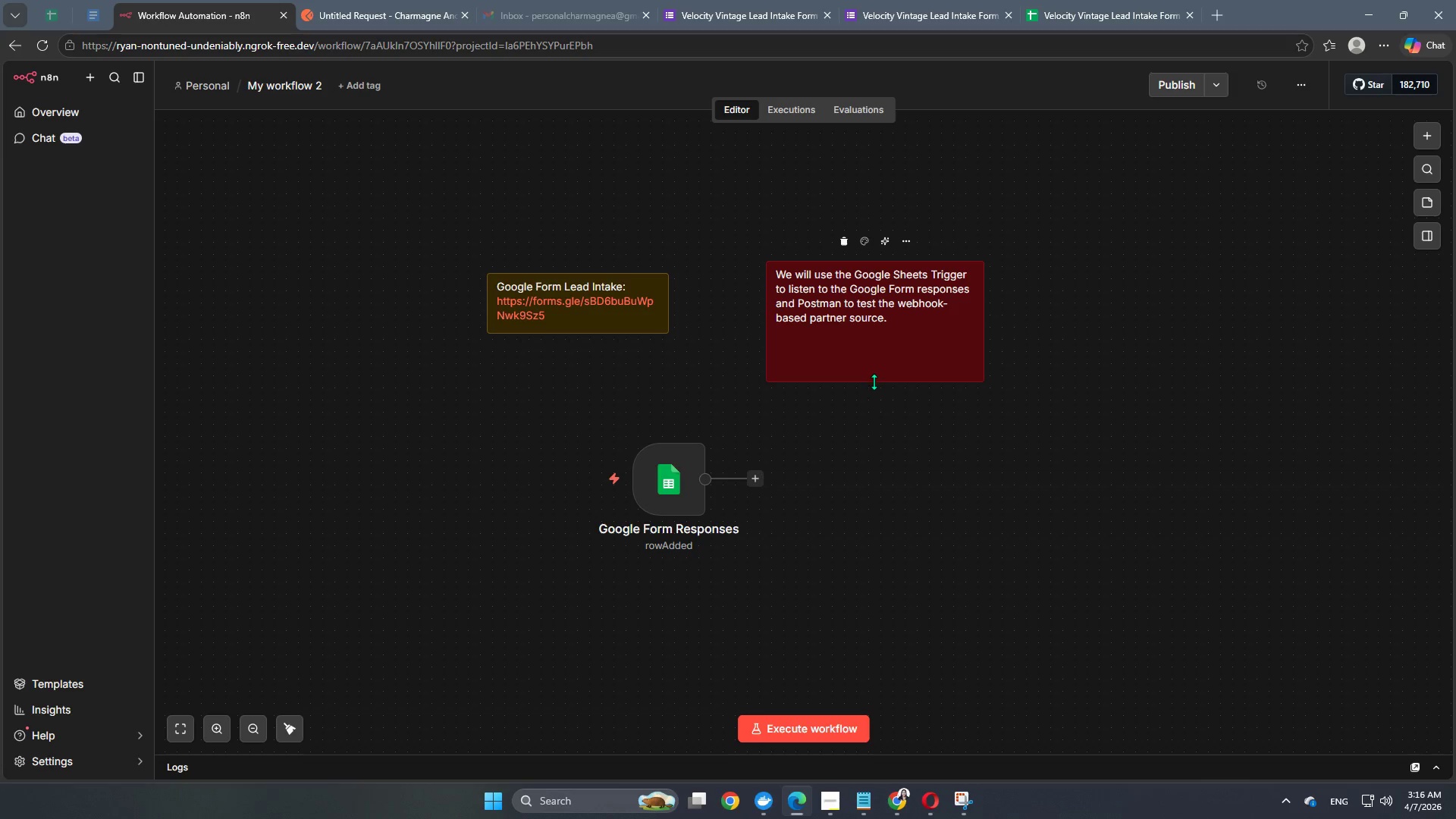 
left_click_drag(start_coordinate=[874, 381], to_coordinate=[882, 344])
 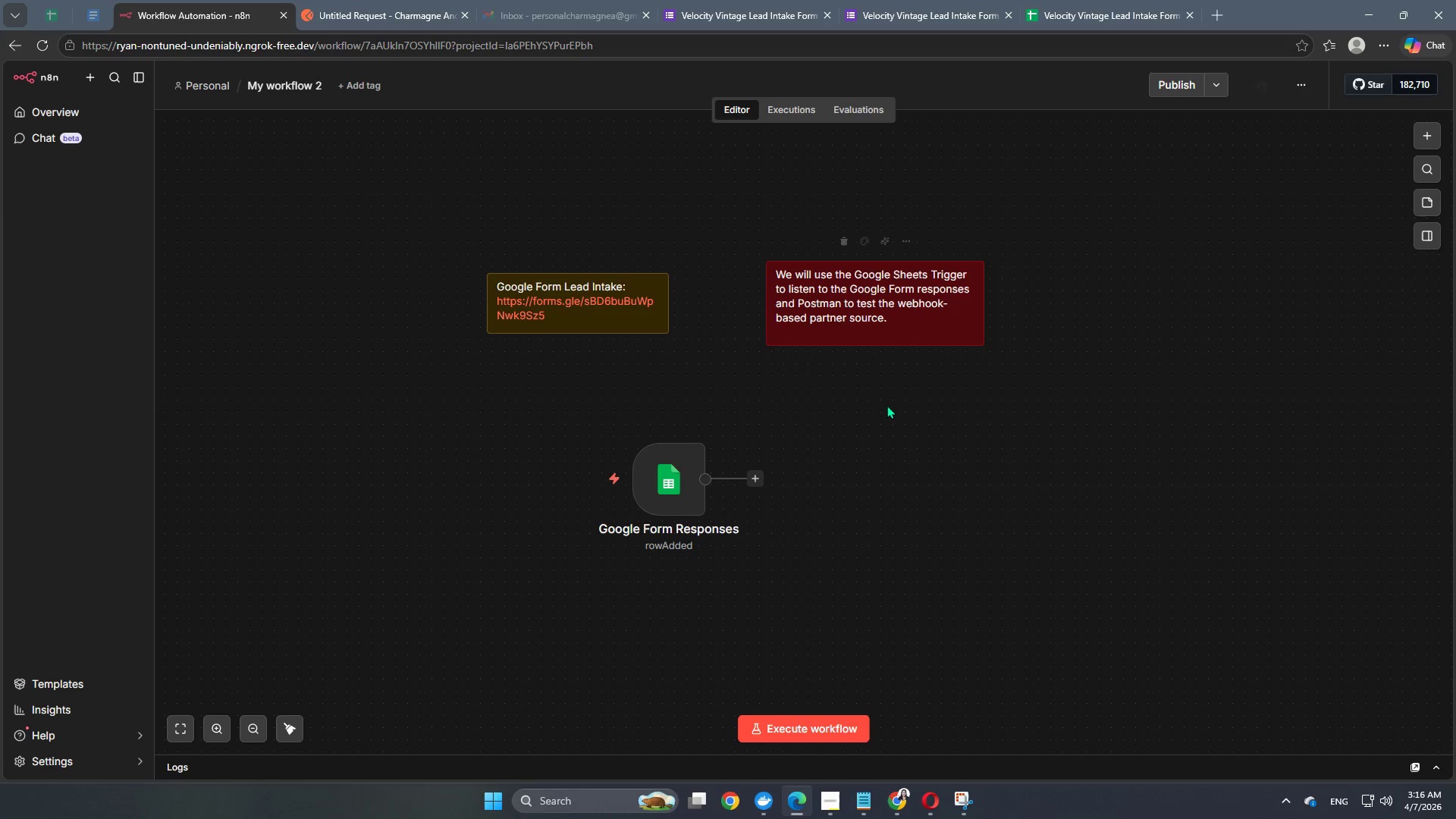 
left_click([887, 409])
 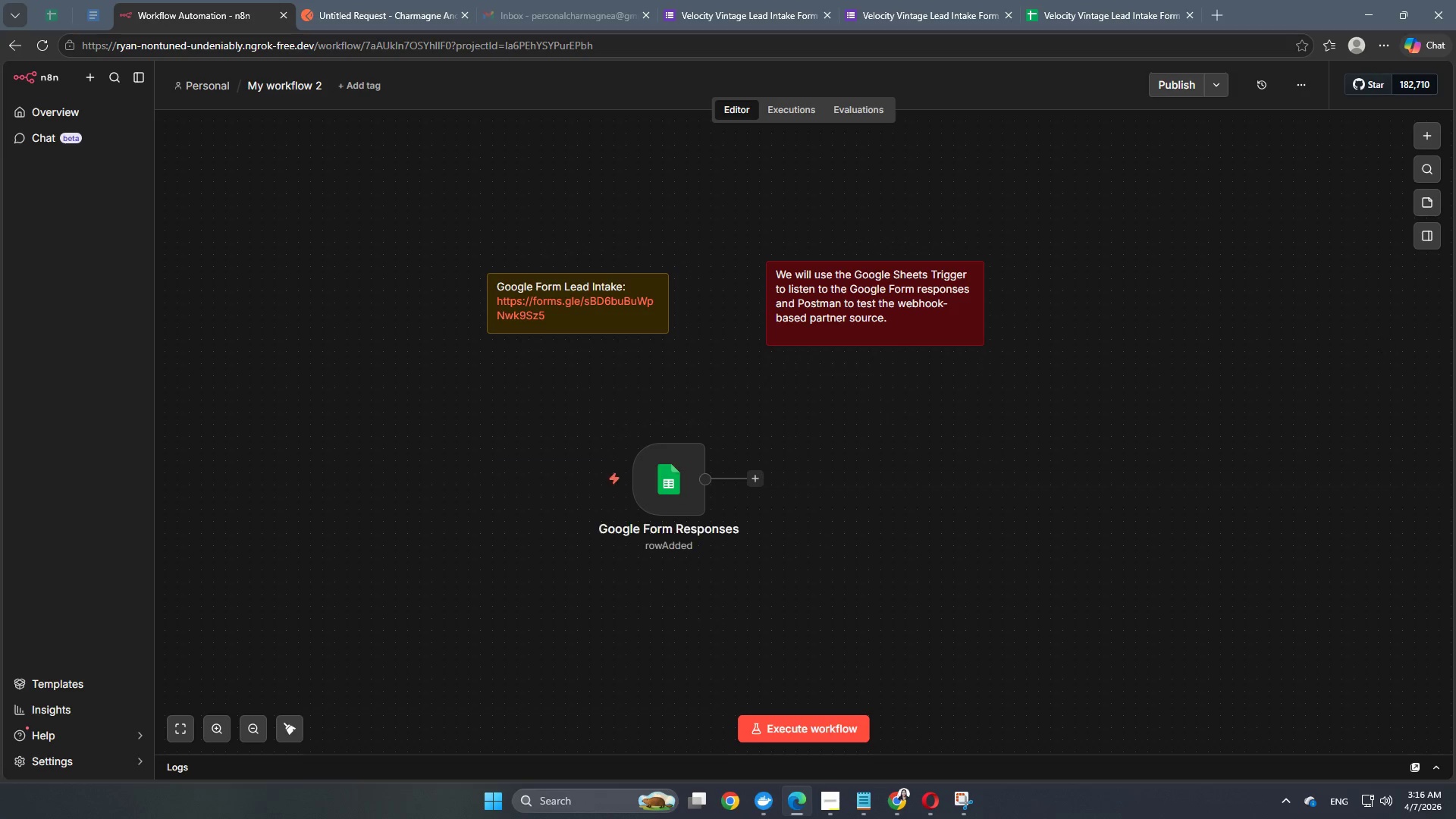 
left_click([1425, 135])
 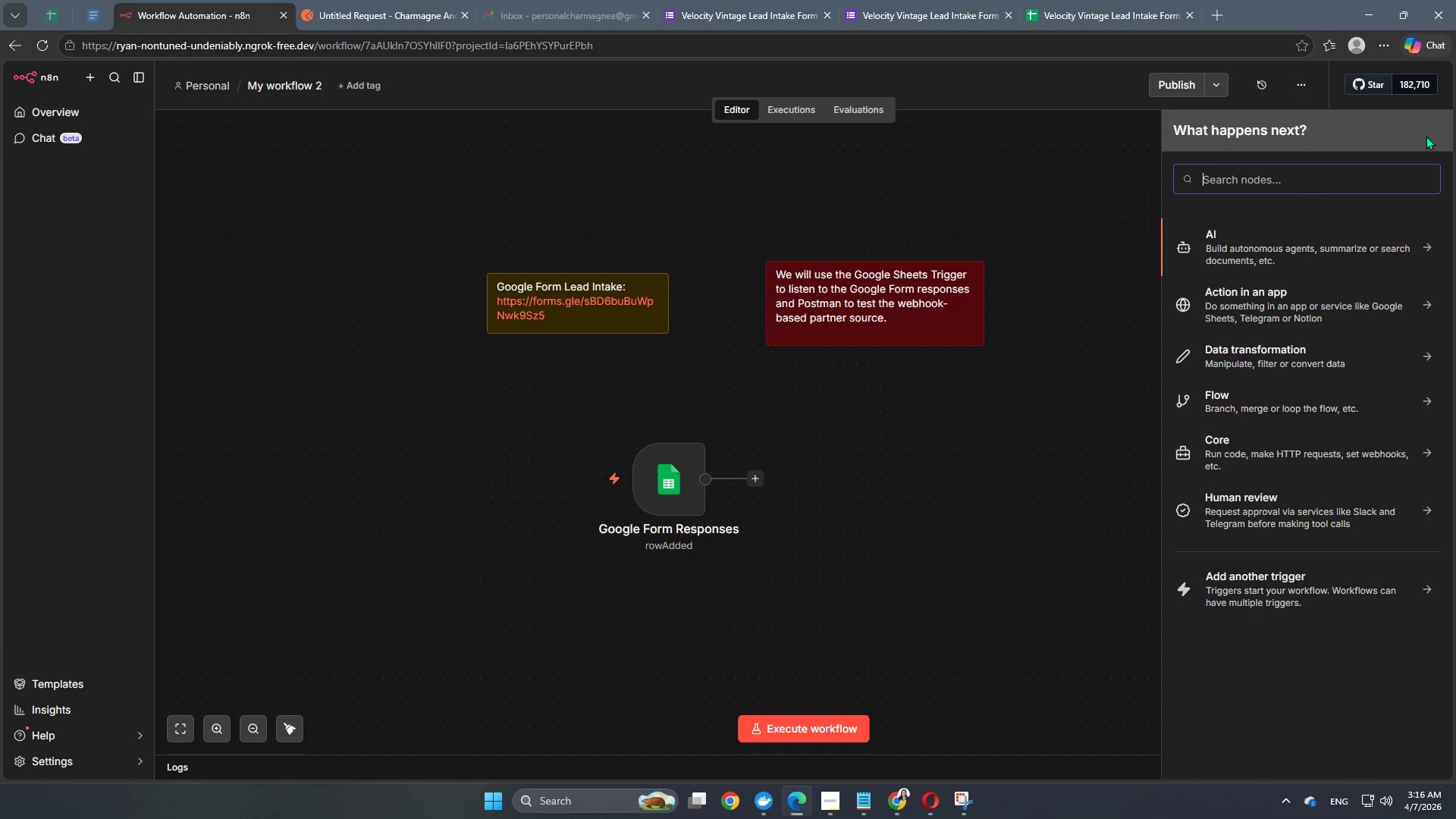 
type(webhoo)
 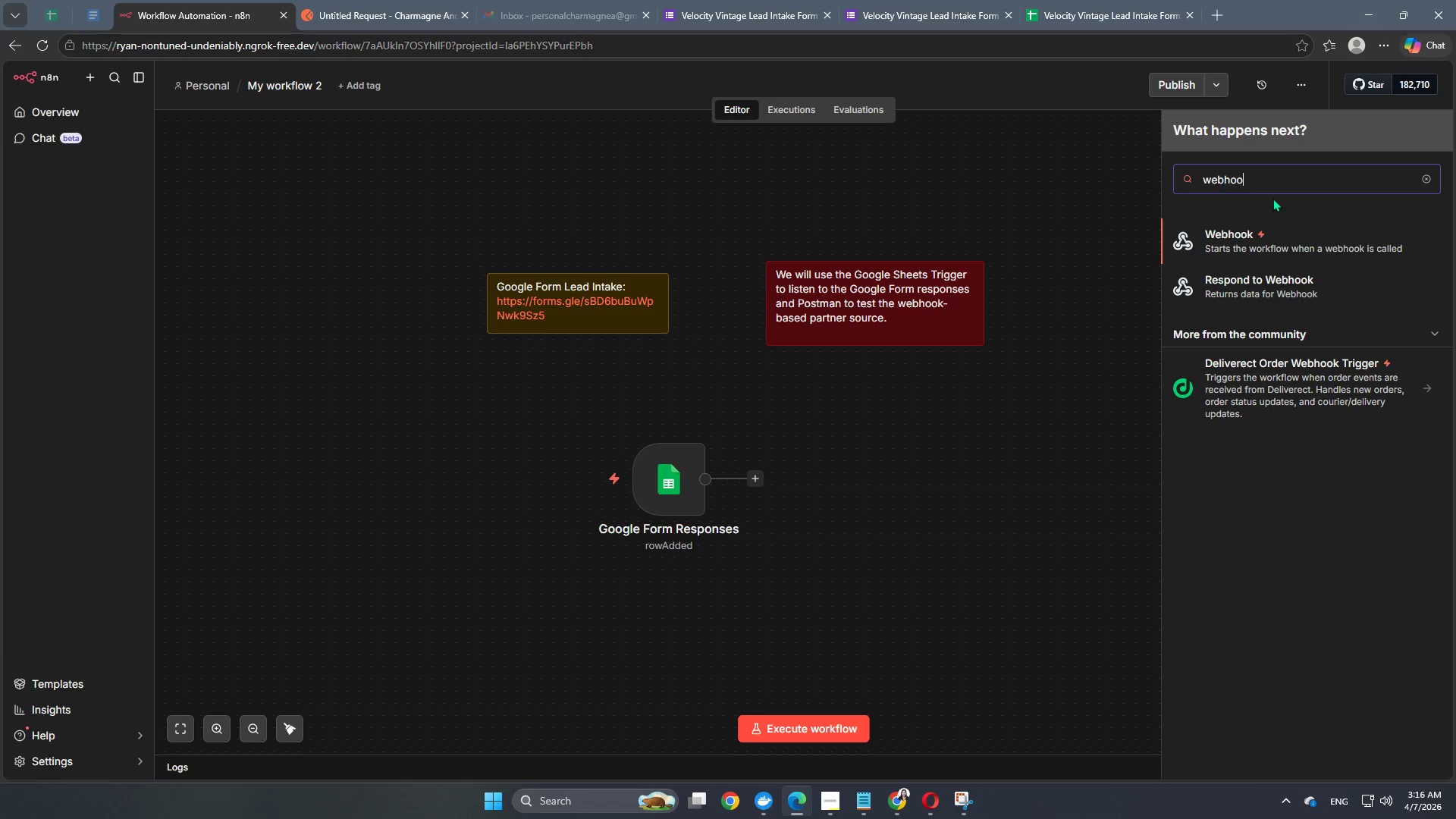 
left_click([1291, 236])
 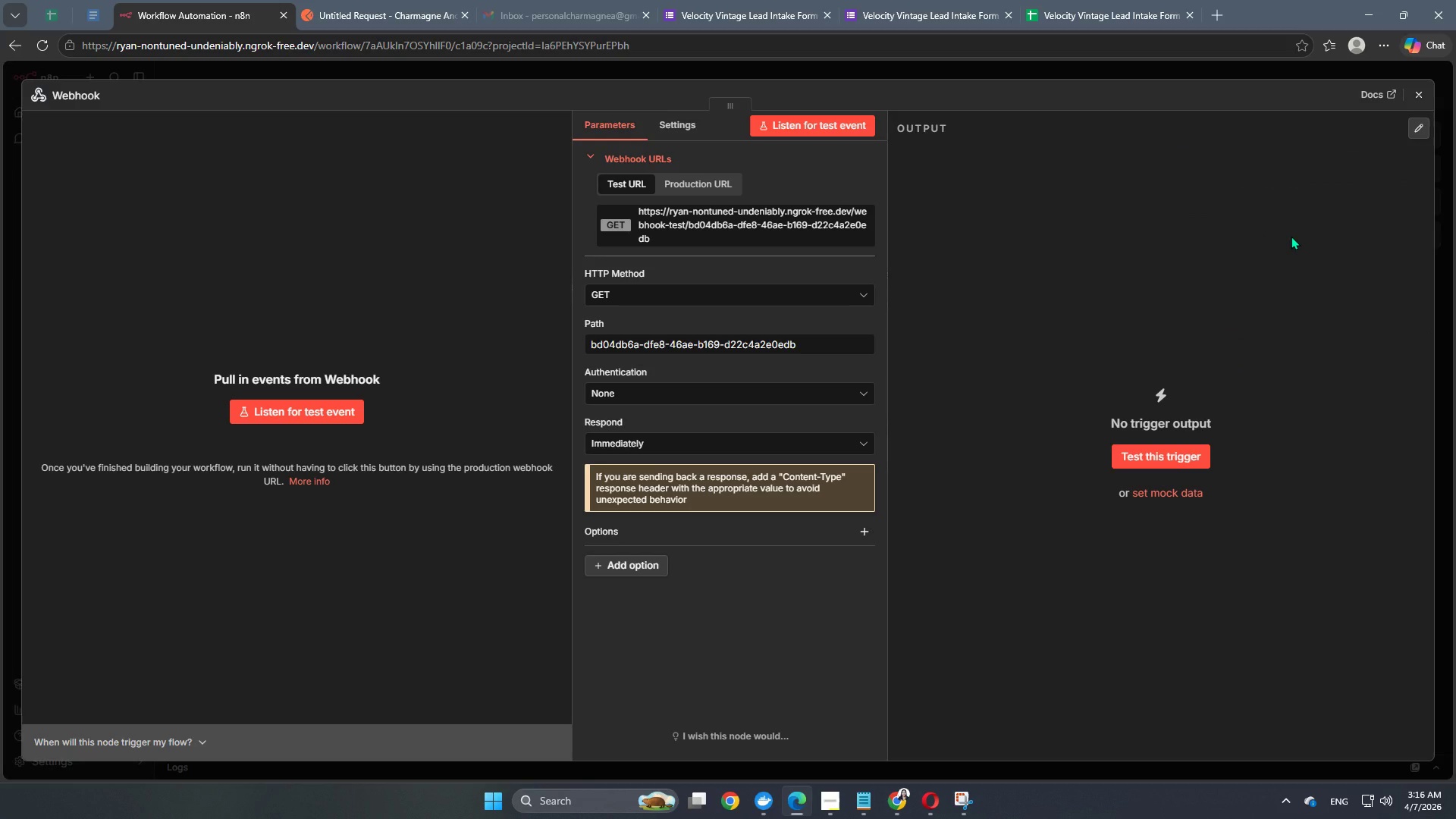 
wait(8.42)
 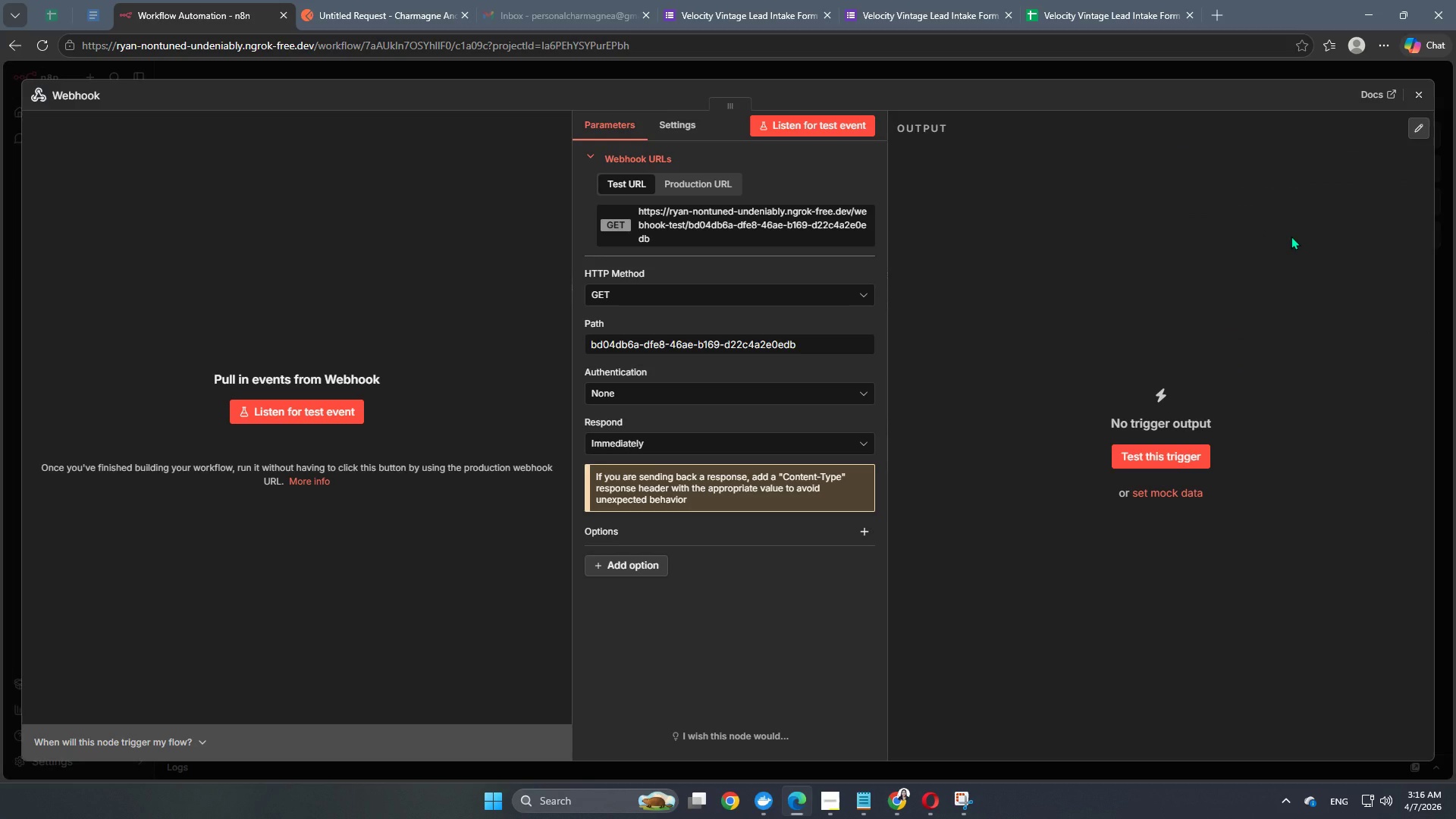 
left_click([91, 89])
 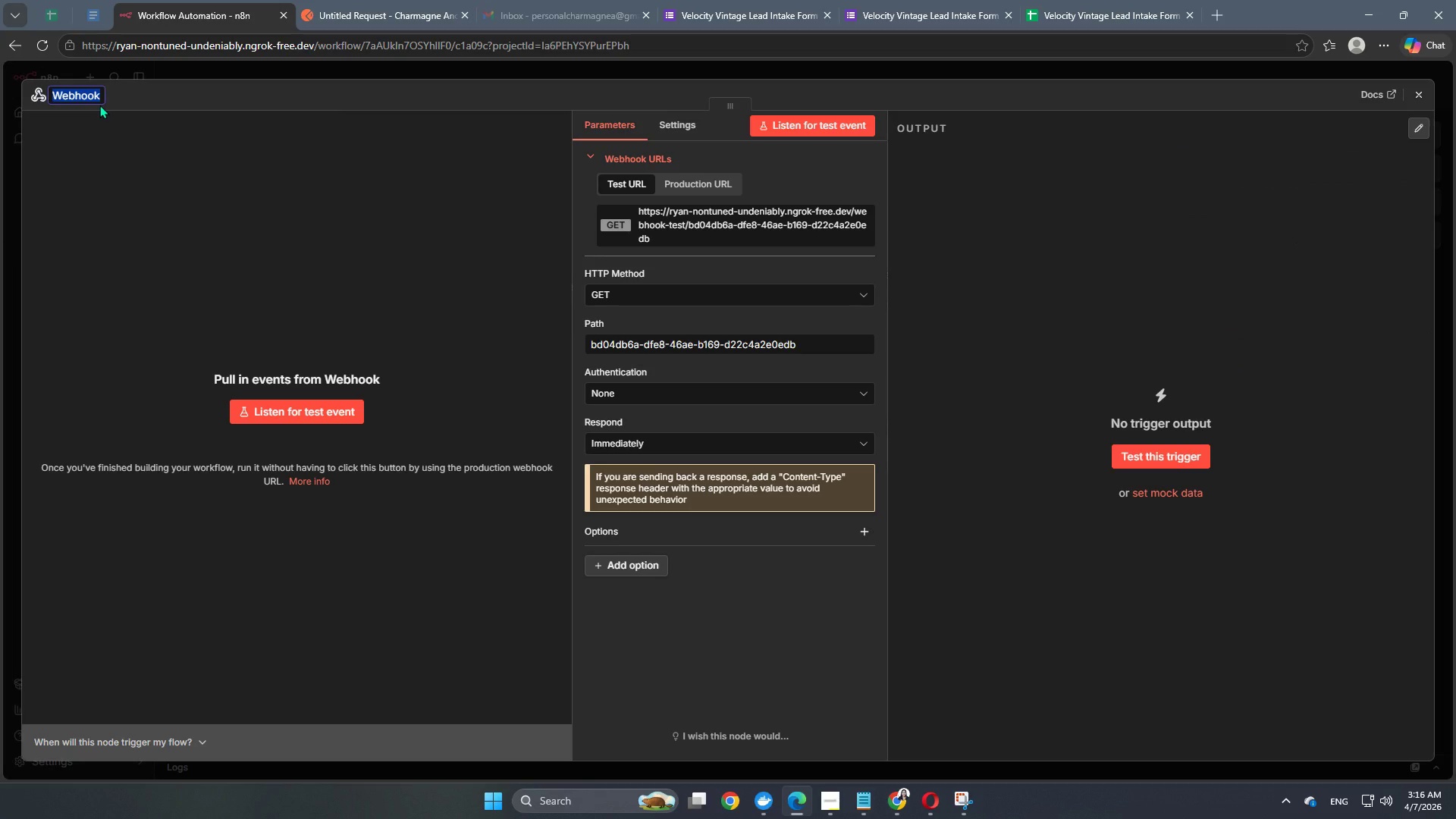 
type(Partner Inquiry Webhook)
 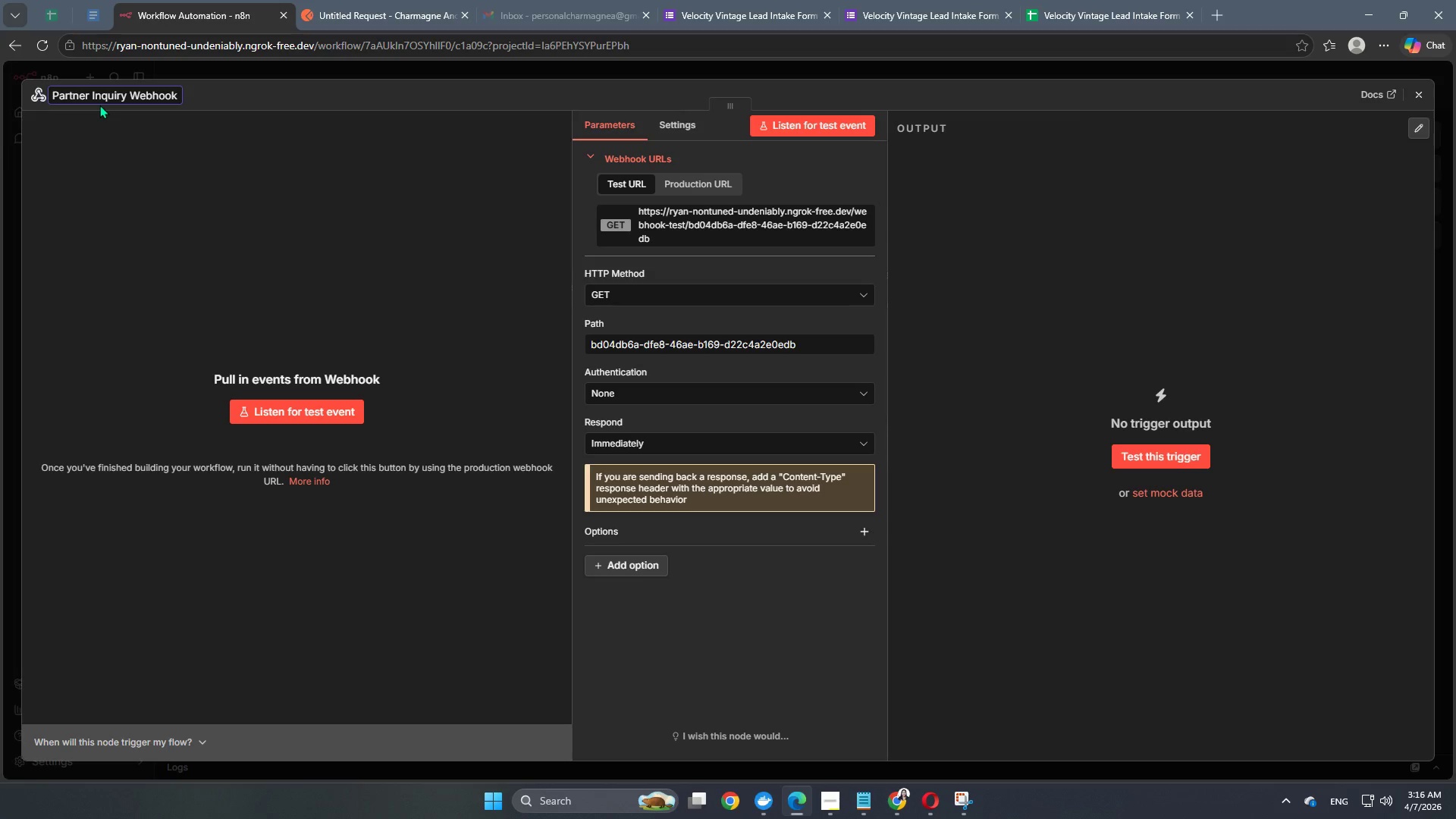 
left_click([265, 167])
 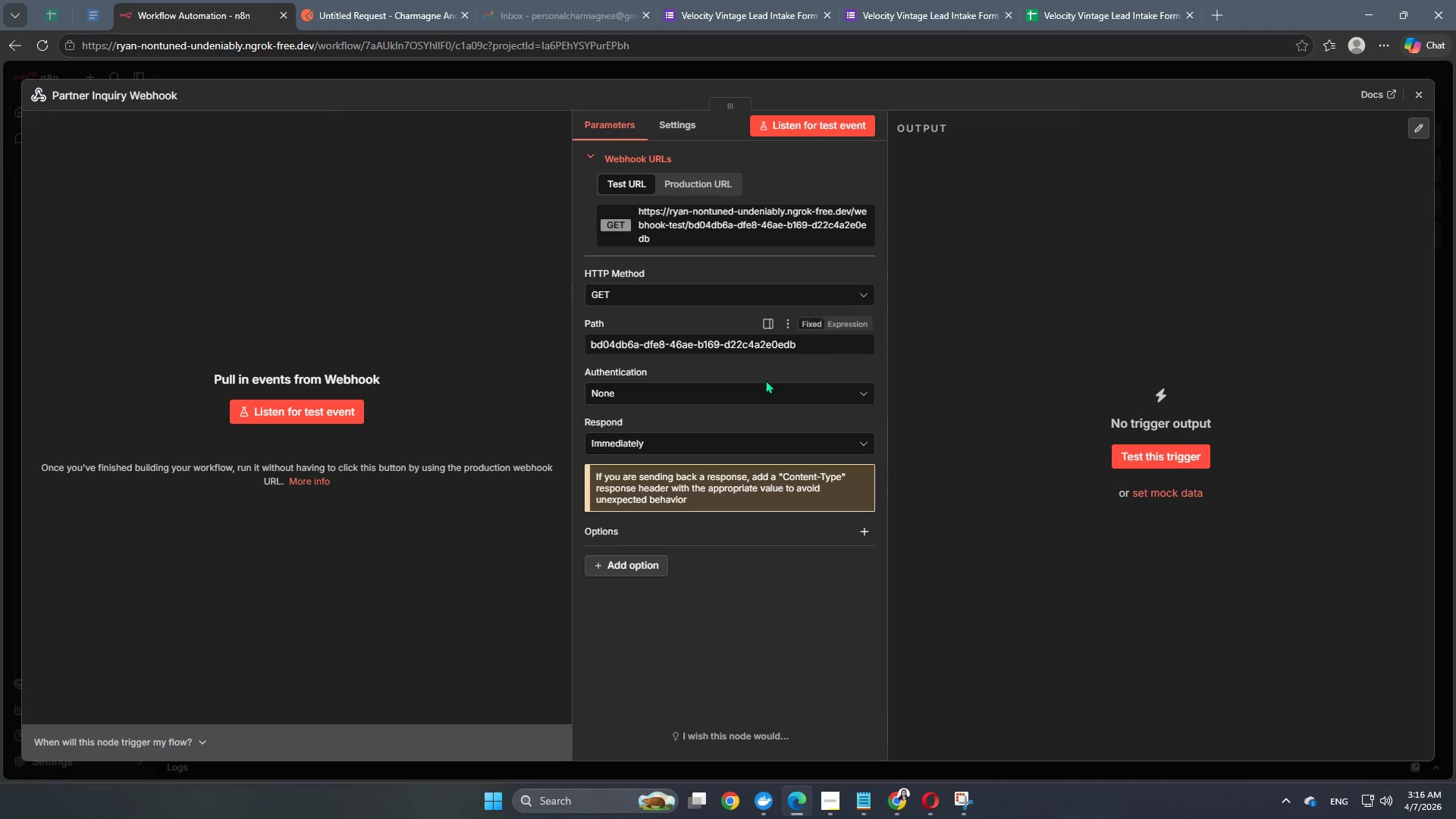 
left_click([817, 348])
 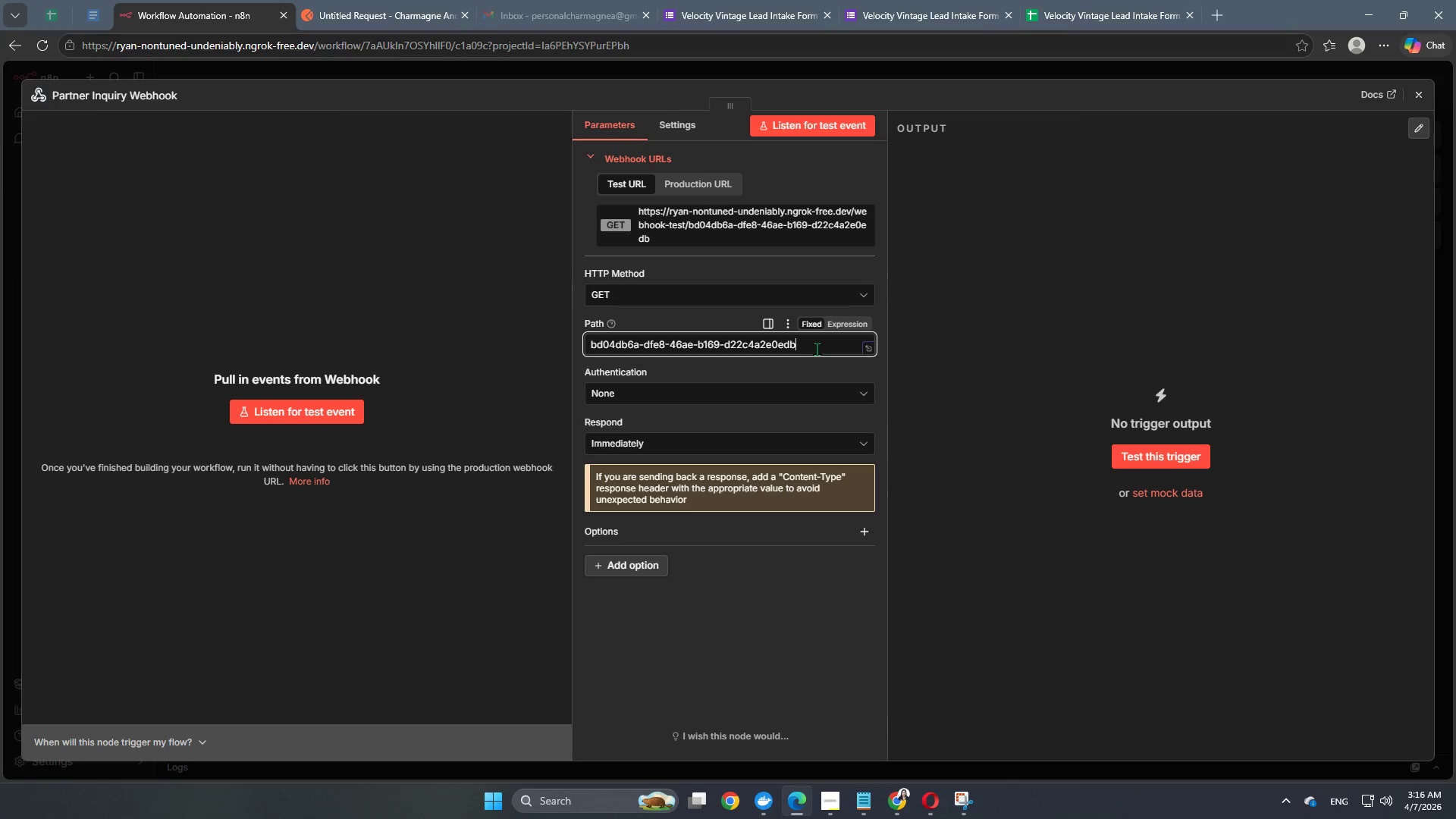 
left_click_drag(start_coordinate=[817, 349], to_coordinate=[524, 360])
 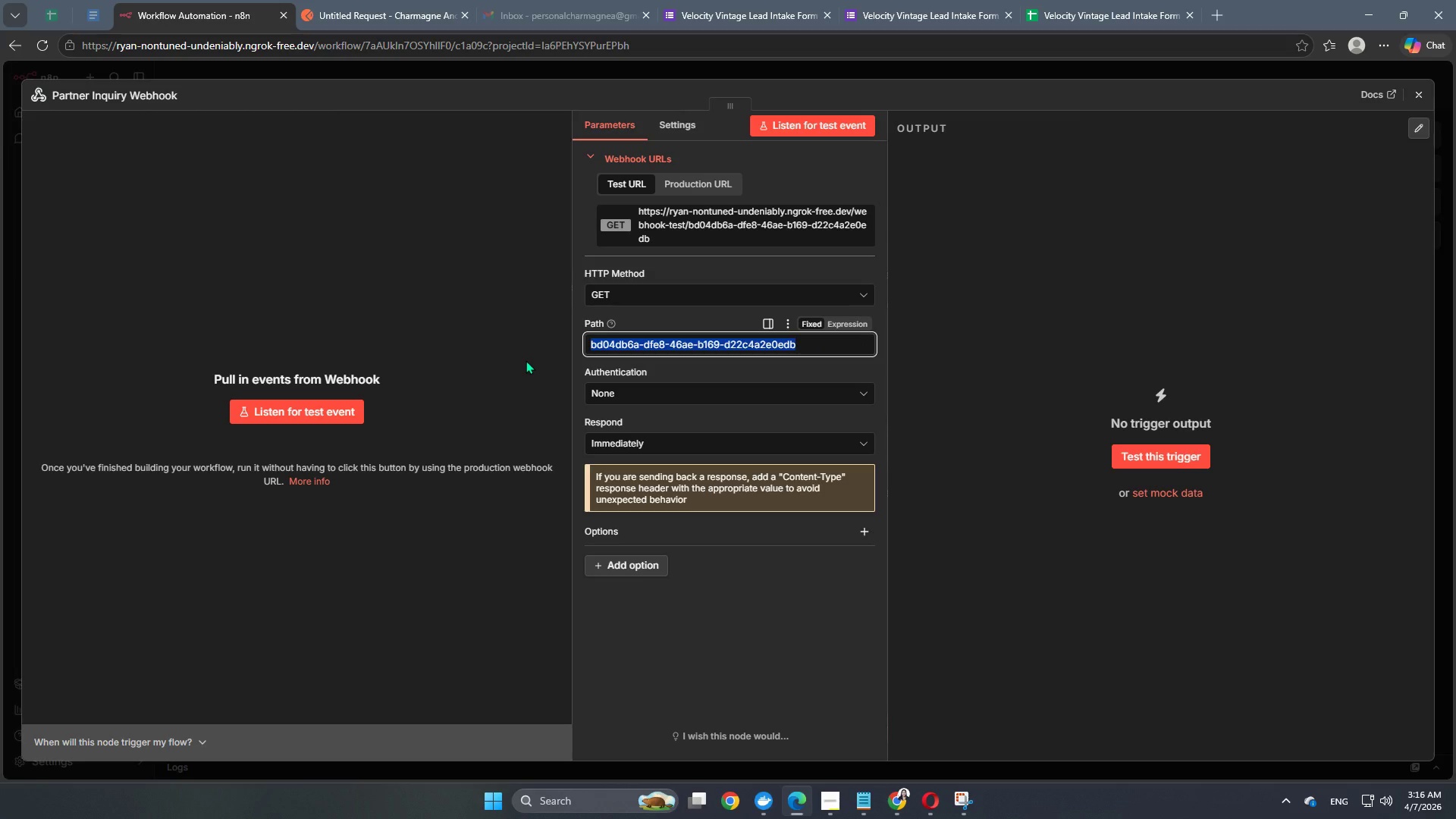 
type(partner-lead-intake)
 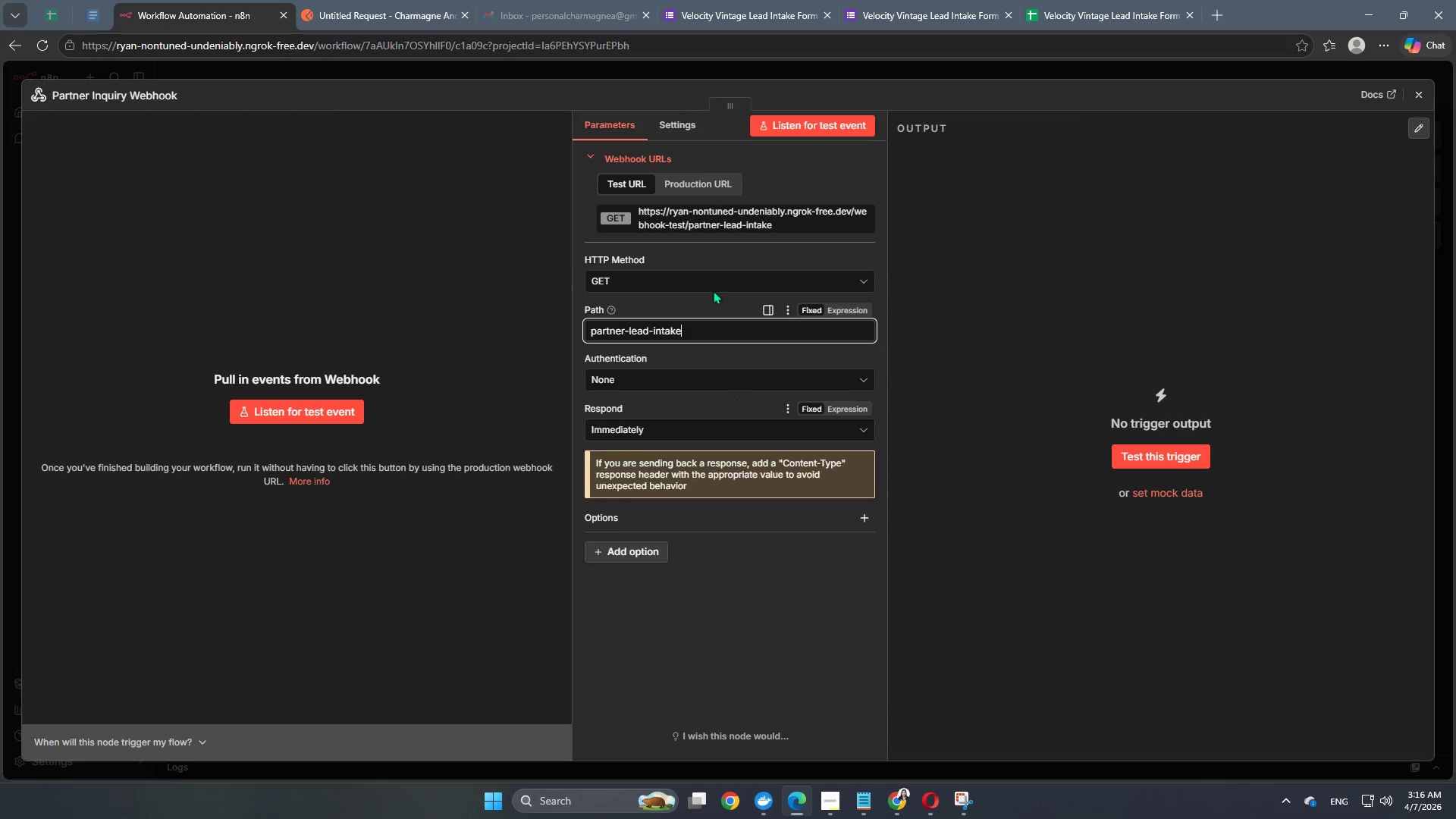 
left_click([711, 284])
 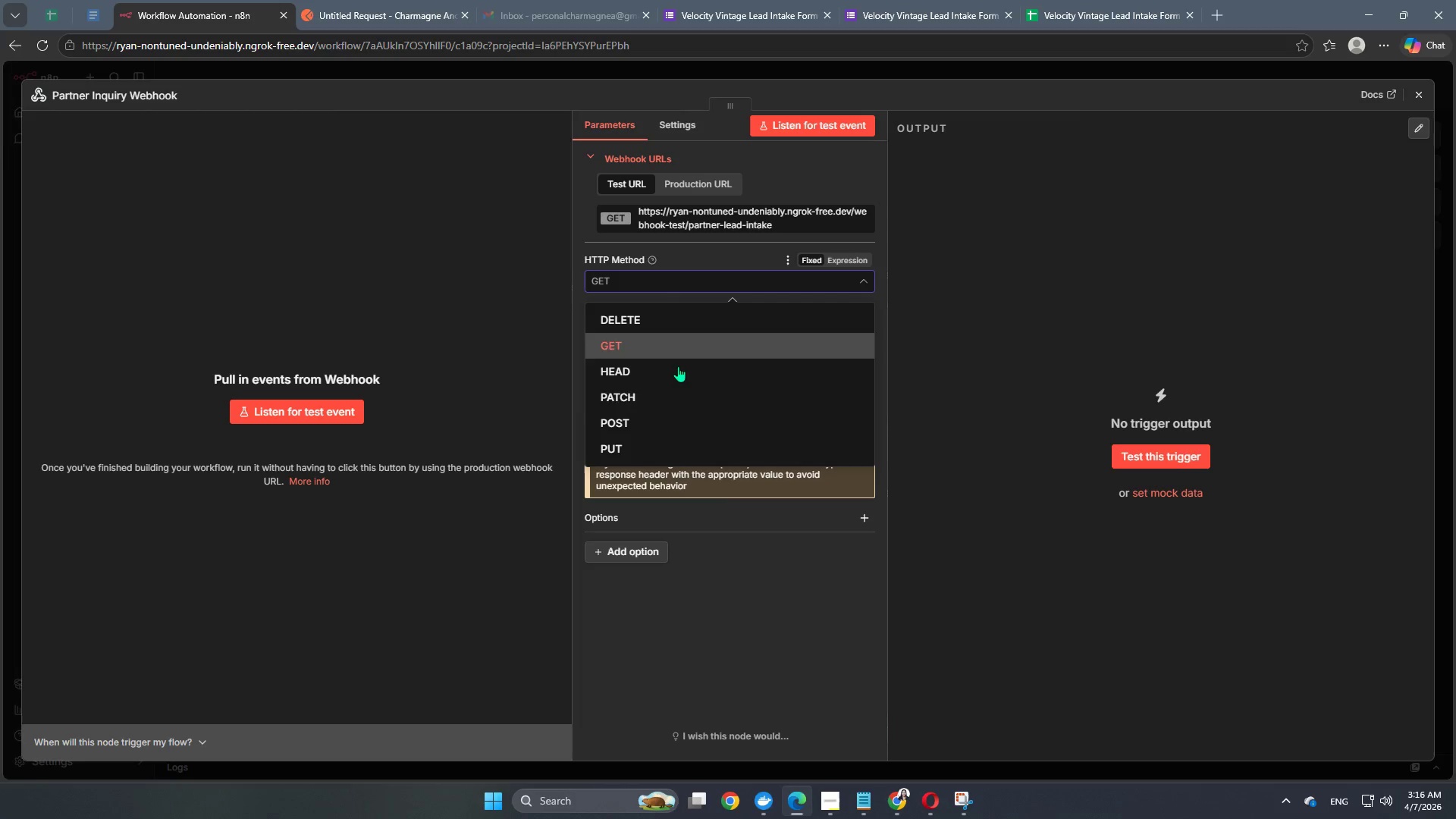 
left_click([648, 425])
 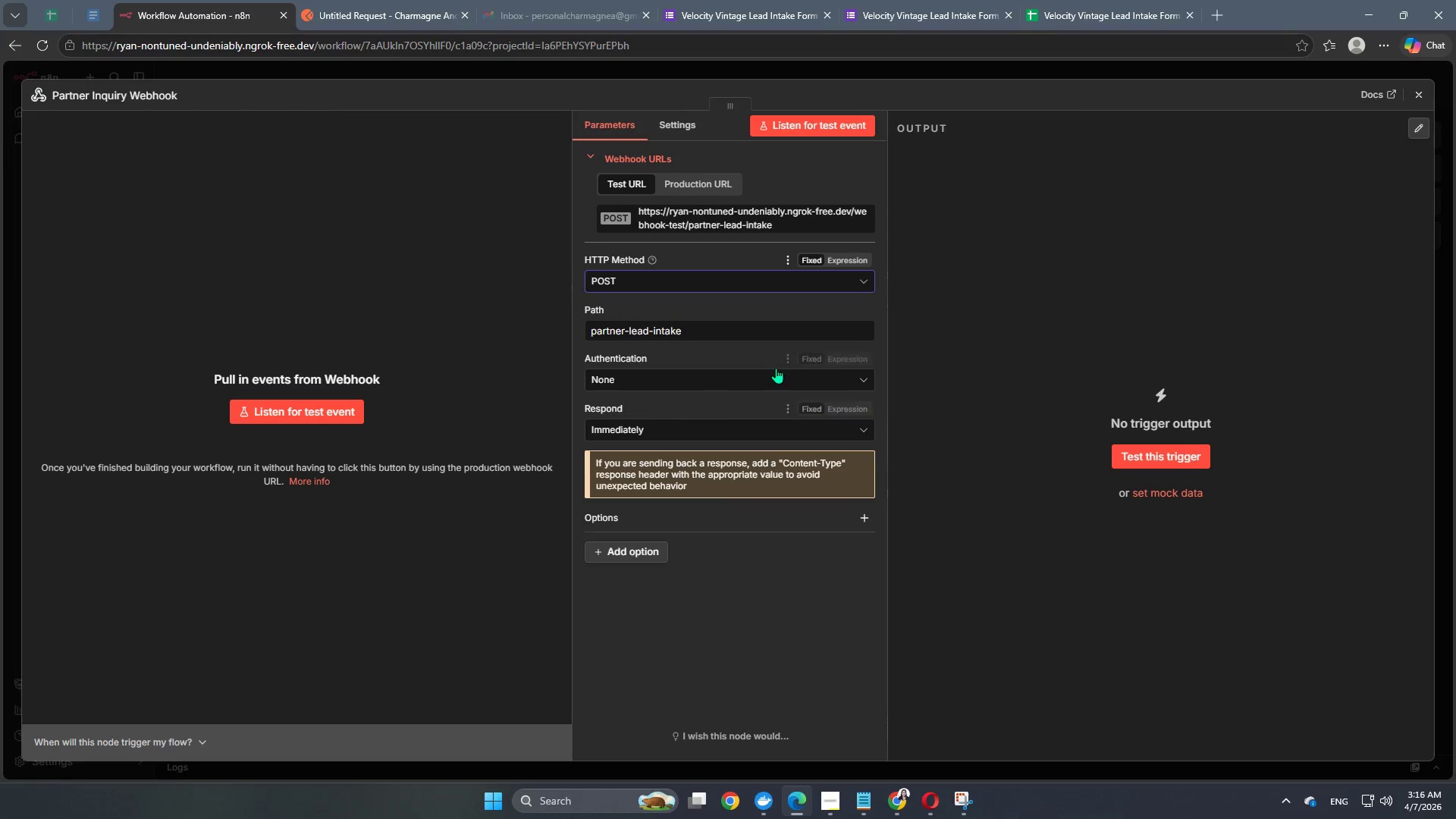 
scroll: coordinate [790, 366], scroll_direction: down, amount: 2.0
 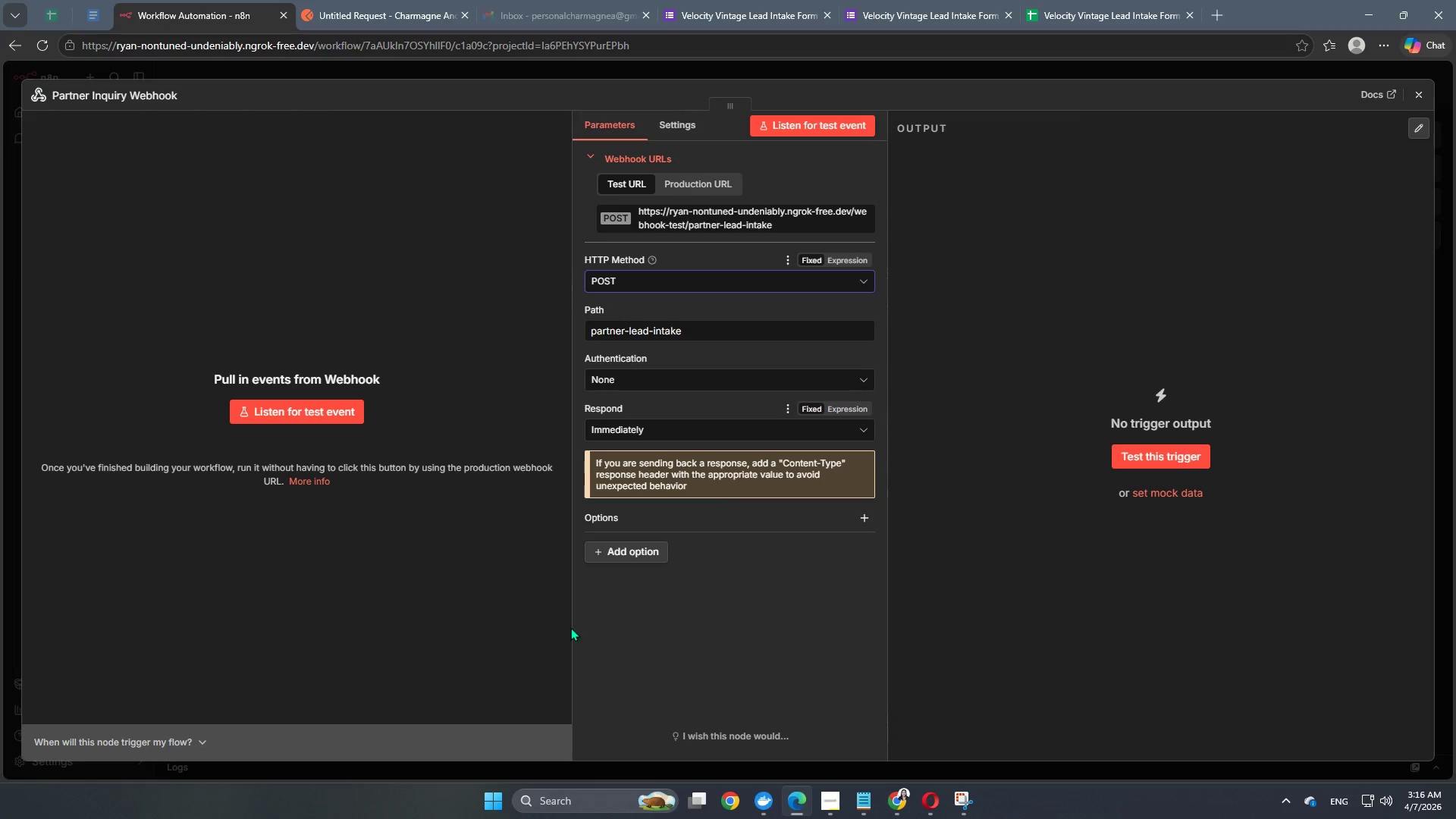 
left_click([642, 550])
 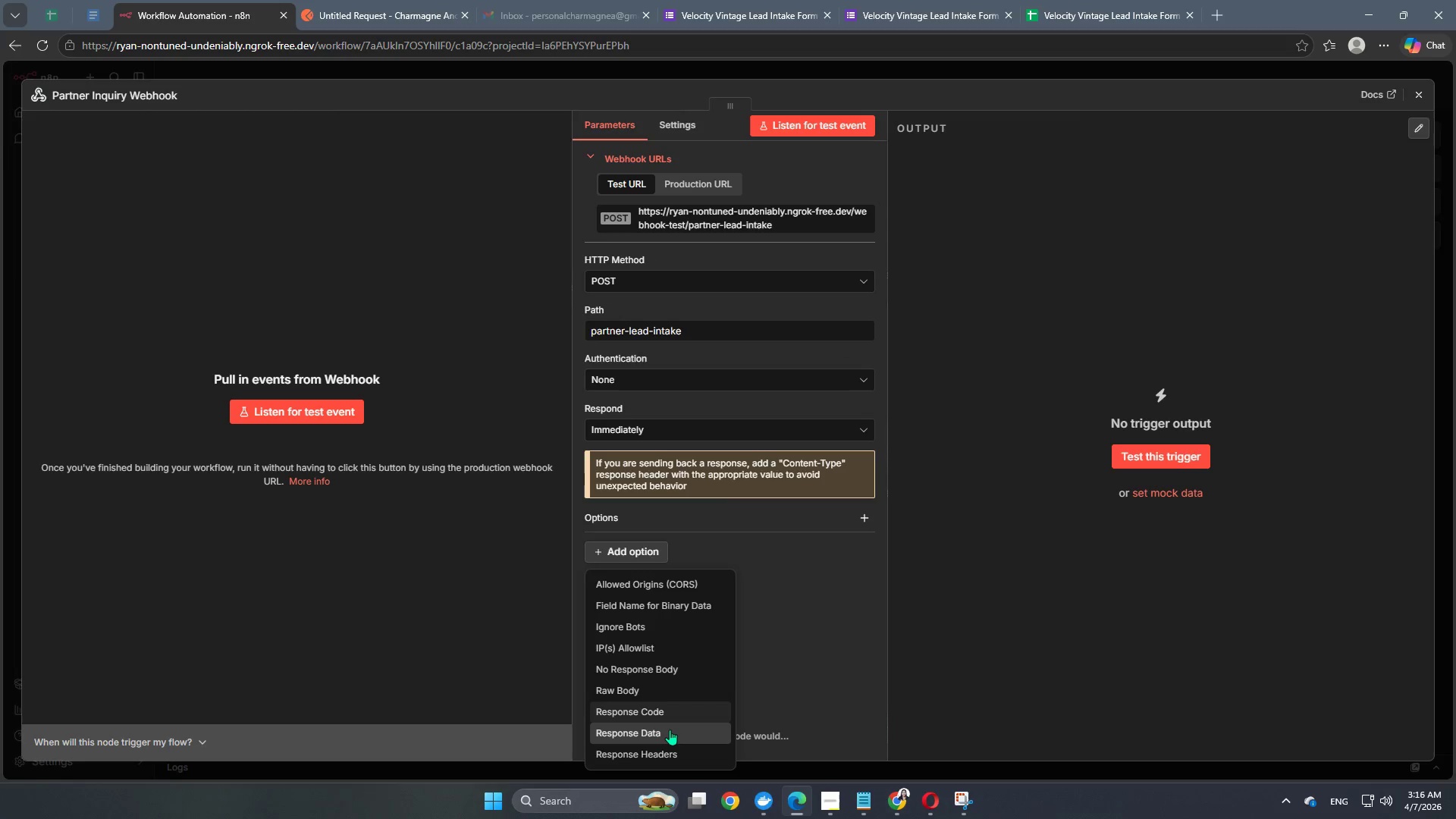 
left_click([669, 714])
 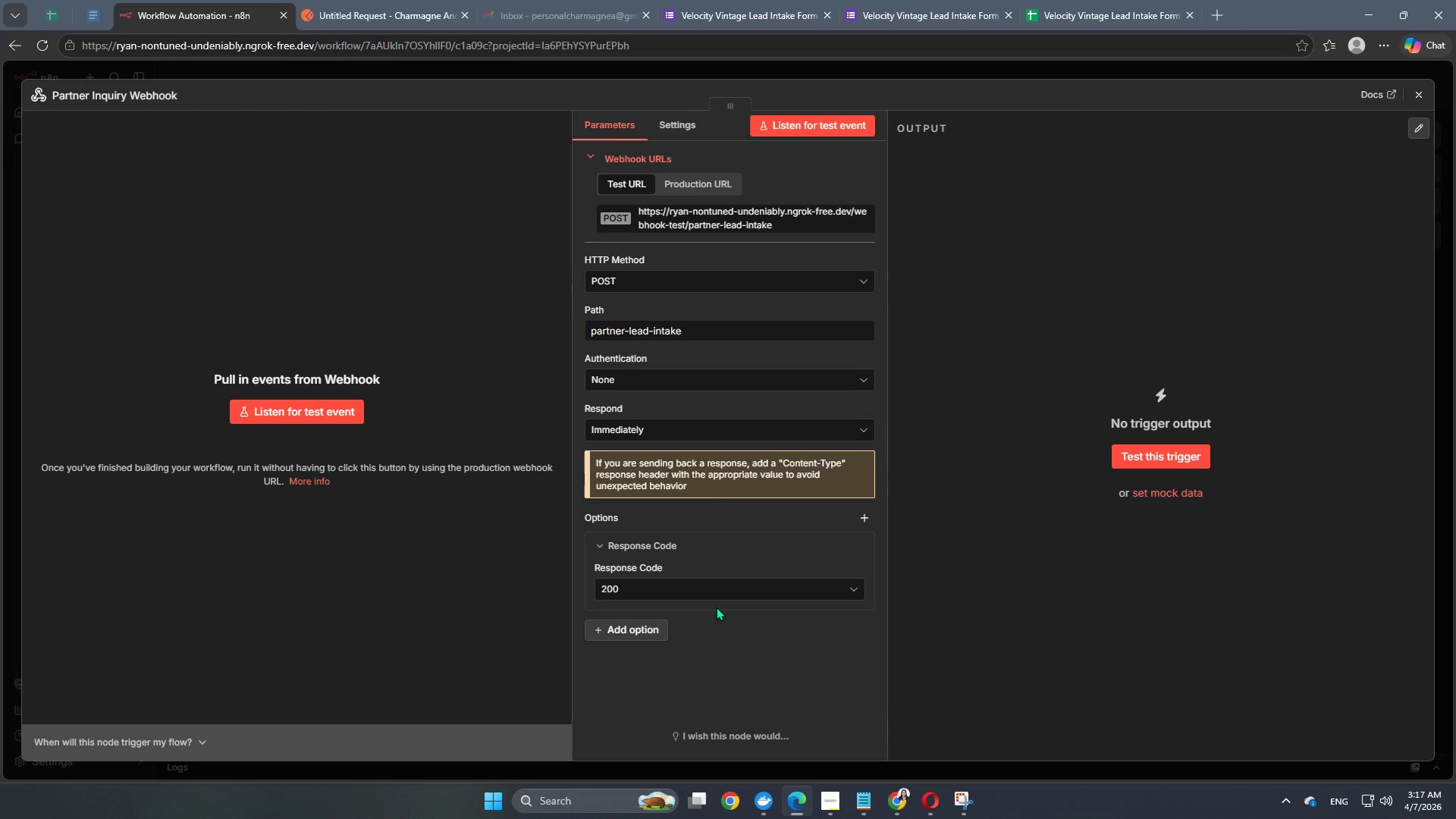 
scroll: coordinate [749, 526], scroll_direction: up, amount: 1.0
 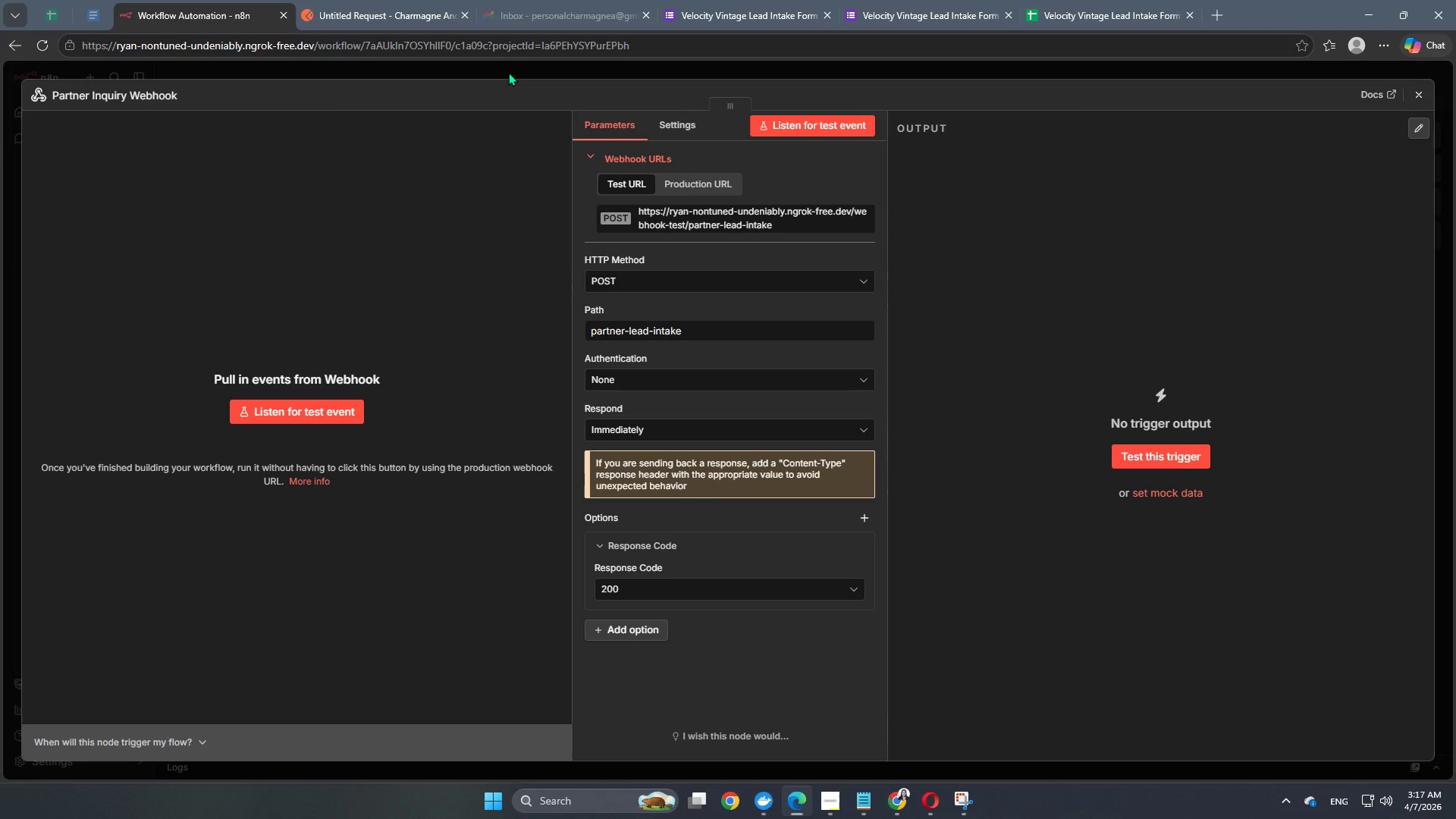 
wait(8.82)
 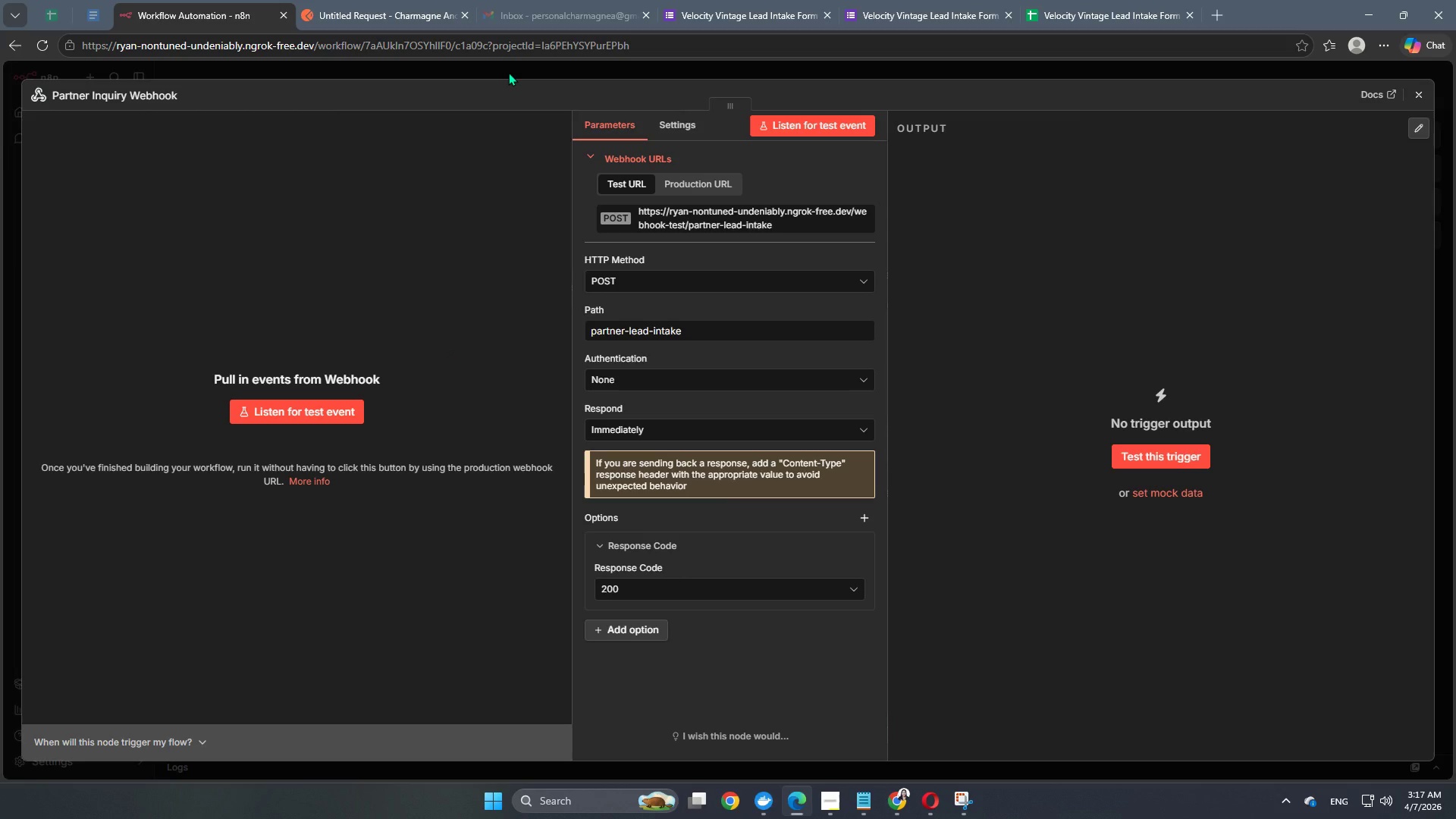 
left_click([761, 71])
 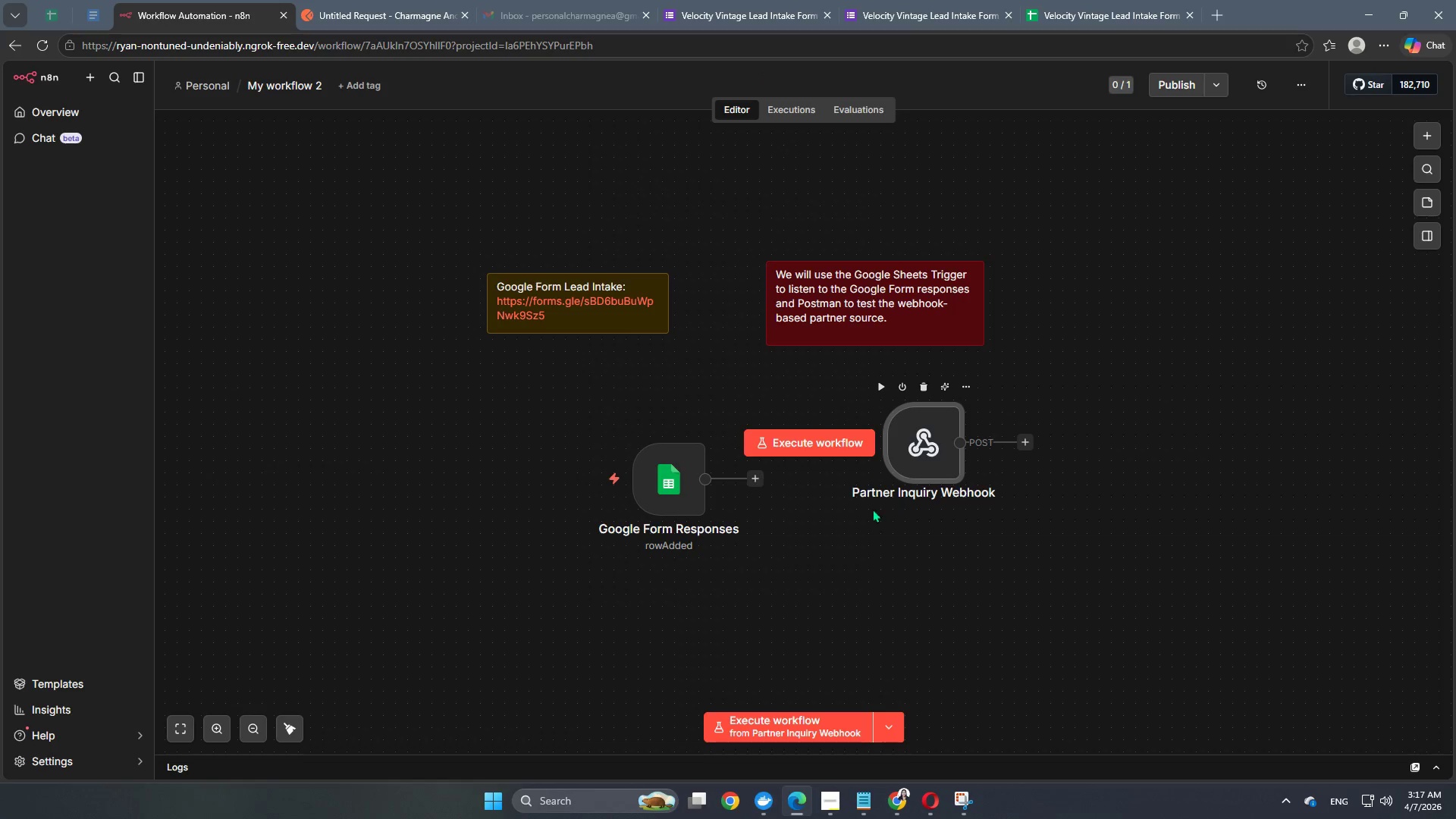 
left_click_drag(start_coordinate=[911, 447], to_coordinate=[672, 598])
 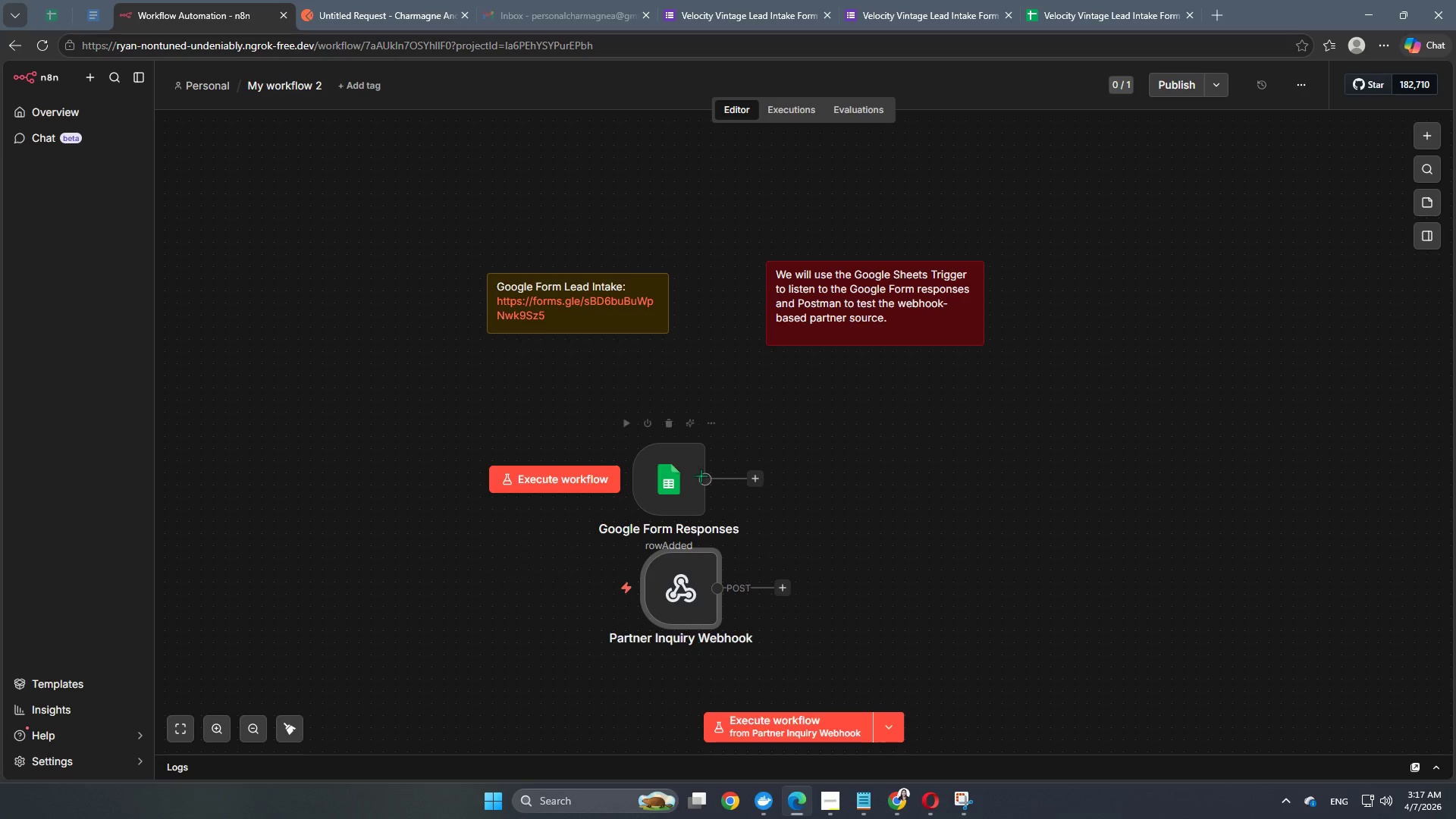 
left_click_drag(start_coordinate=[678, 485], to_coordinate=[693, 455])
 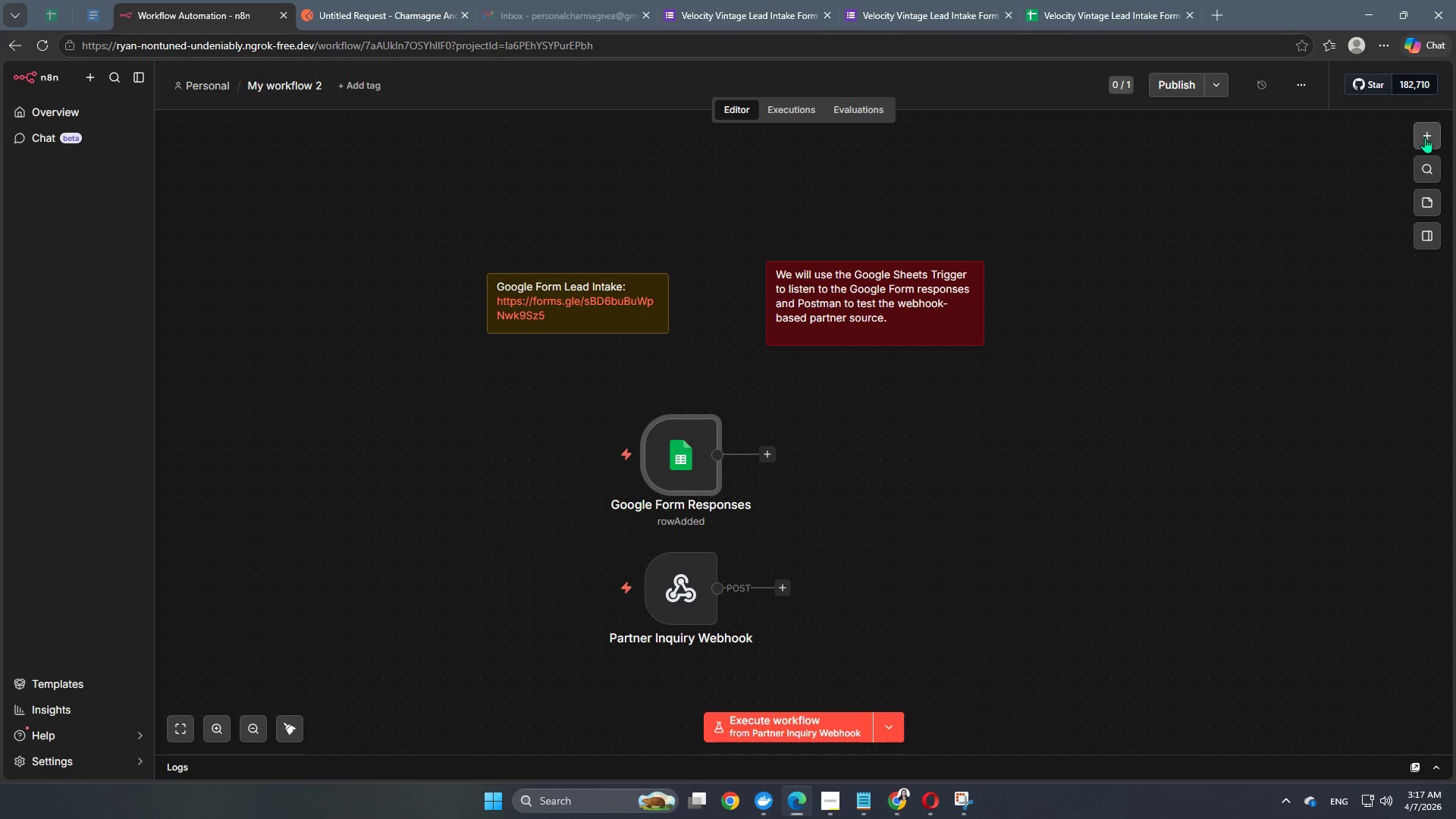 
left_click([1431, 138])
 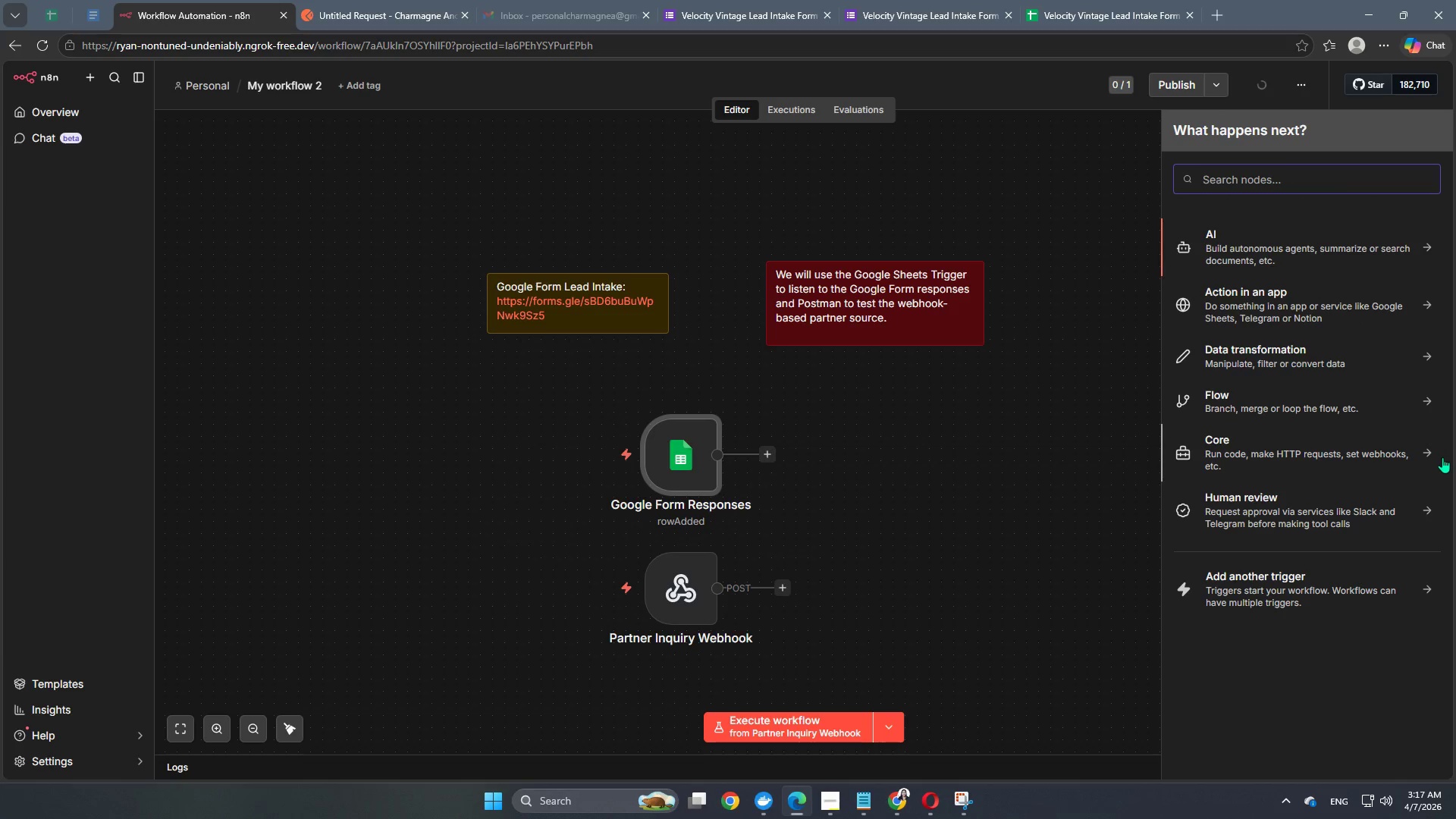 
type(merge)
 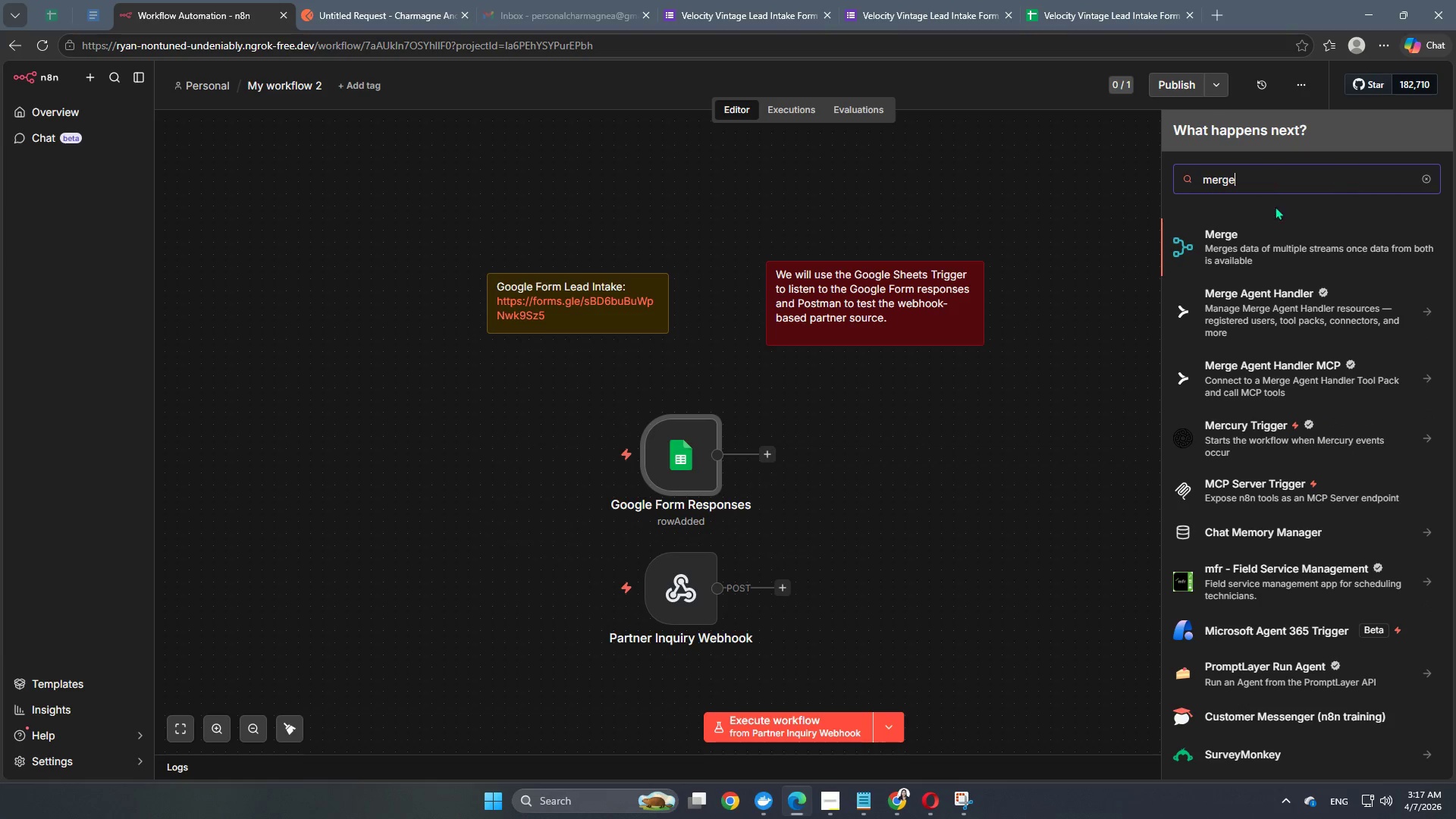 
left_click([1267, 246])
 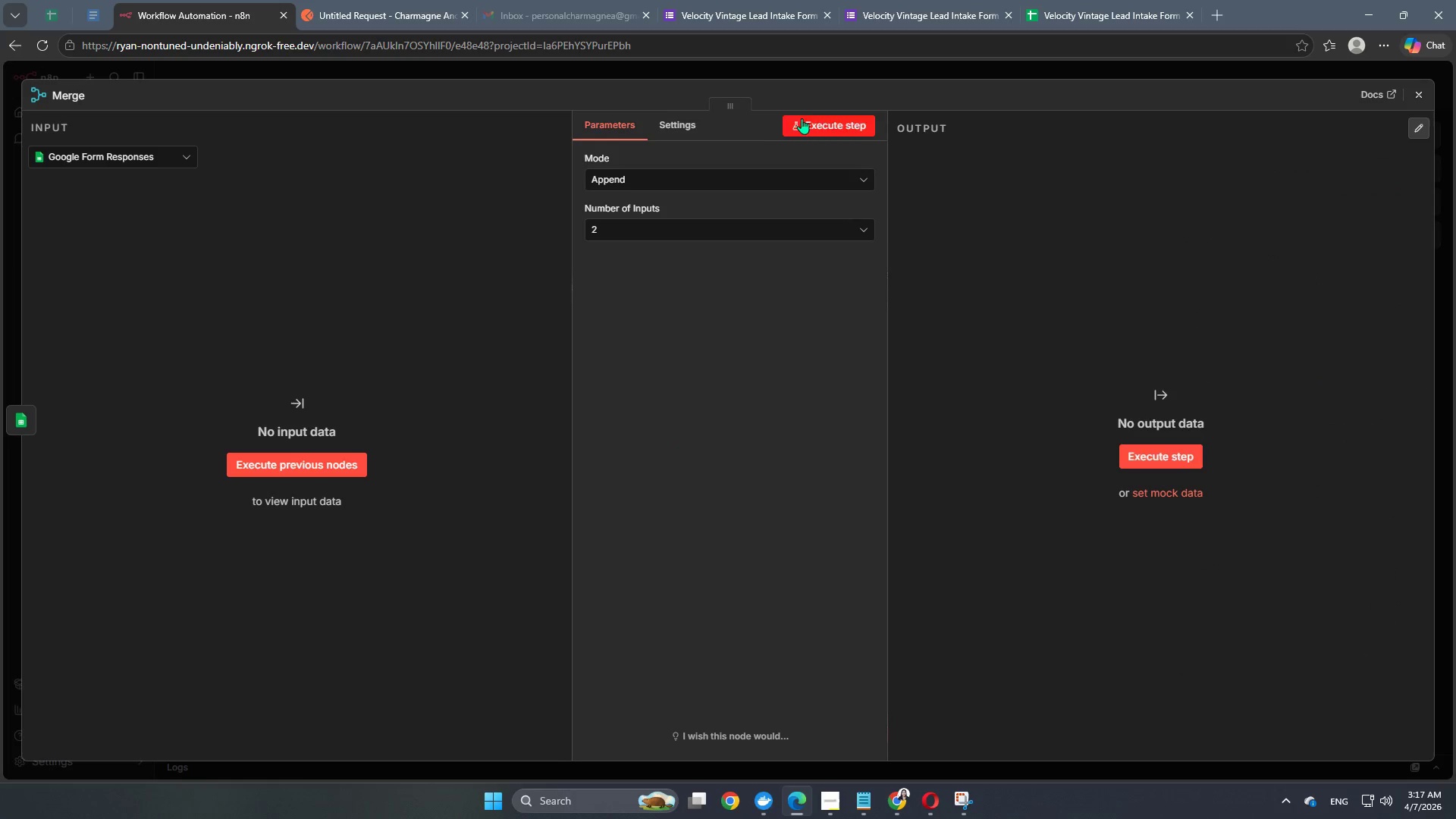 
left_click([76, 96])
 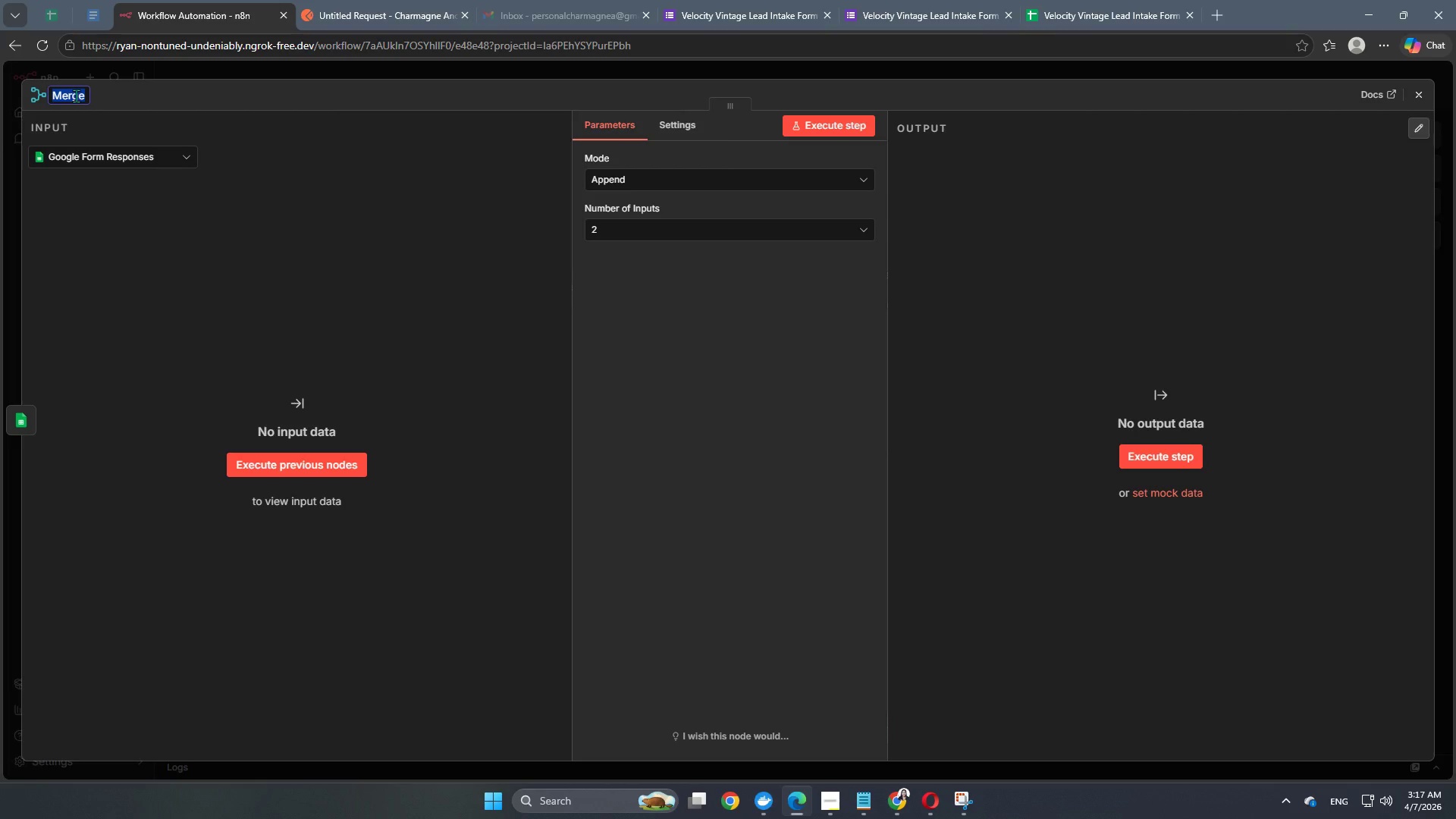 
type(Leads Merger)
 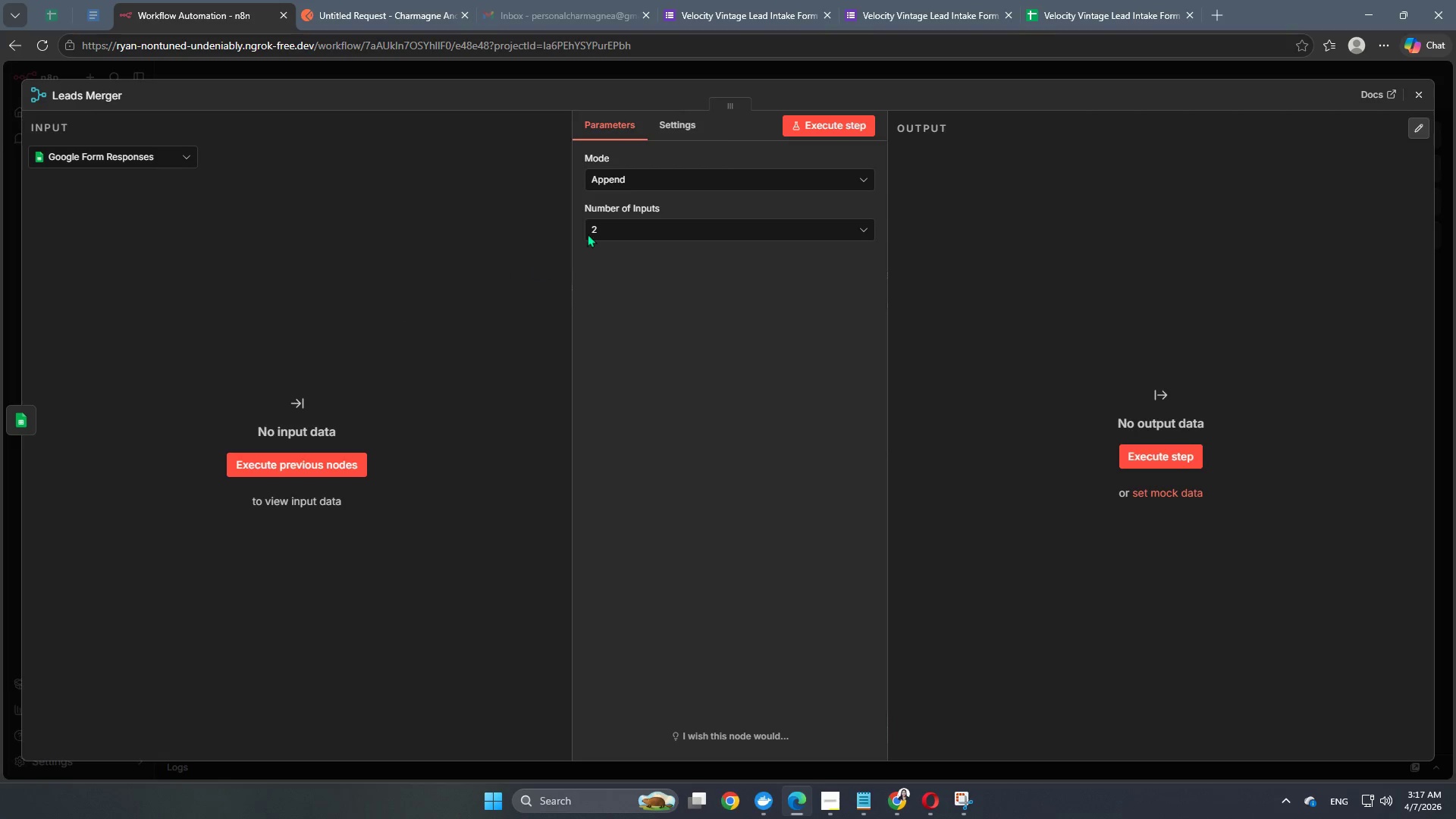 
left_click([641, 64])
 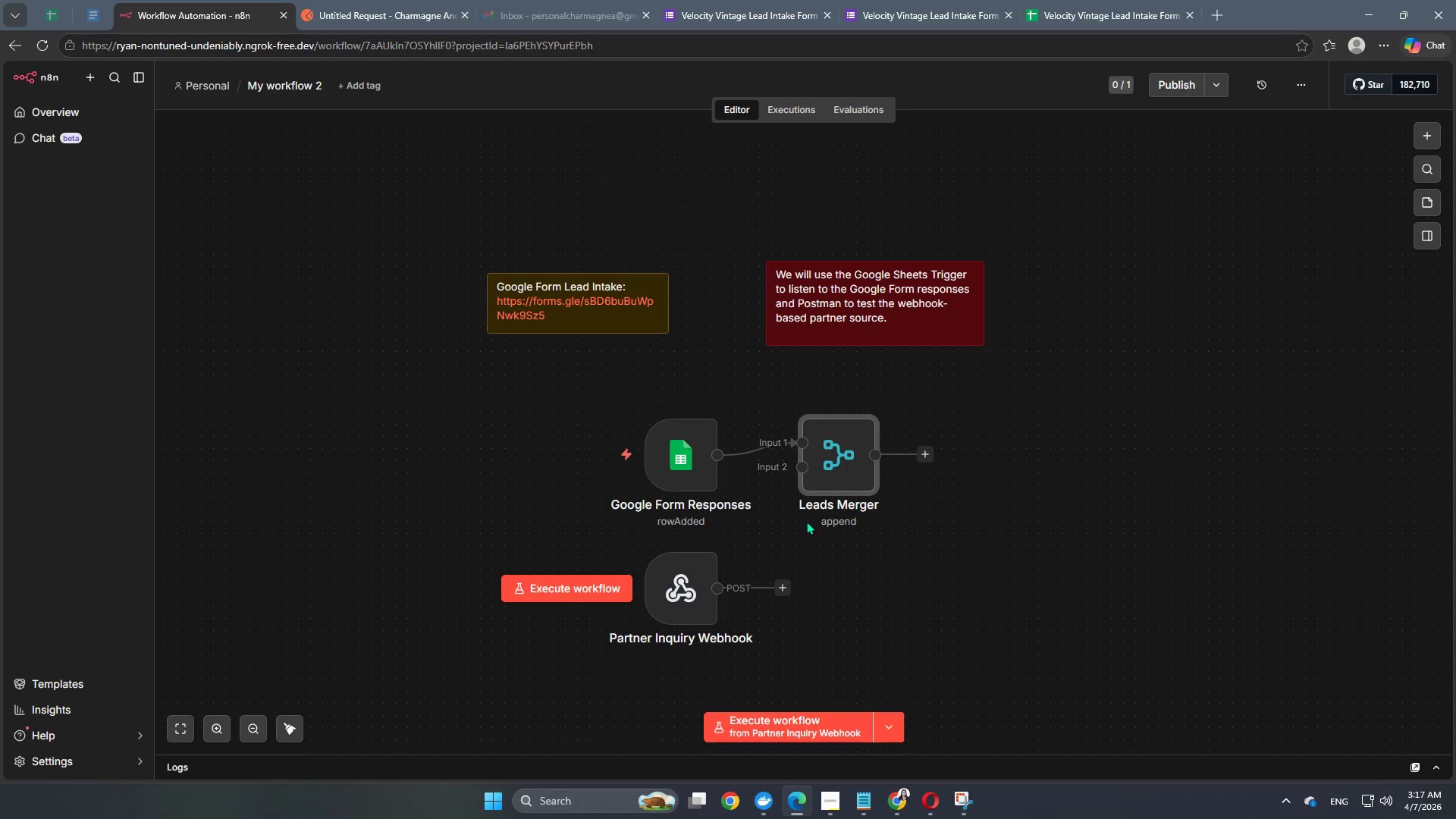 
left_click_drag(start_coordinate=[840, 430], to_coordinate=[881, 472])
 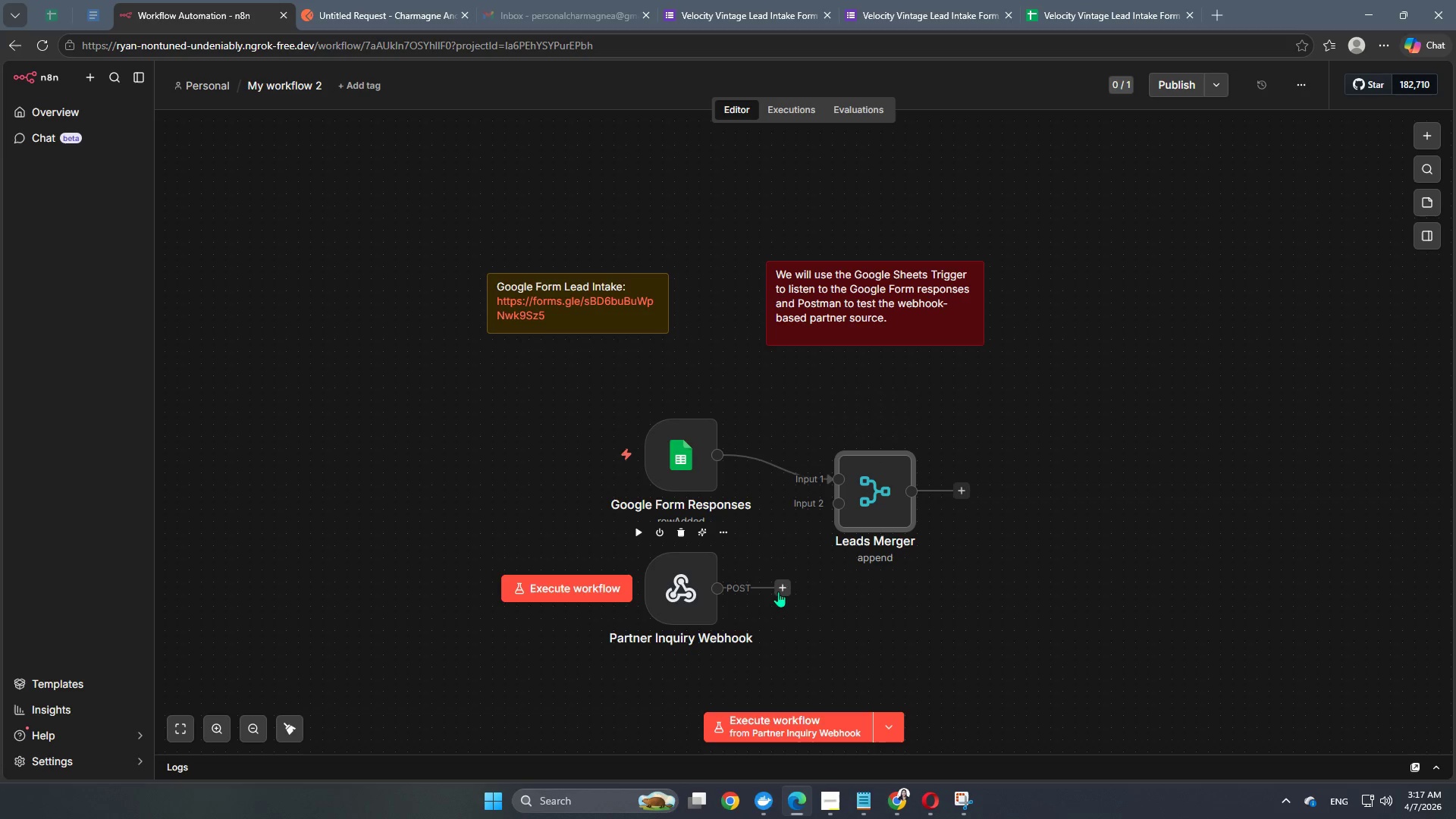 
left_click_drag(start_coordinate=[789, 581], to_coordinate=[853, 511])
 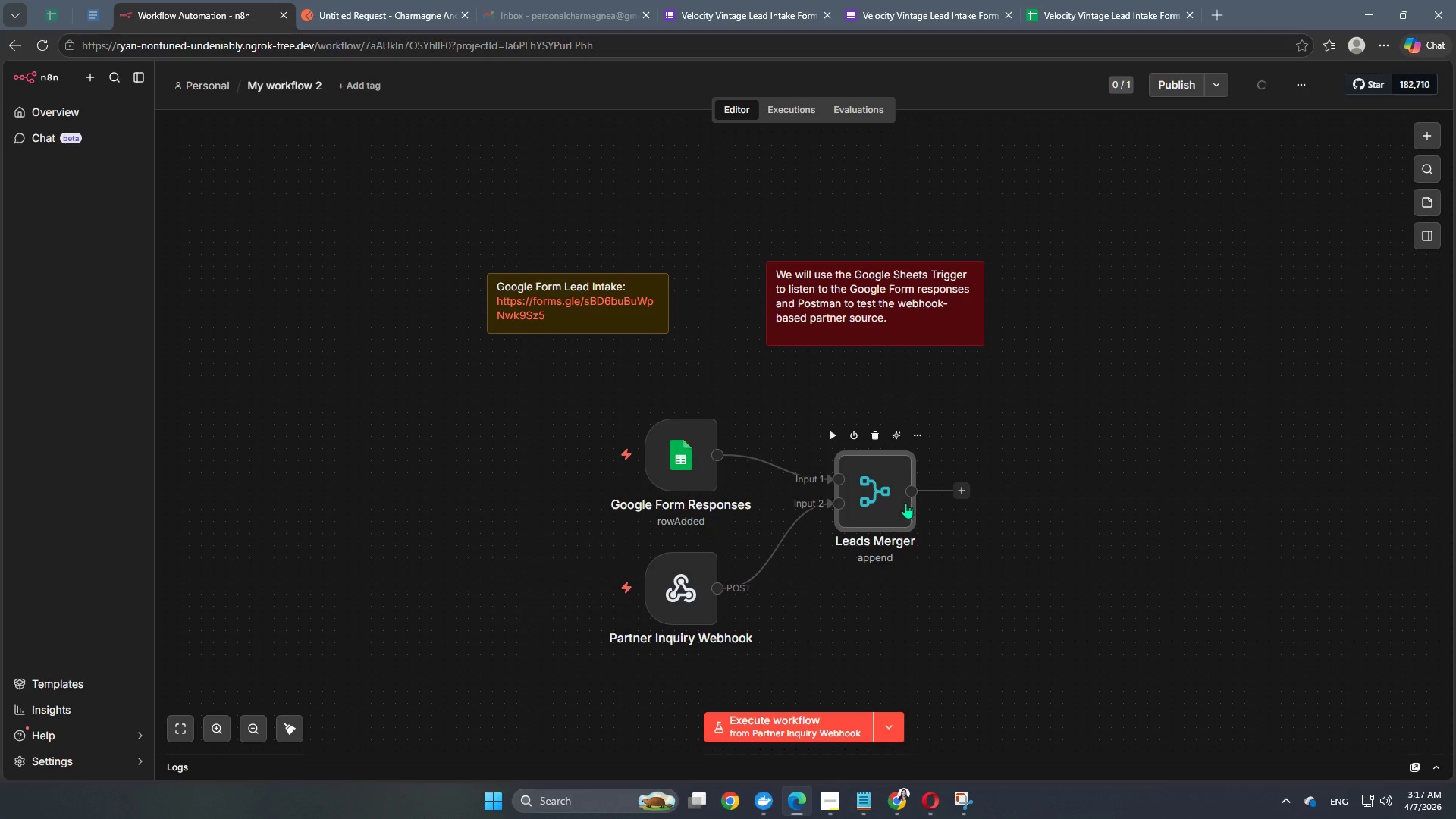 
double_click([903, 503])
 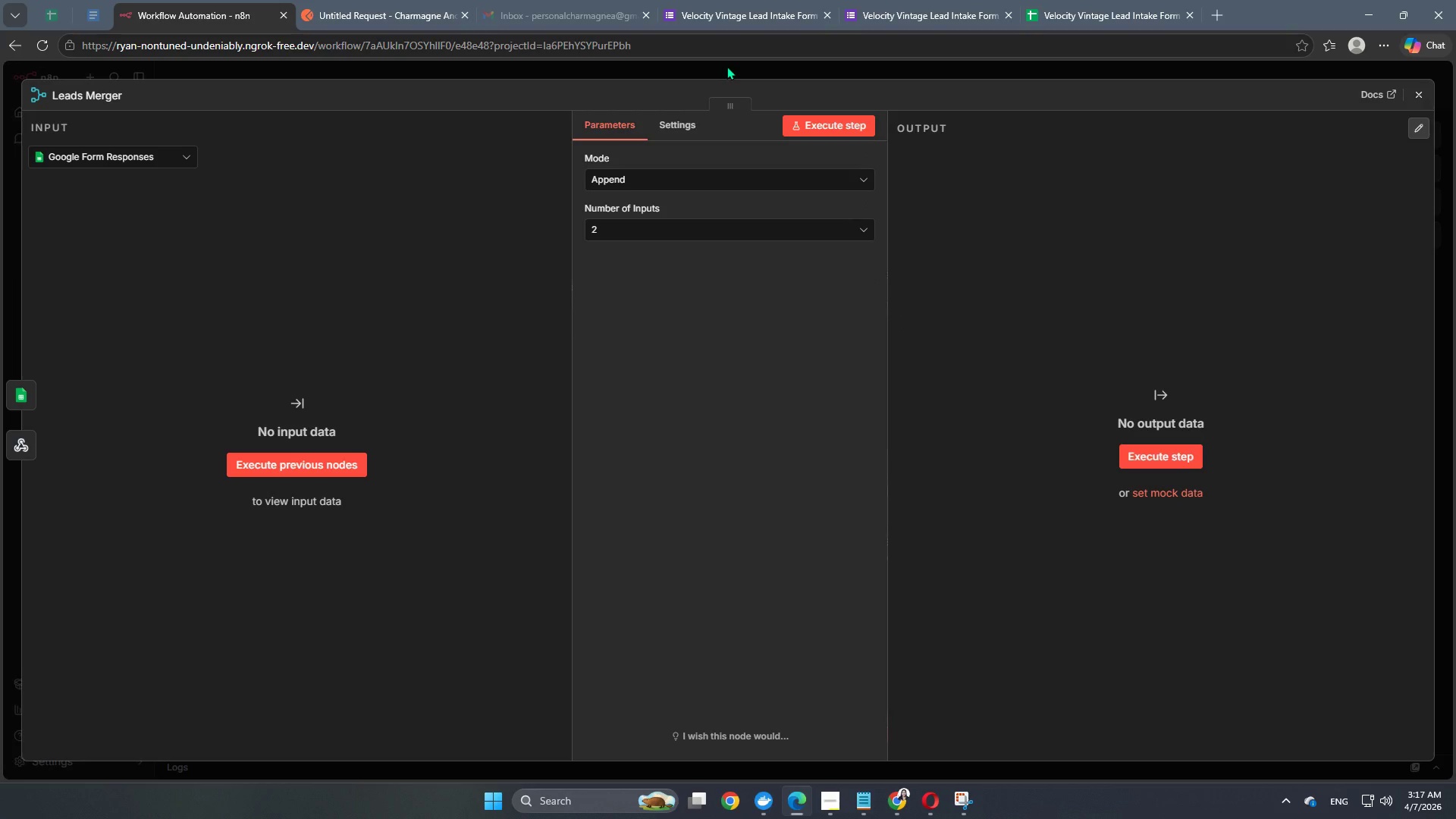 
left_click([723, 75])
 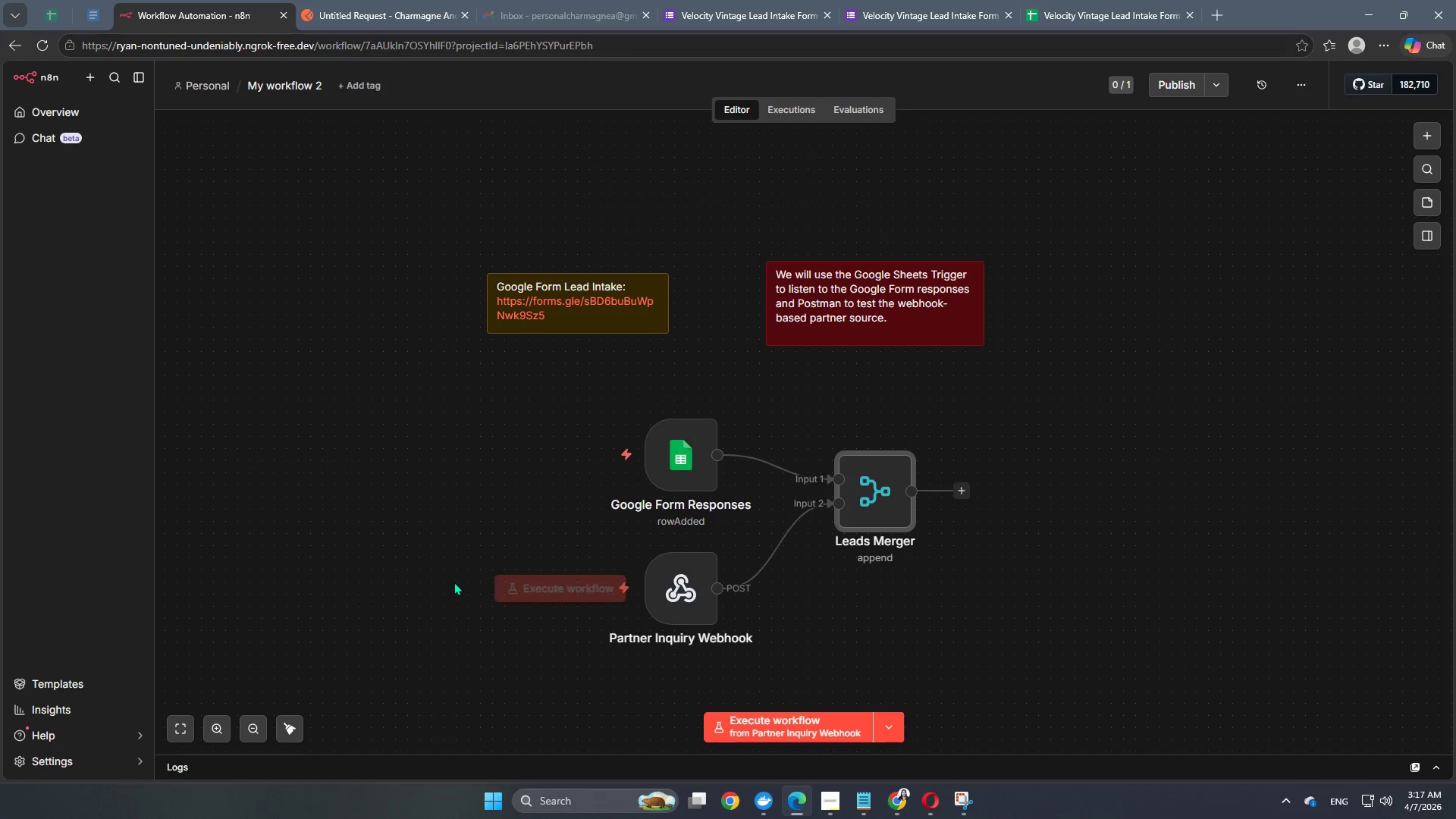 
left_click([185, 729])
 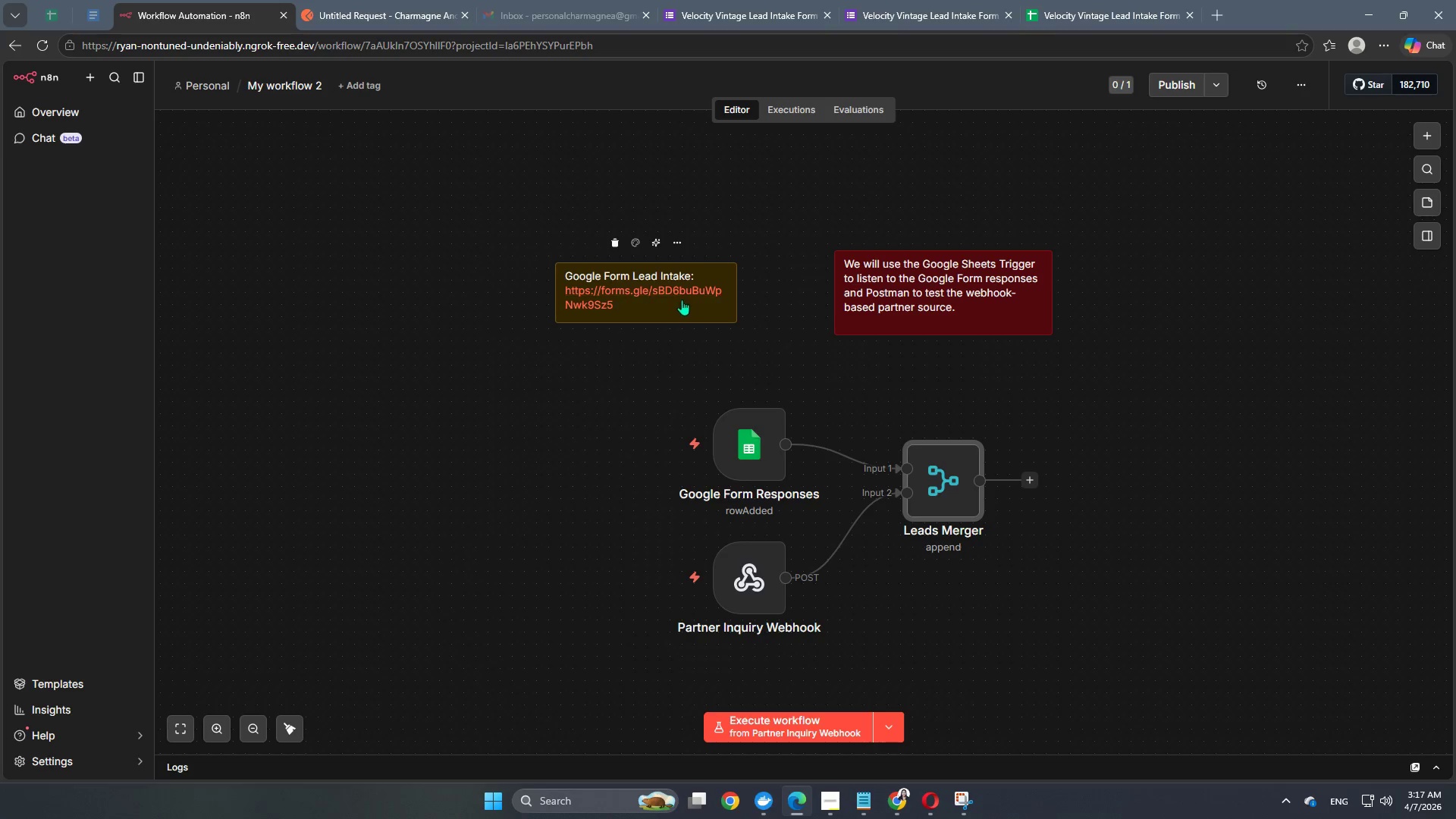 
left_click_drag(start_coordinate=[682, 306], to_coordinate=[409, 246])
 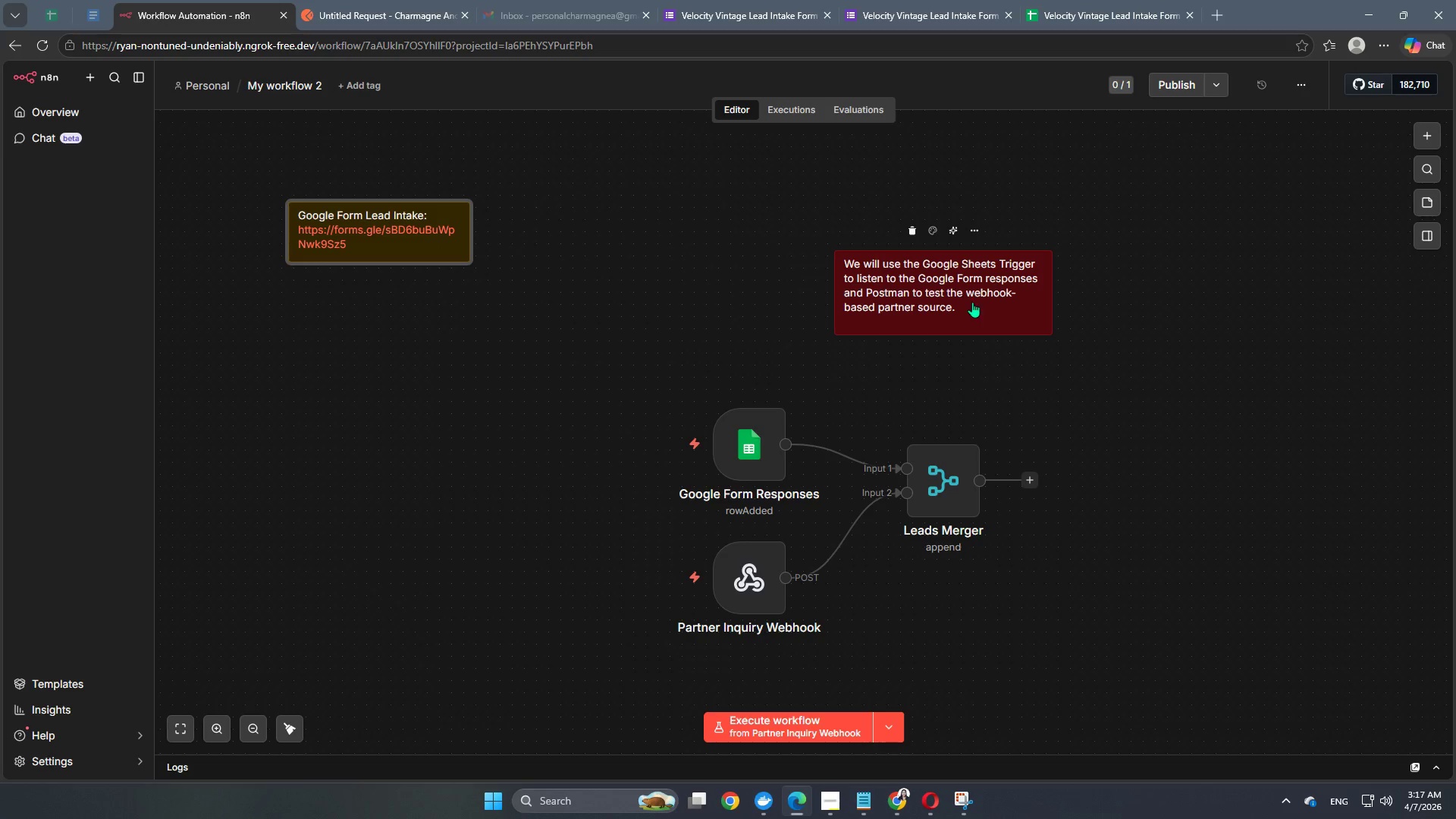 
left_click_drag(start_coordinate=[978, 306], to_coordinate=[780, 356])
 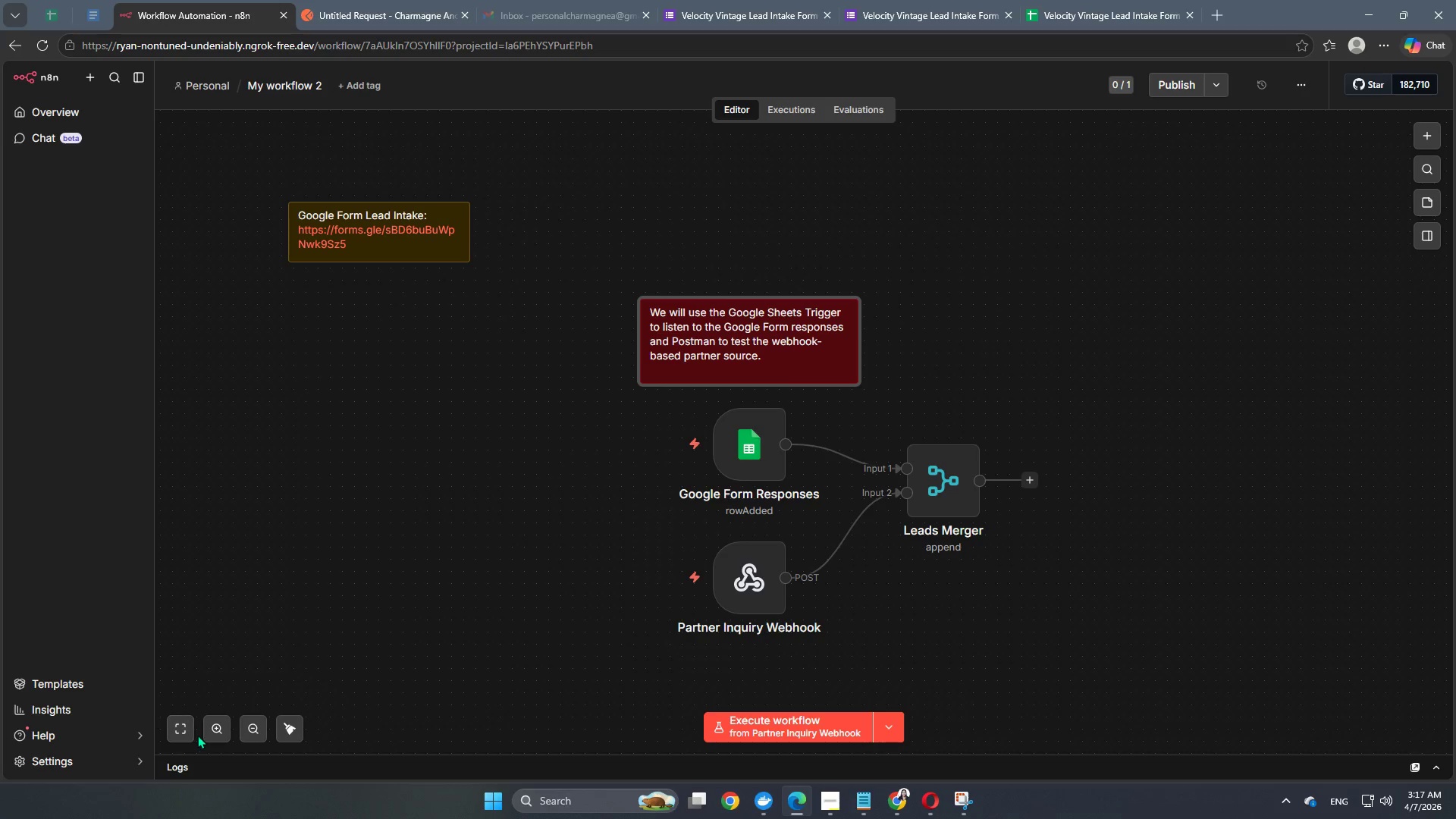 
left_click([189, 733])
 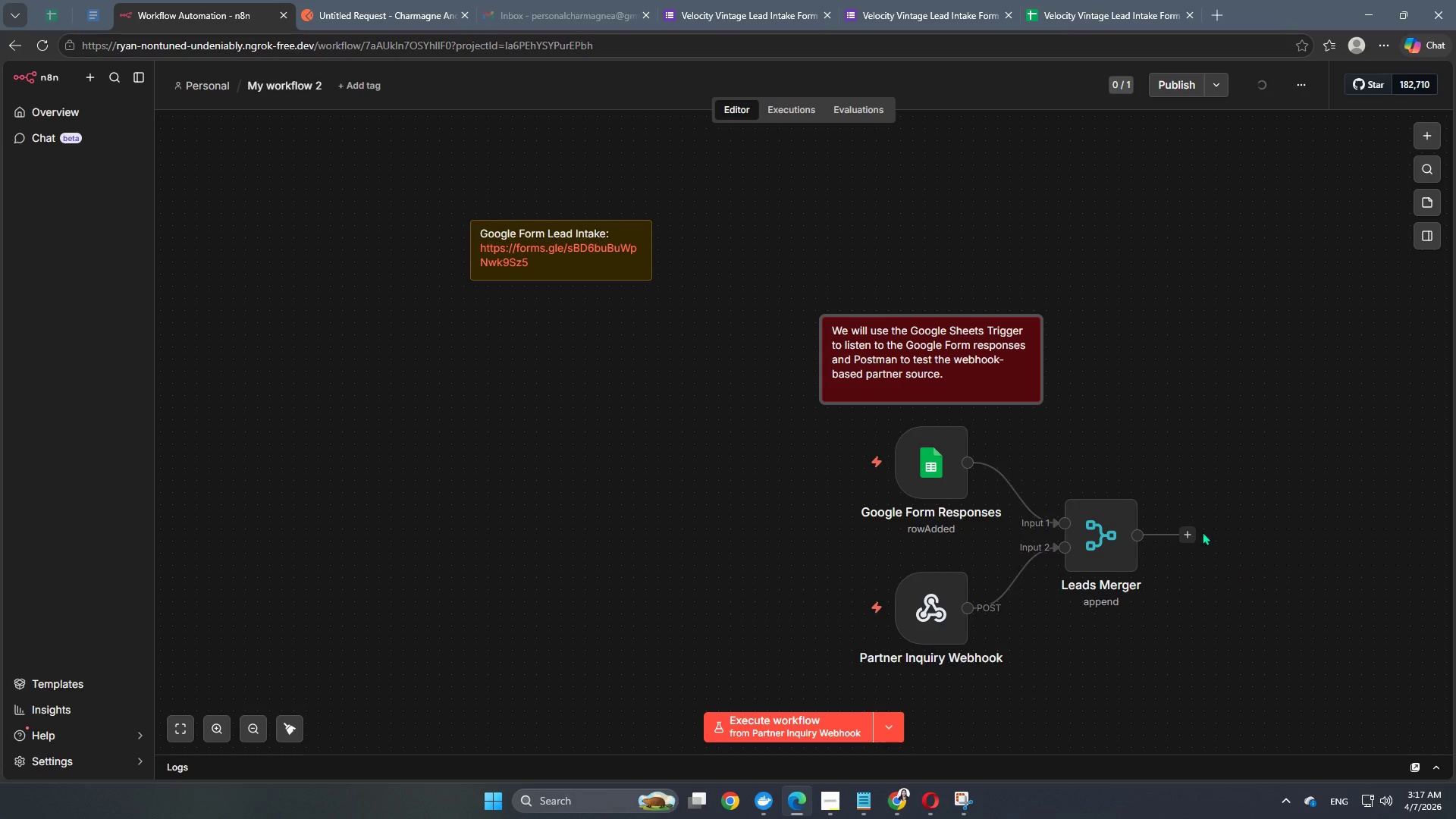 
scroll: coordinate [1197, 526], scroll_direction: down, amount: 1.0
 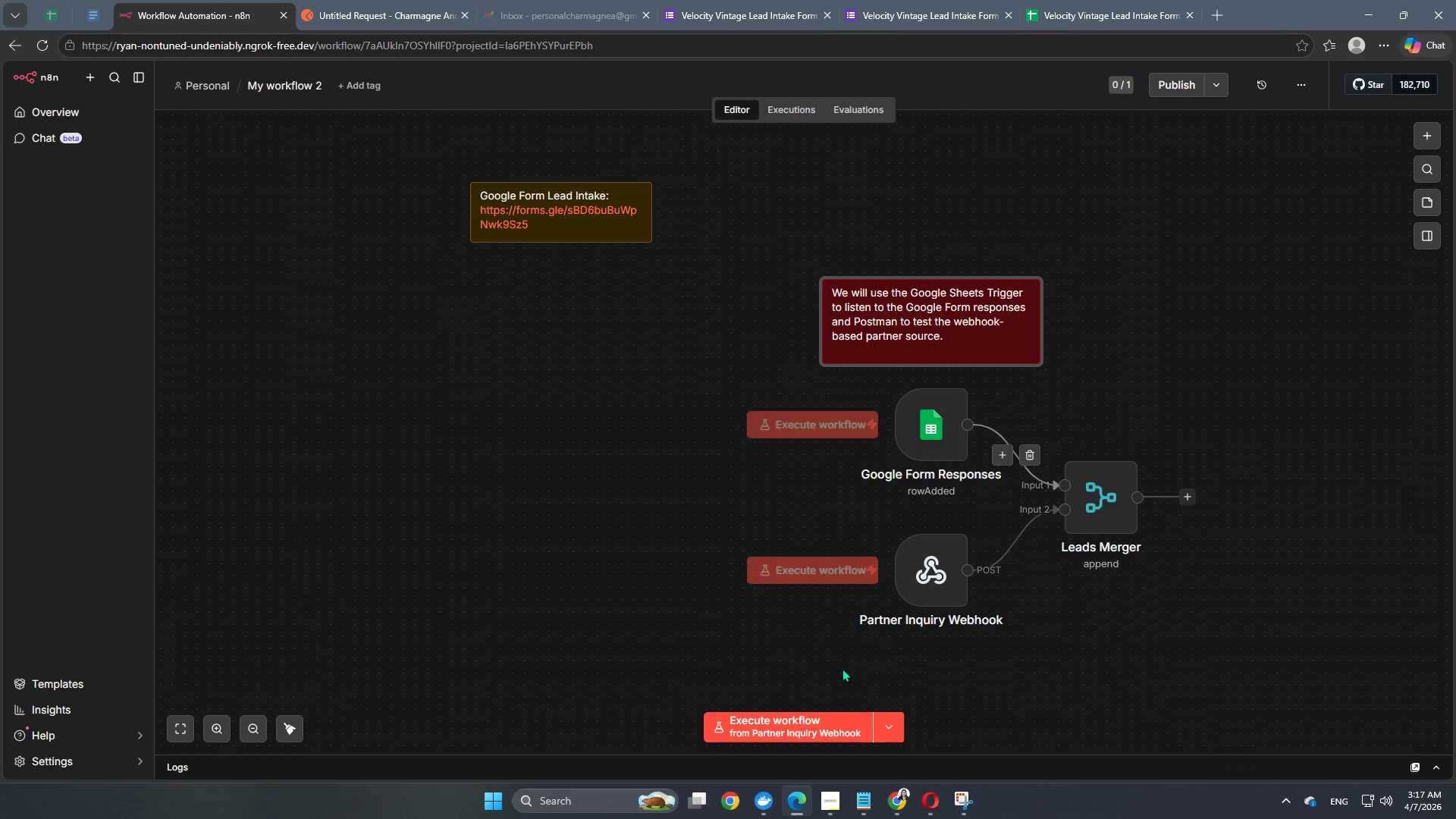 
mouse_move([798, 714])
 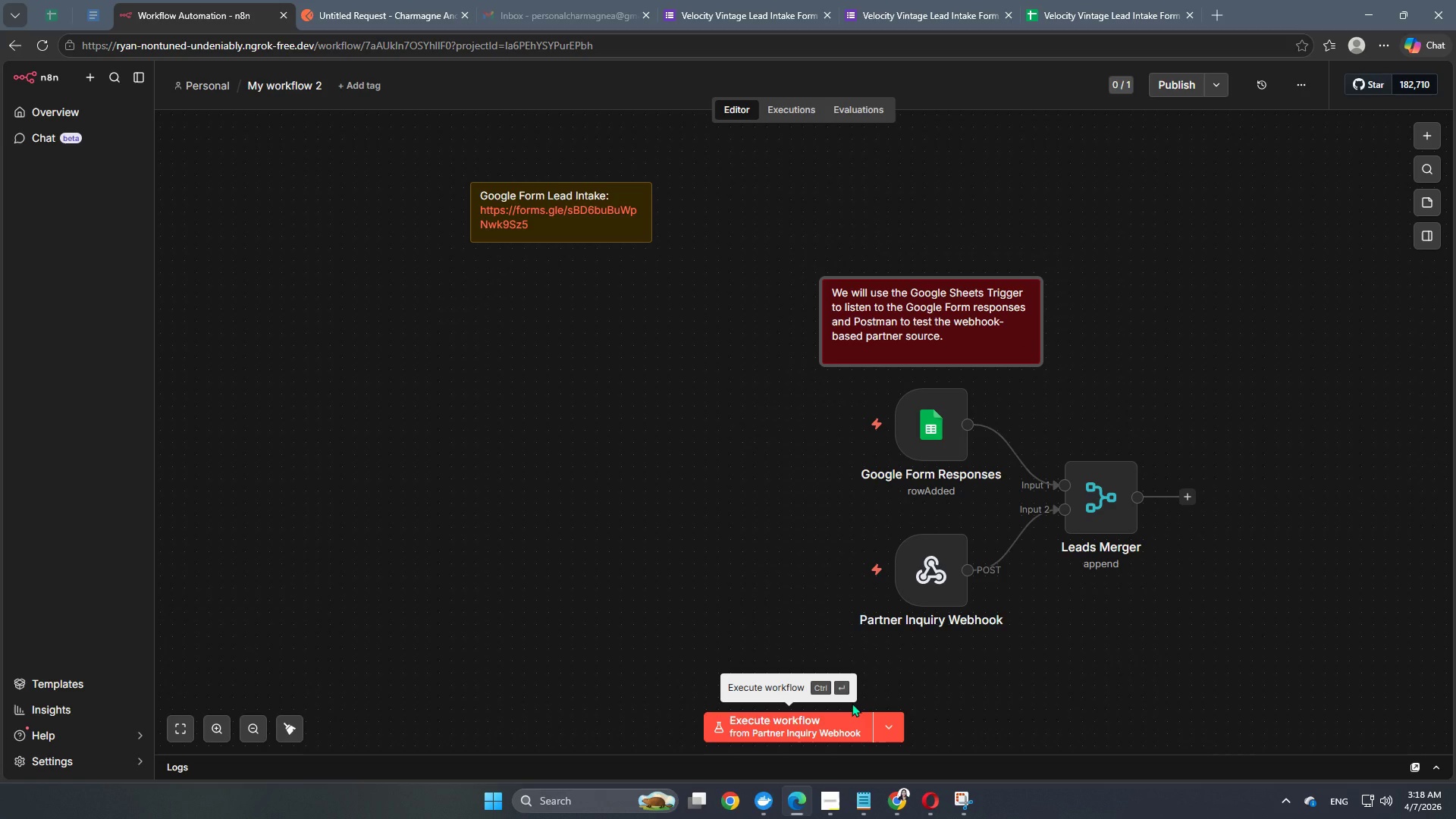 
wait(19.9)
 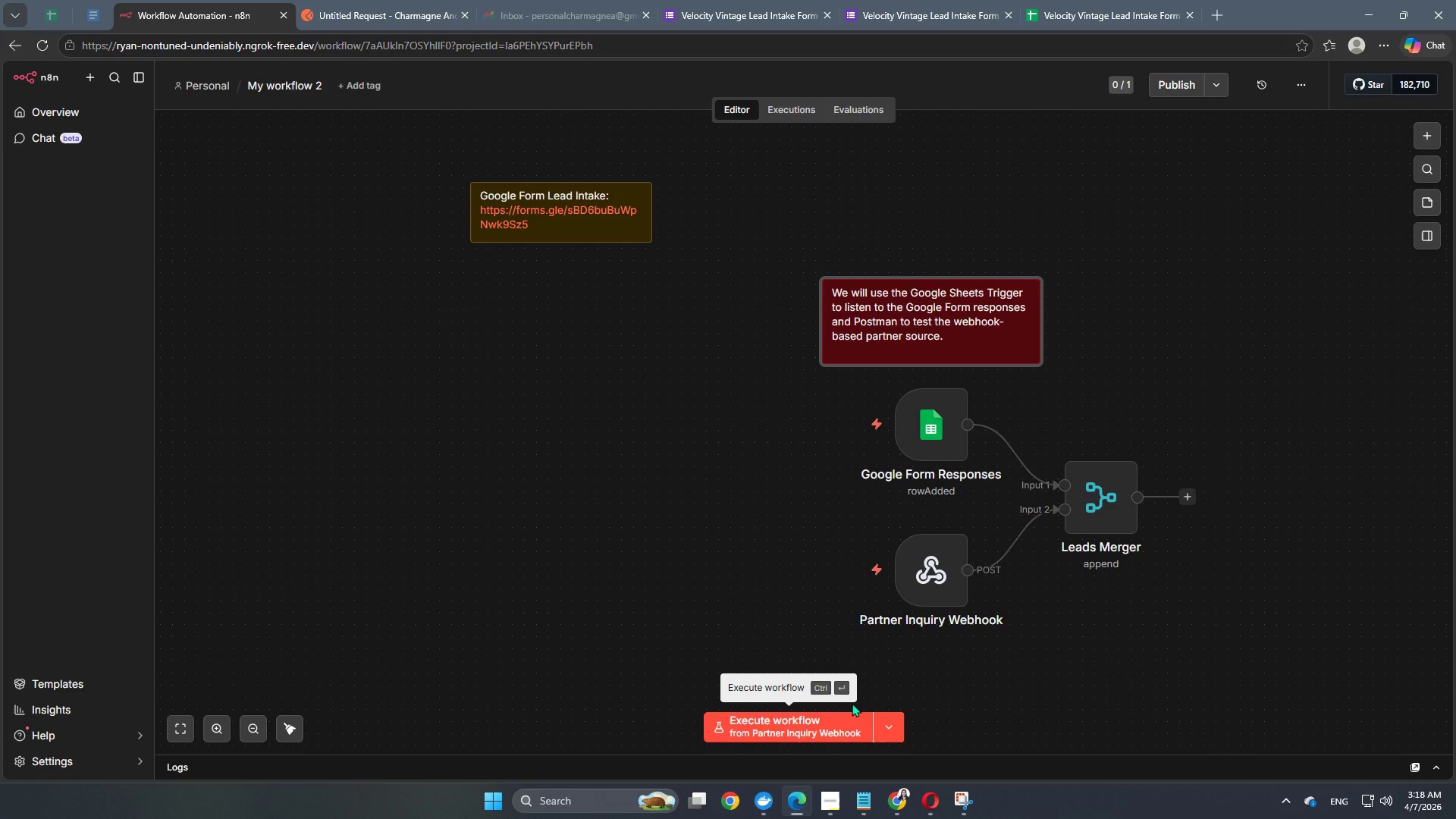 
left_click([715, 5])
 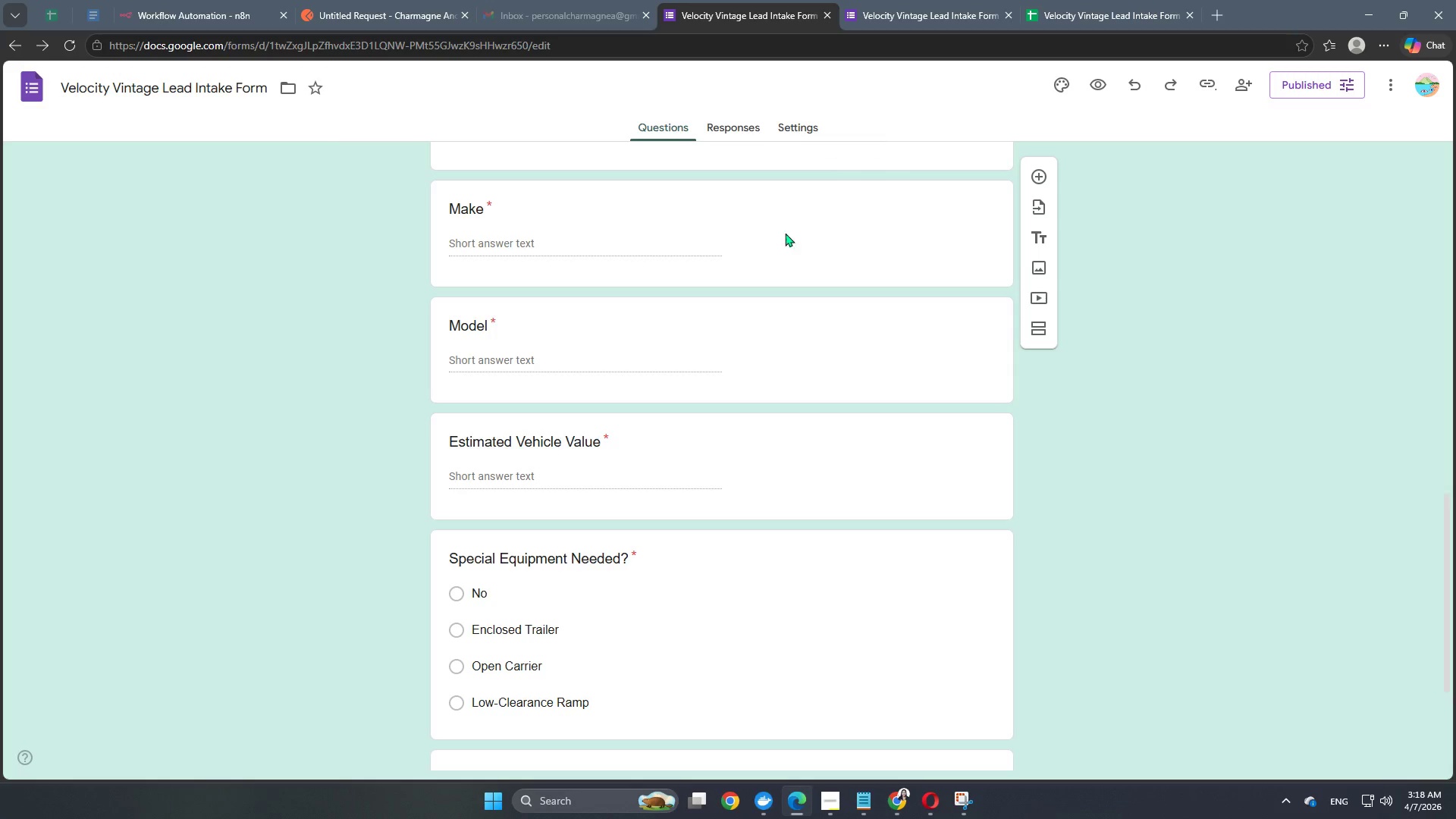 
scroll: coordinate [1168, 304], scroll_direction: up, amount: 7.0
 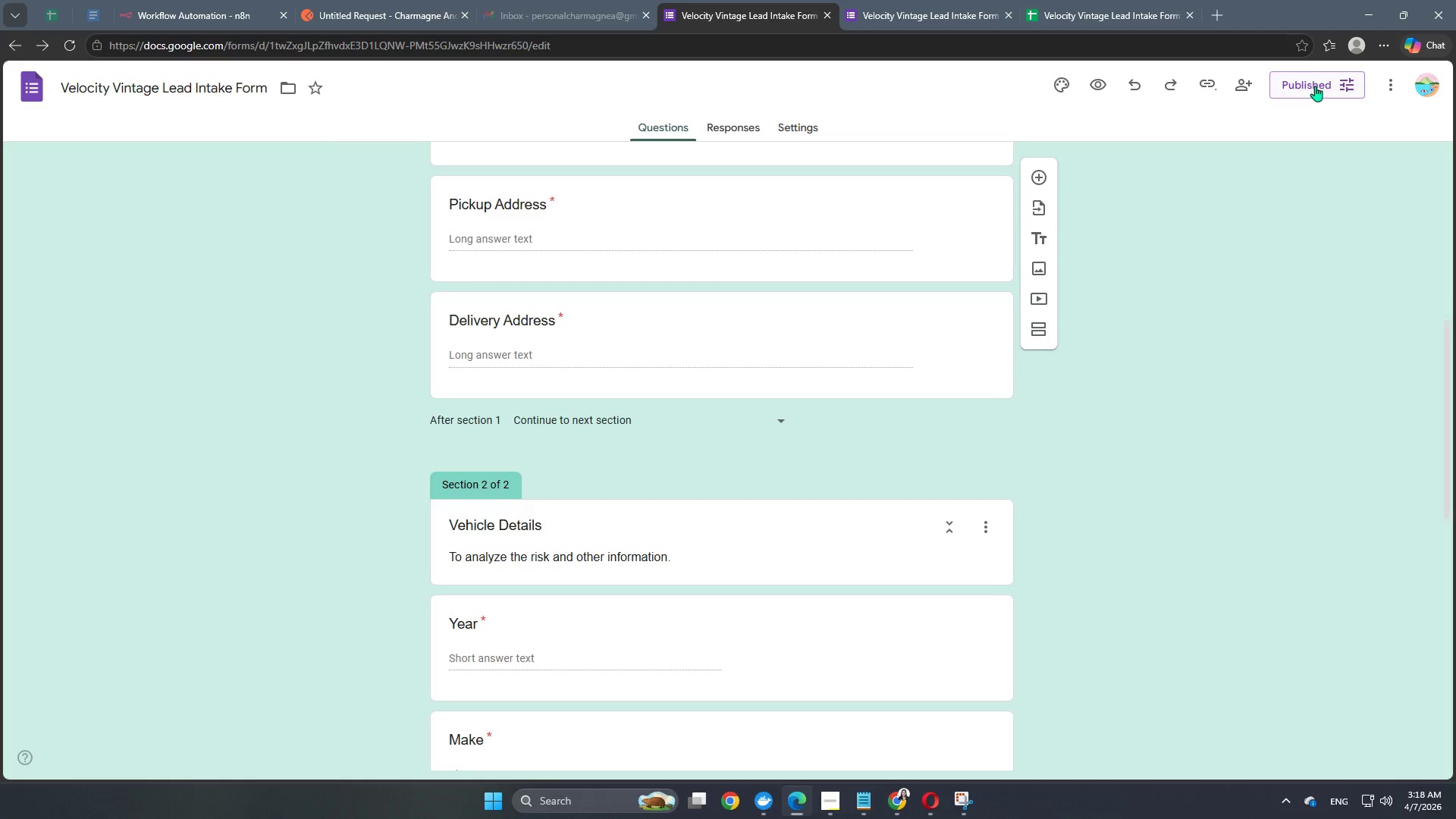 
left_click([1315, 86])
 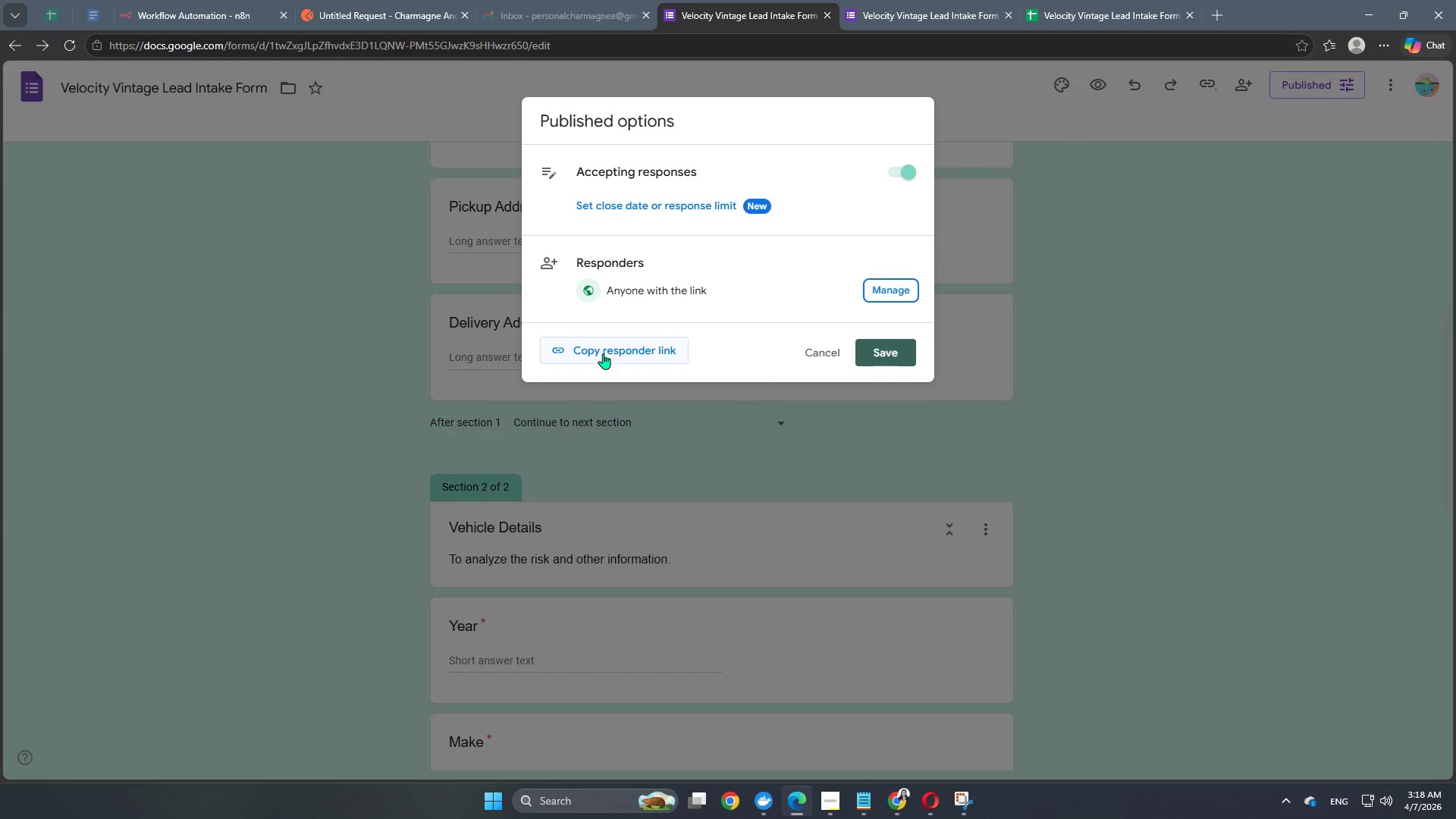 
left_click([604, 353])
 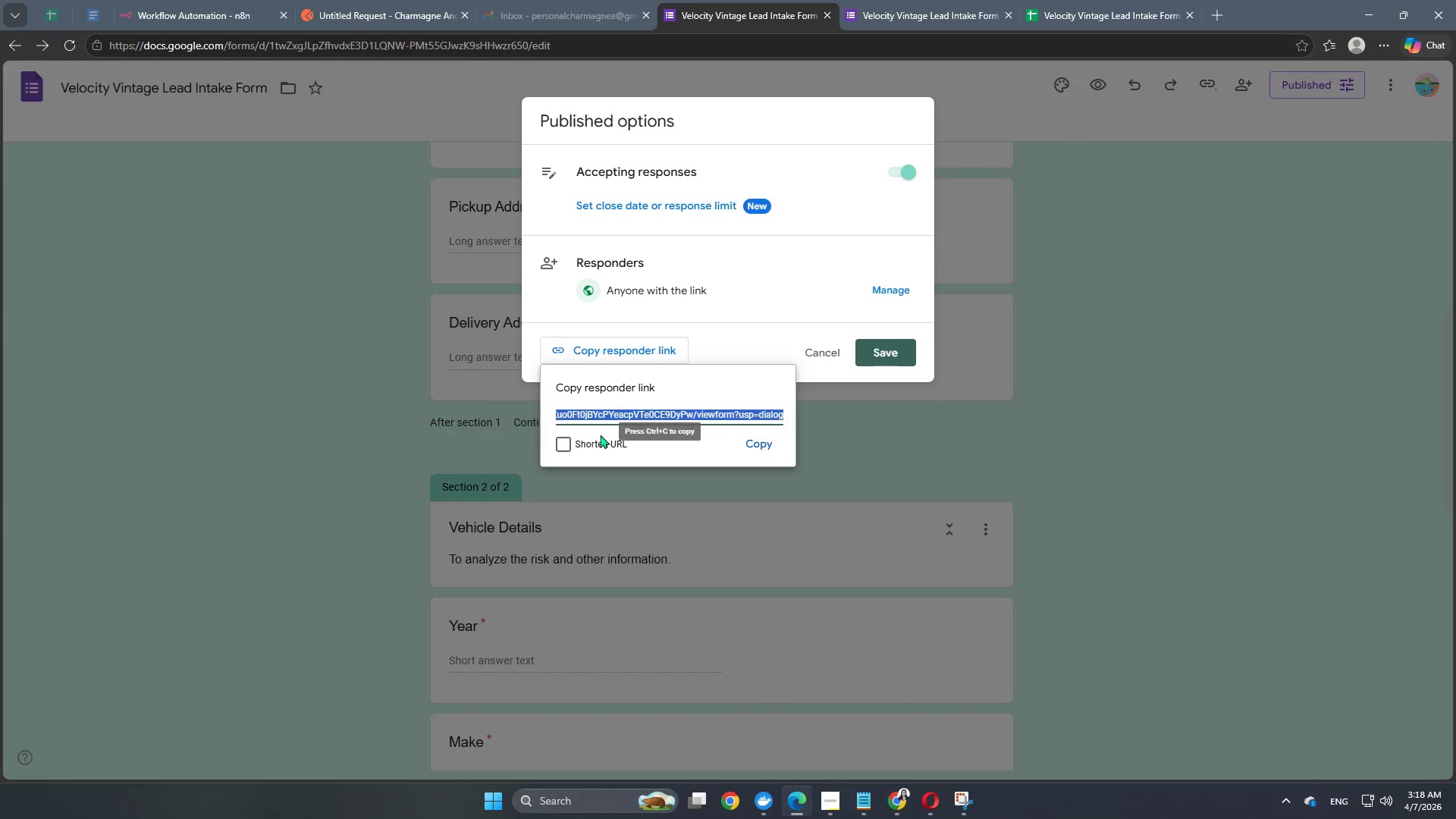 
left_click([582, 442])
 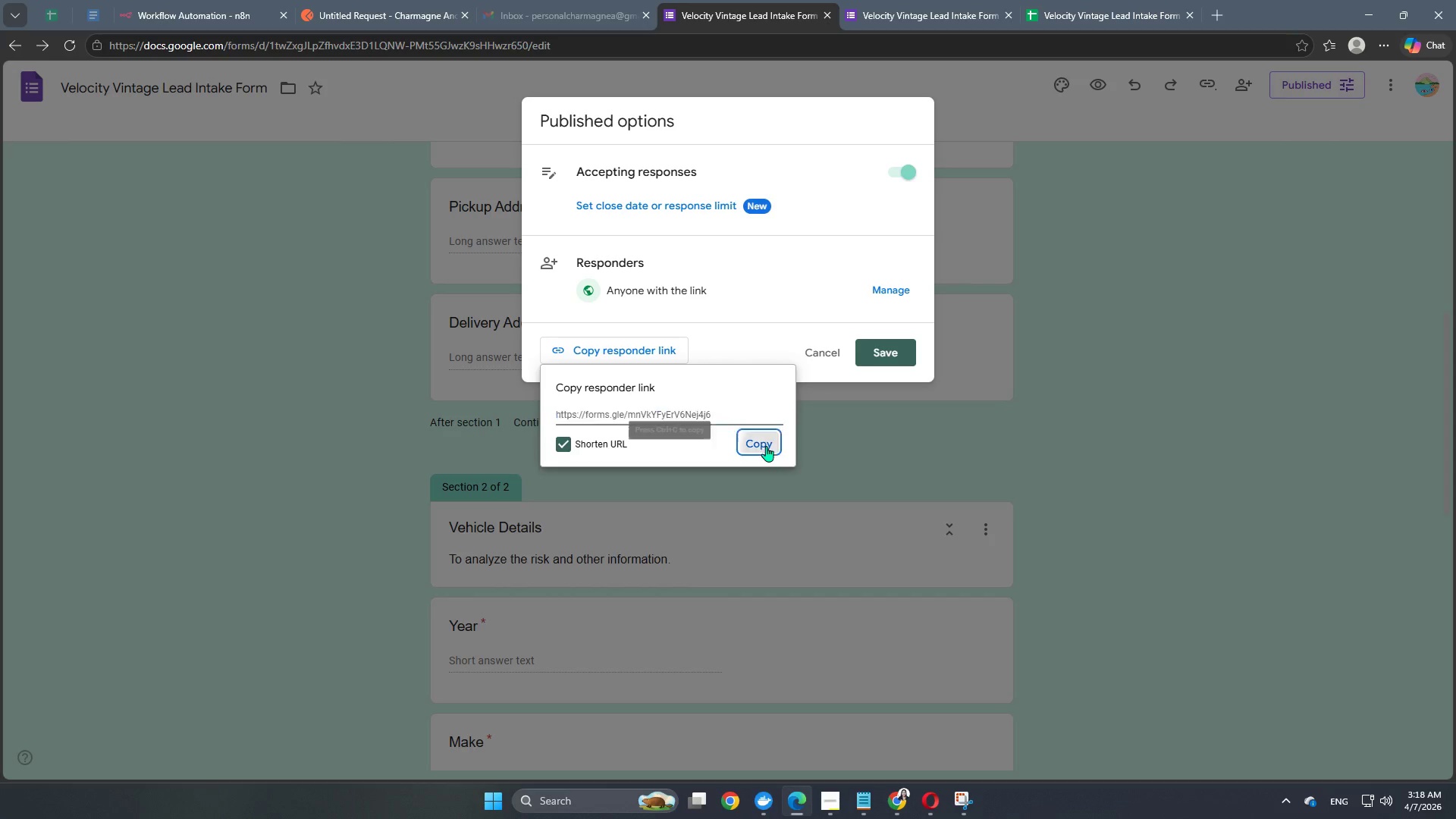 
double_click([1153, 447])
 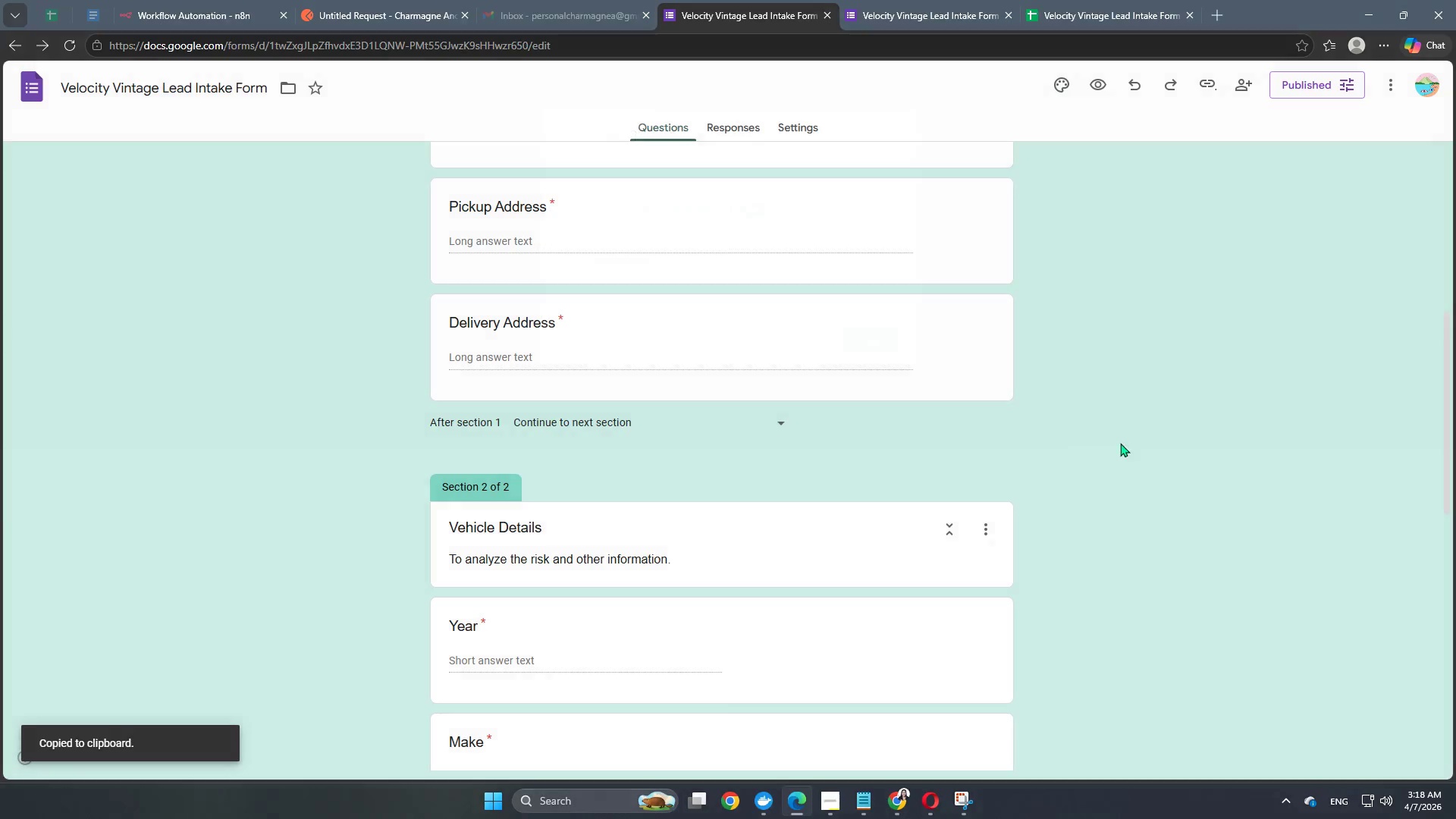 
scroll: coordinate [1072, 436], scroll_direction: up, amount: 6.0
 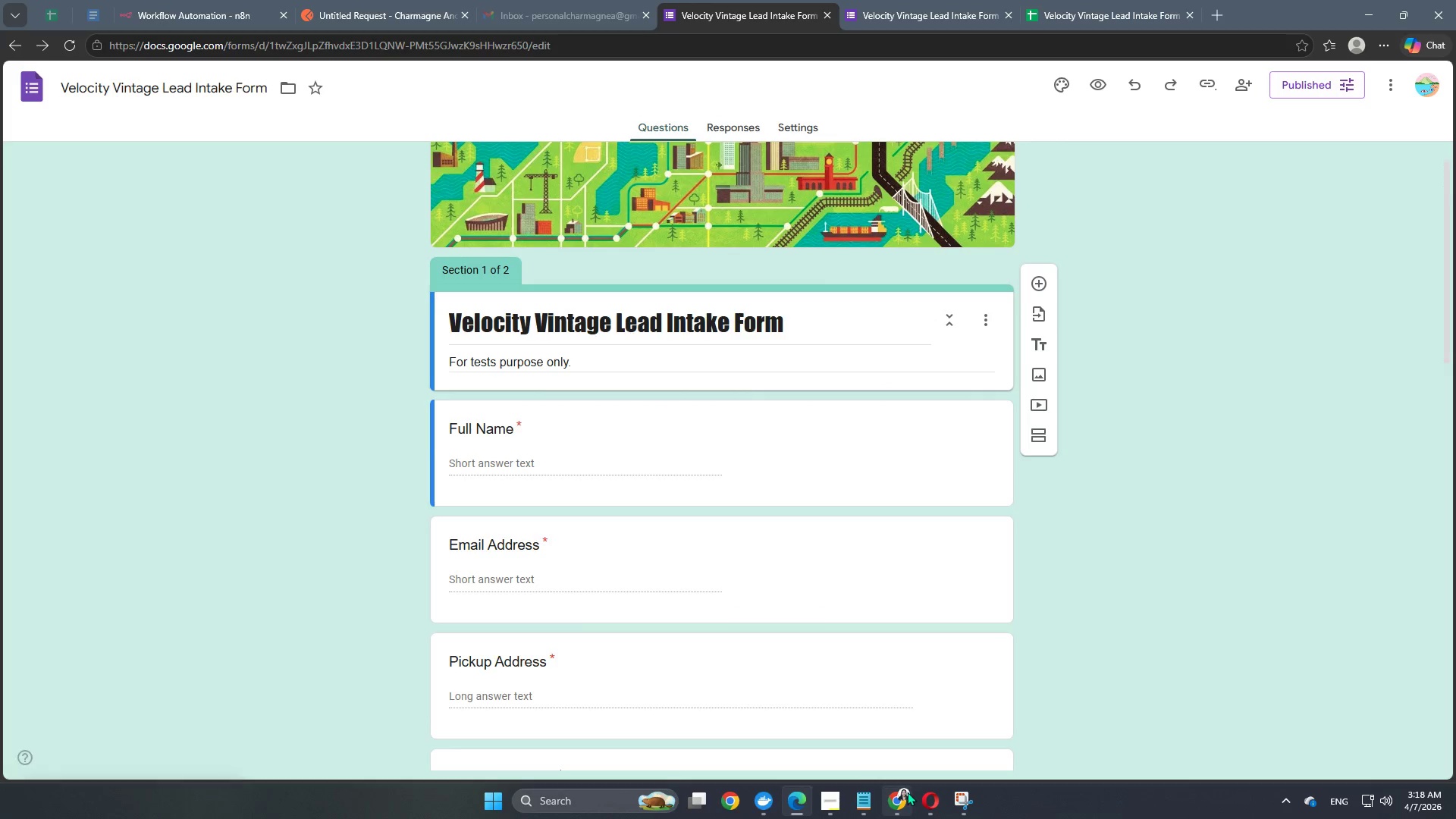 
left_click([900, 796])
 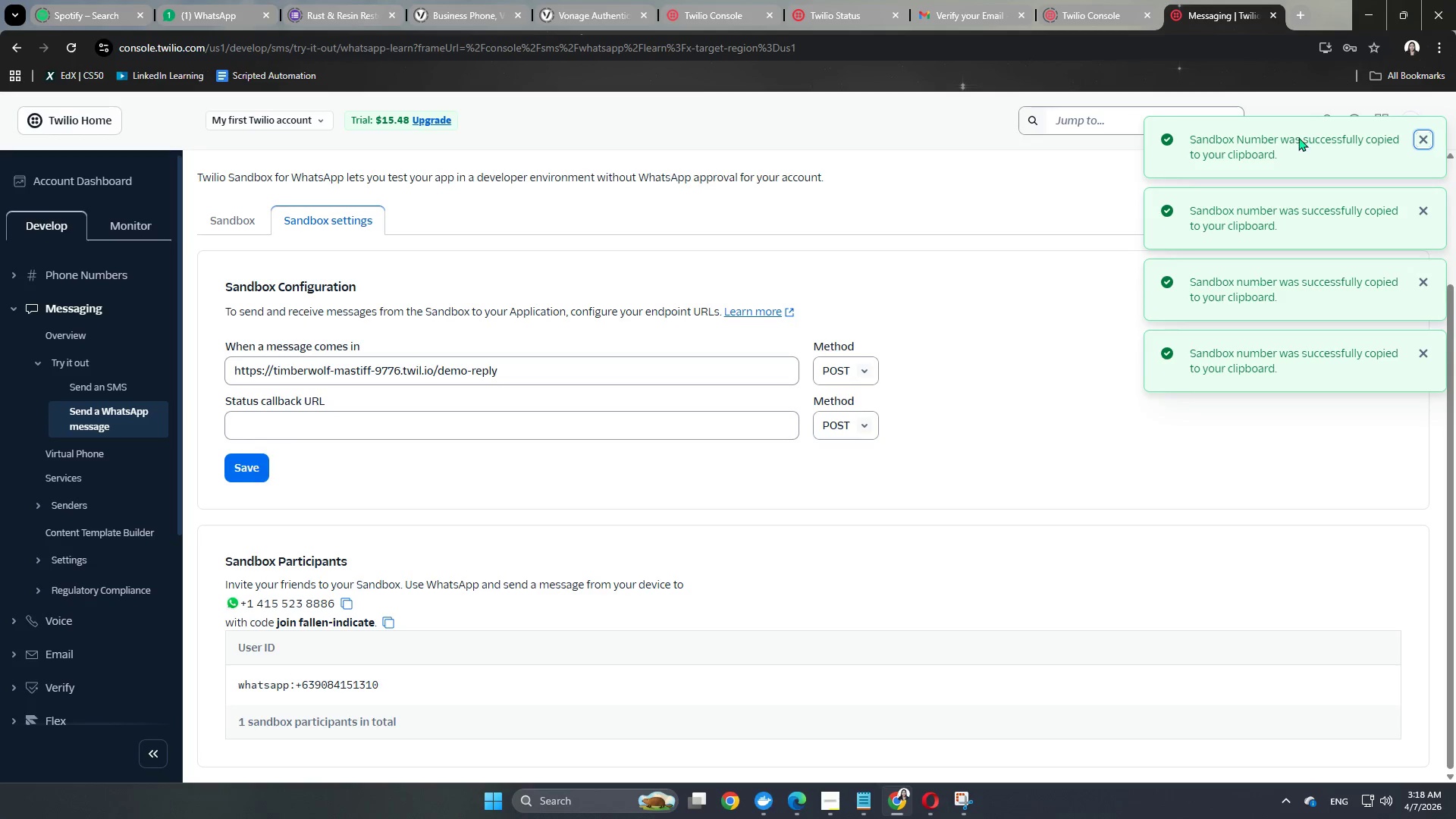 
left_click([1304, 14])
 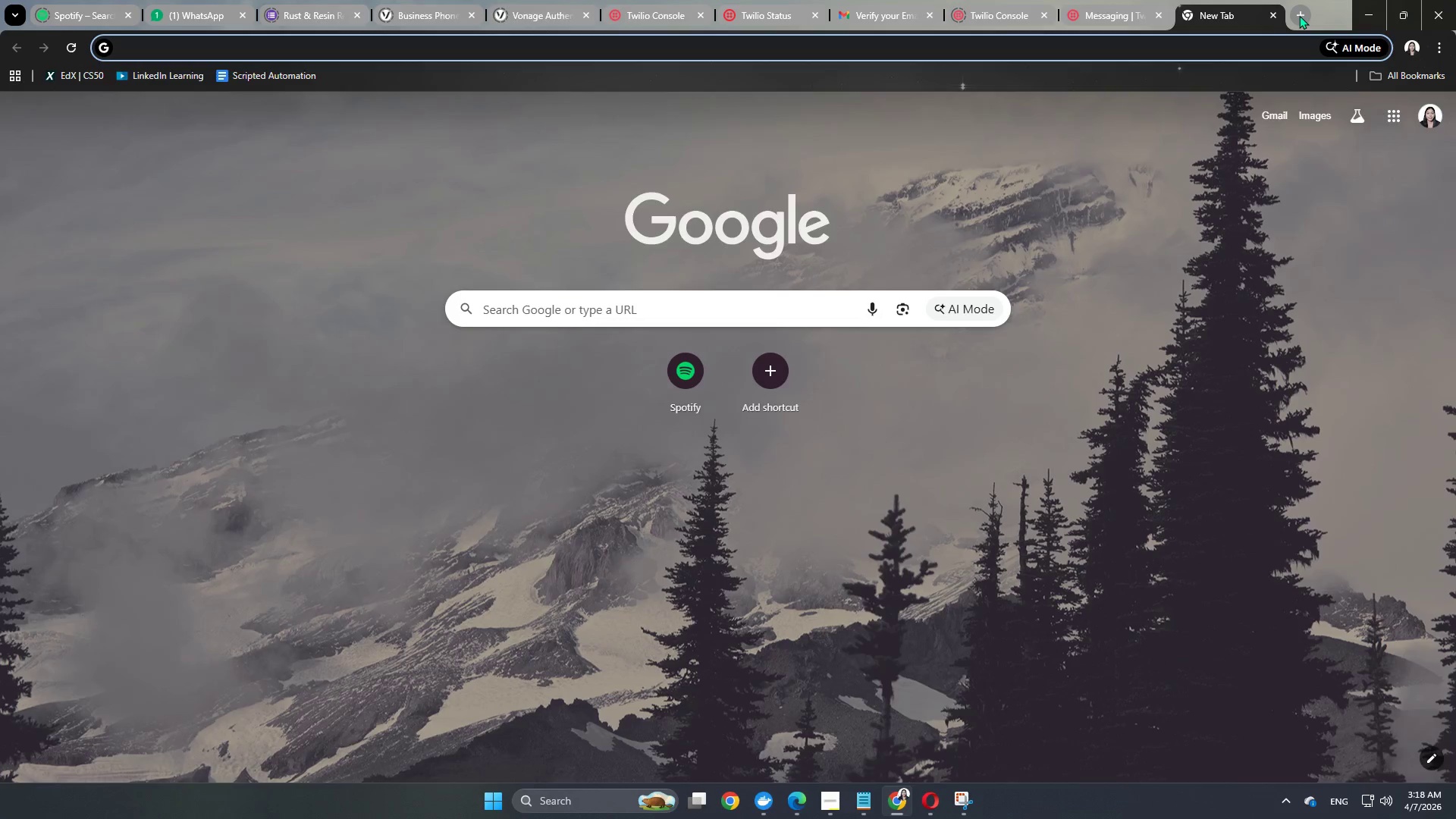 
key(Control+V)
 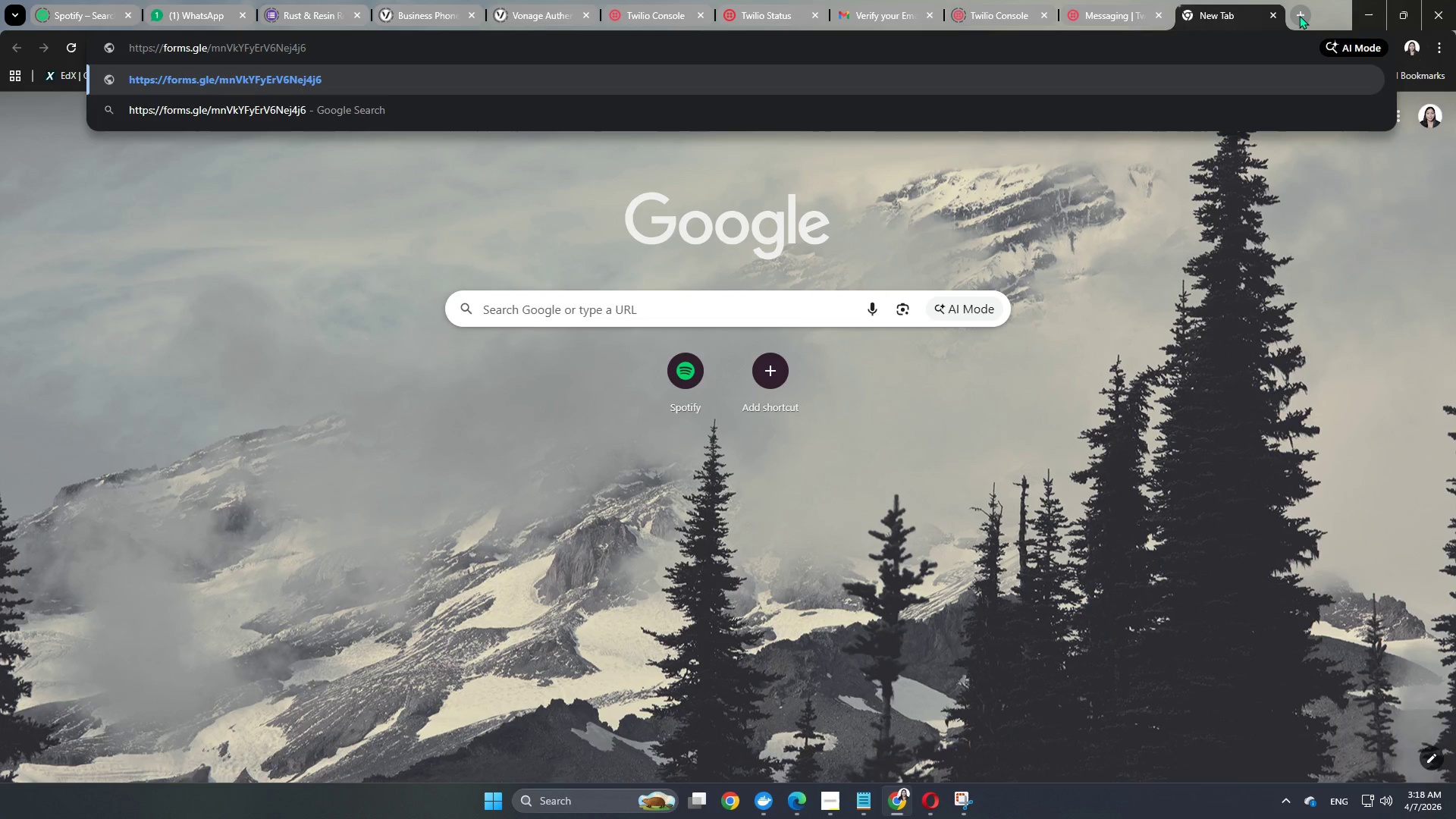 
key(NumpadEnter)
 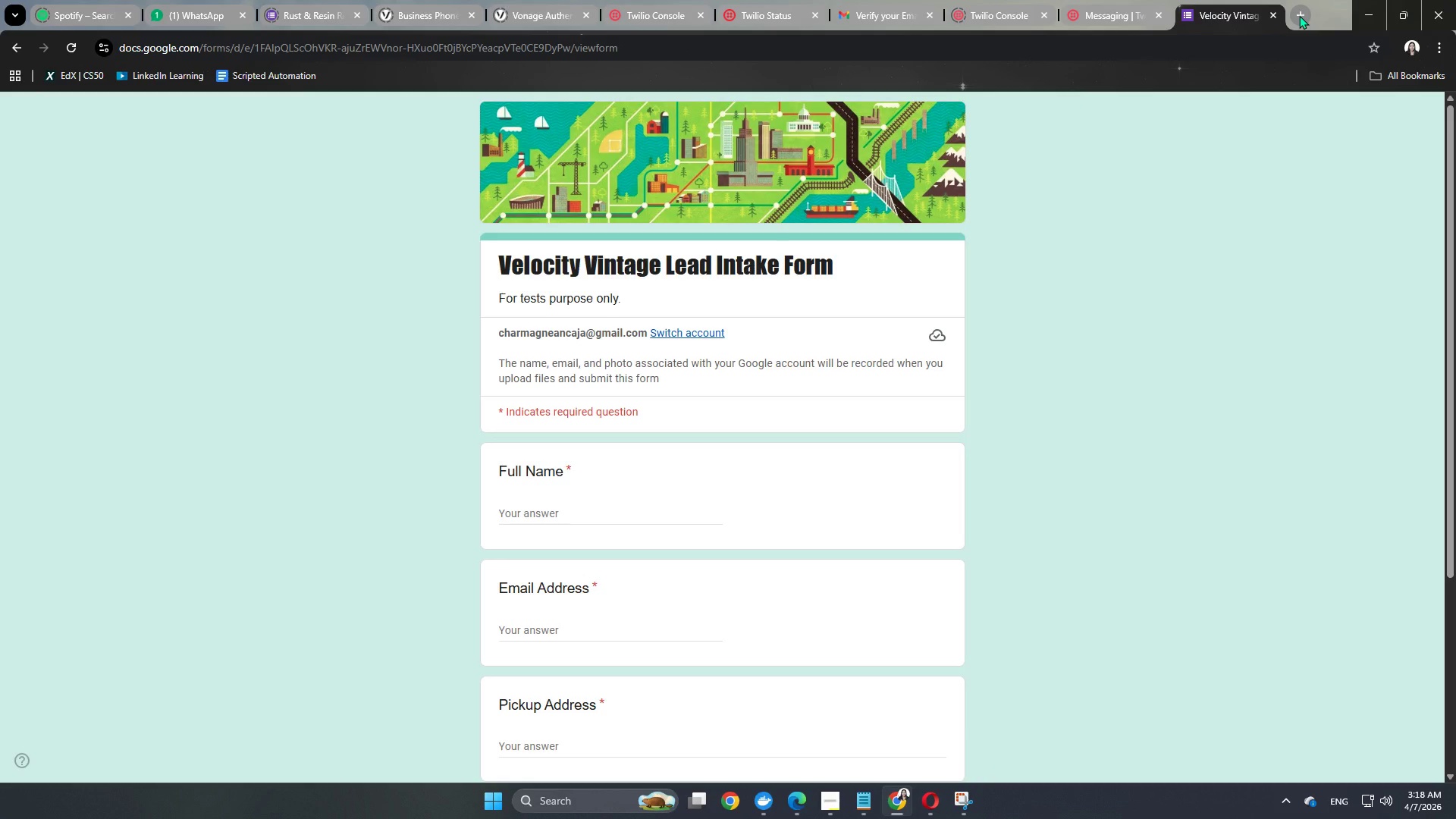 
wait(12.36)
 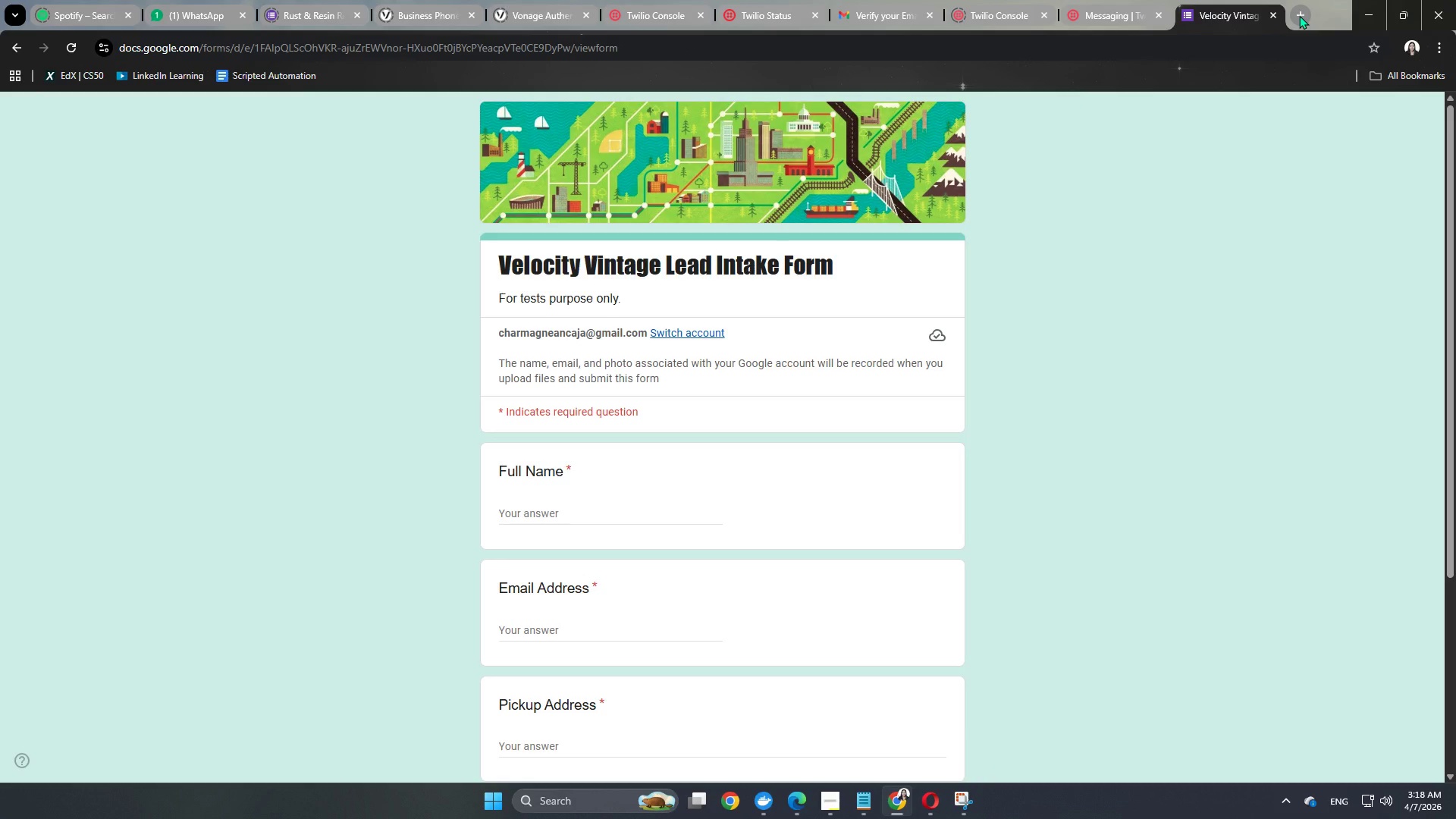 
scroll: coordinate [610, 494], scroll_direction: down, amount: 2.0
 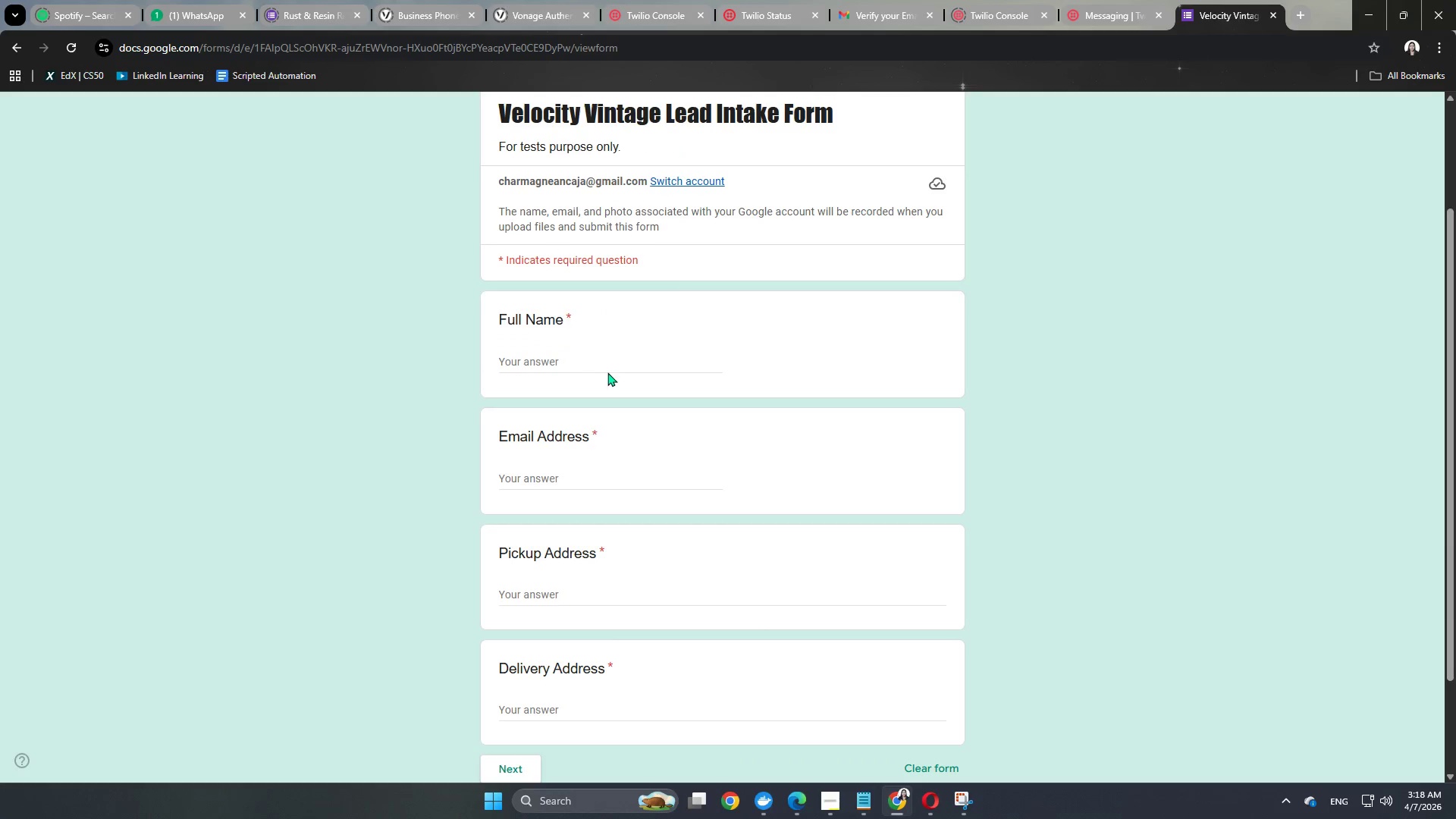 
left_click([617, 367])
 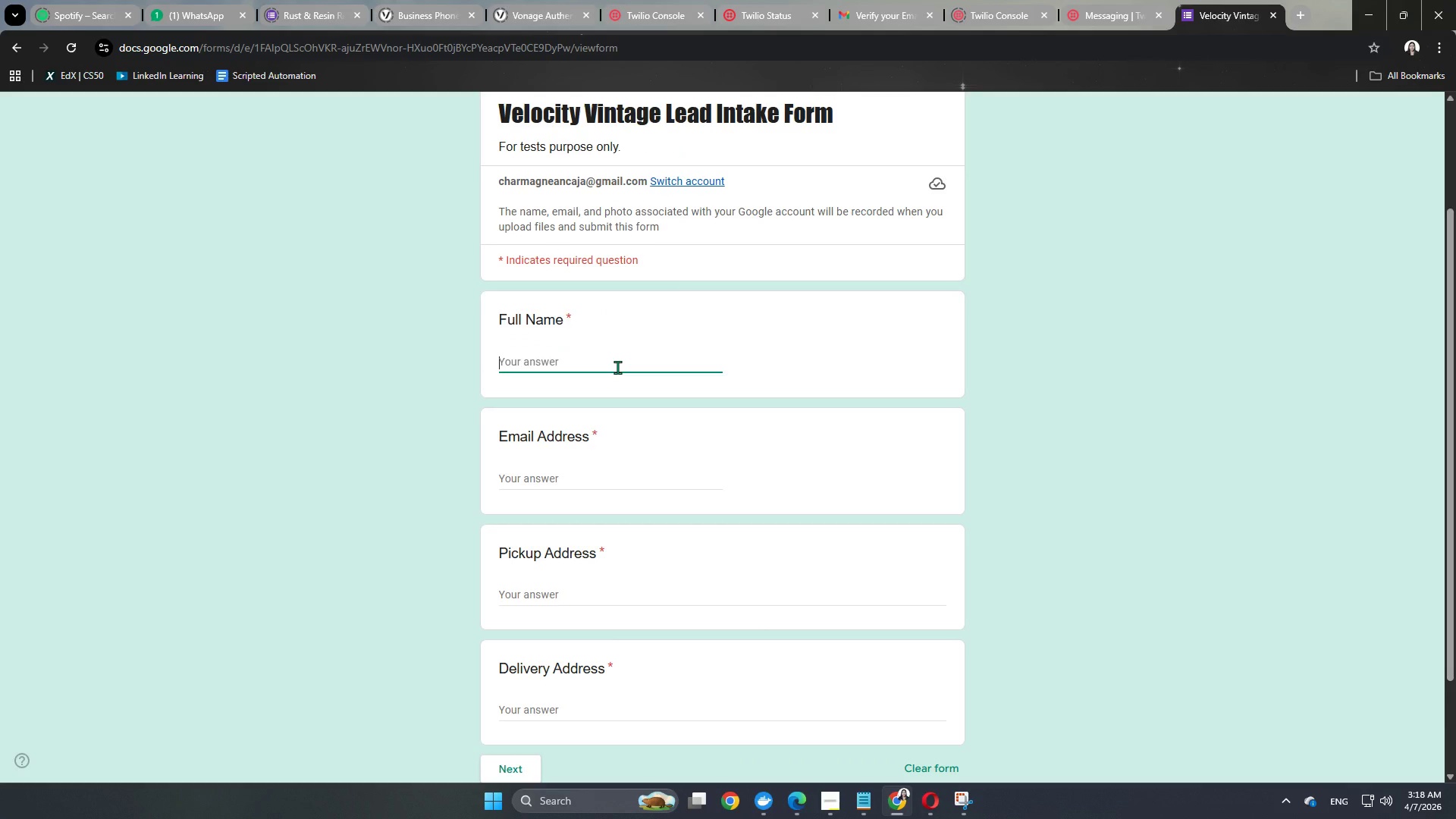 
type(Nico Robin)
 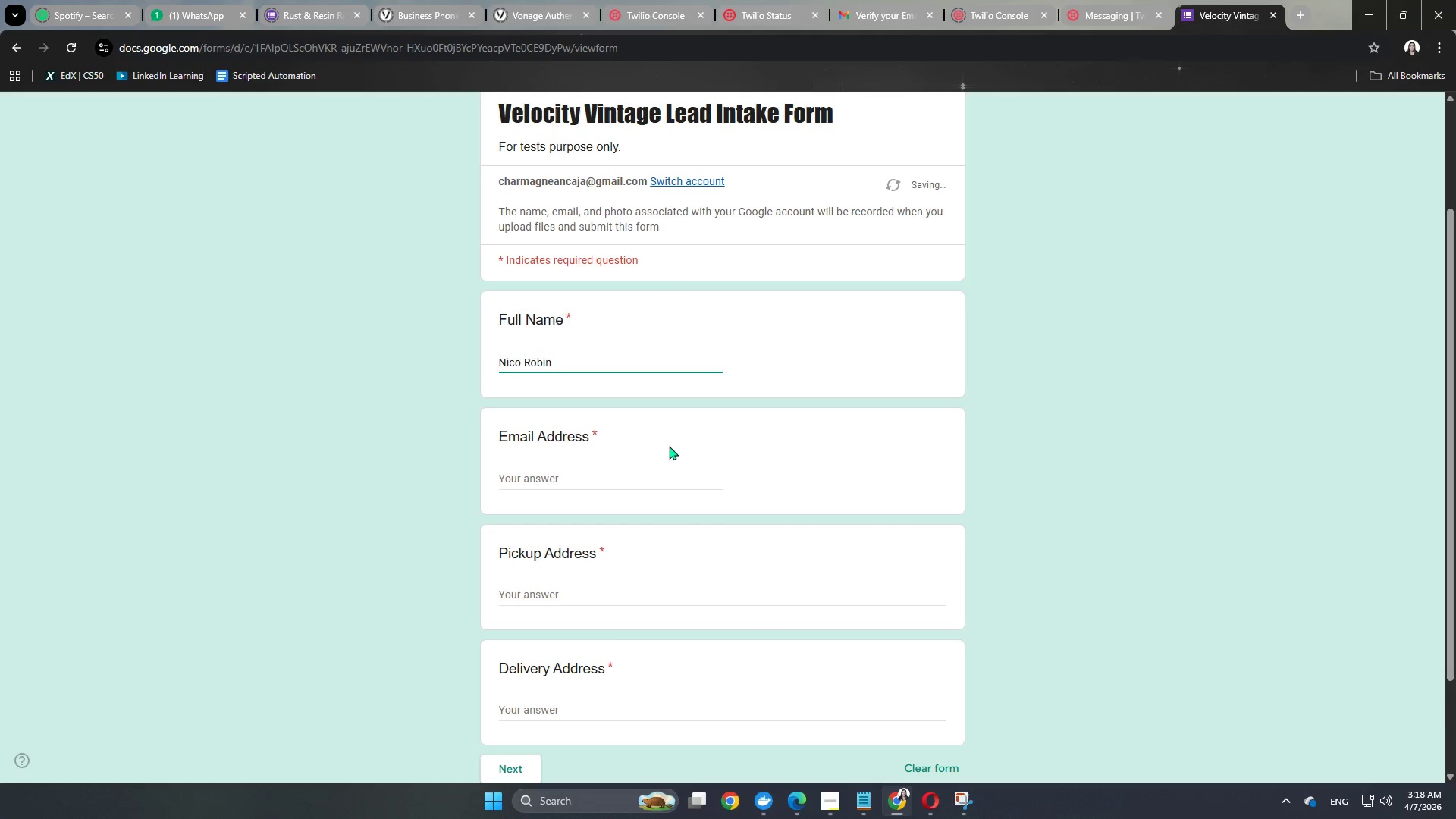 
double_click([637, 478])
 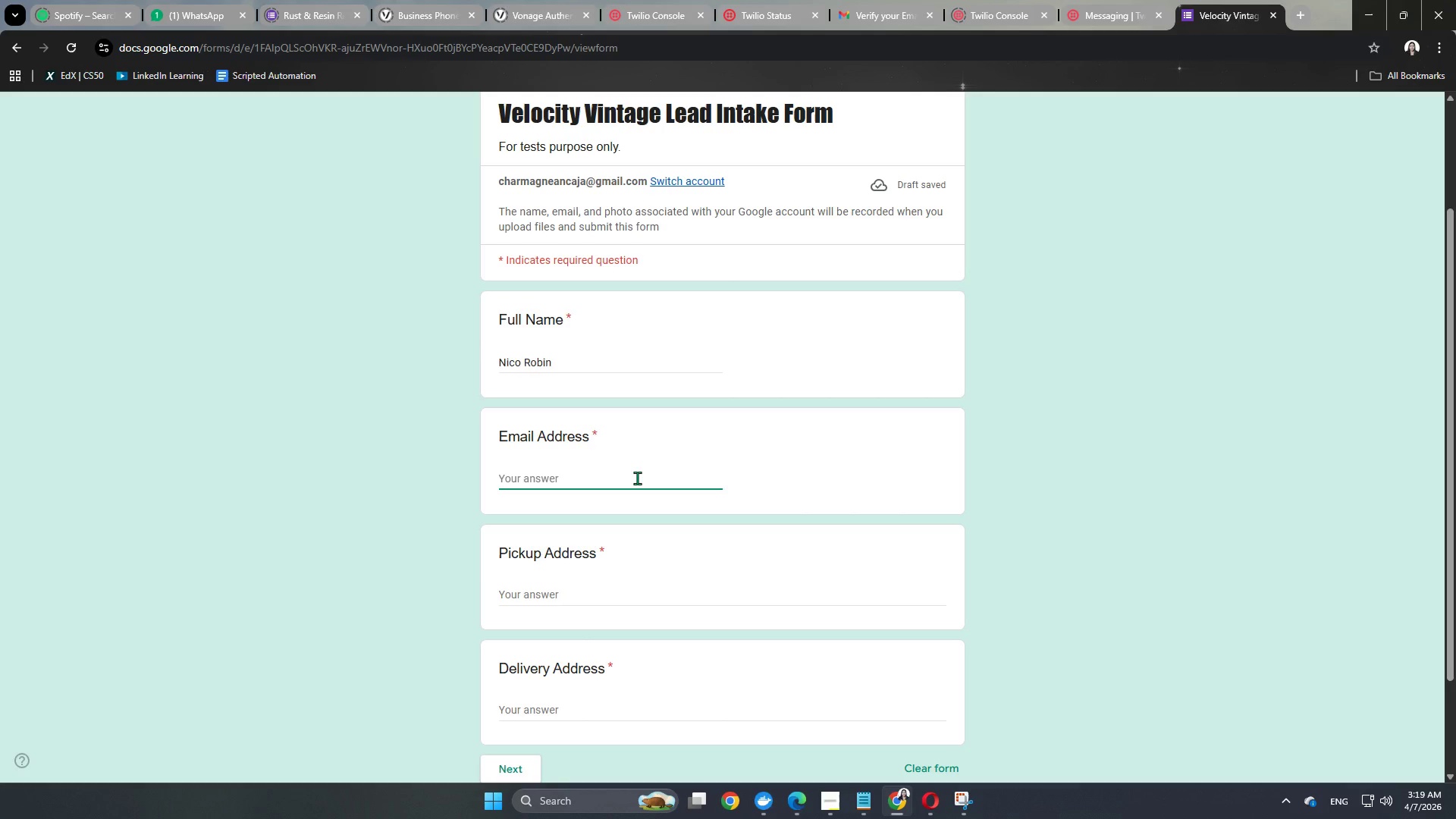 
wait(5.36)
 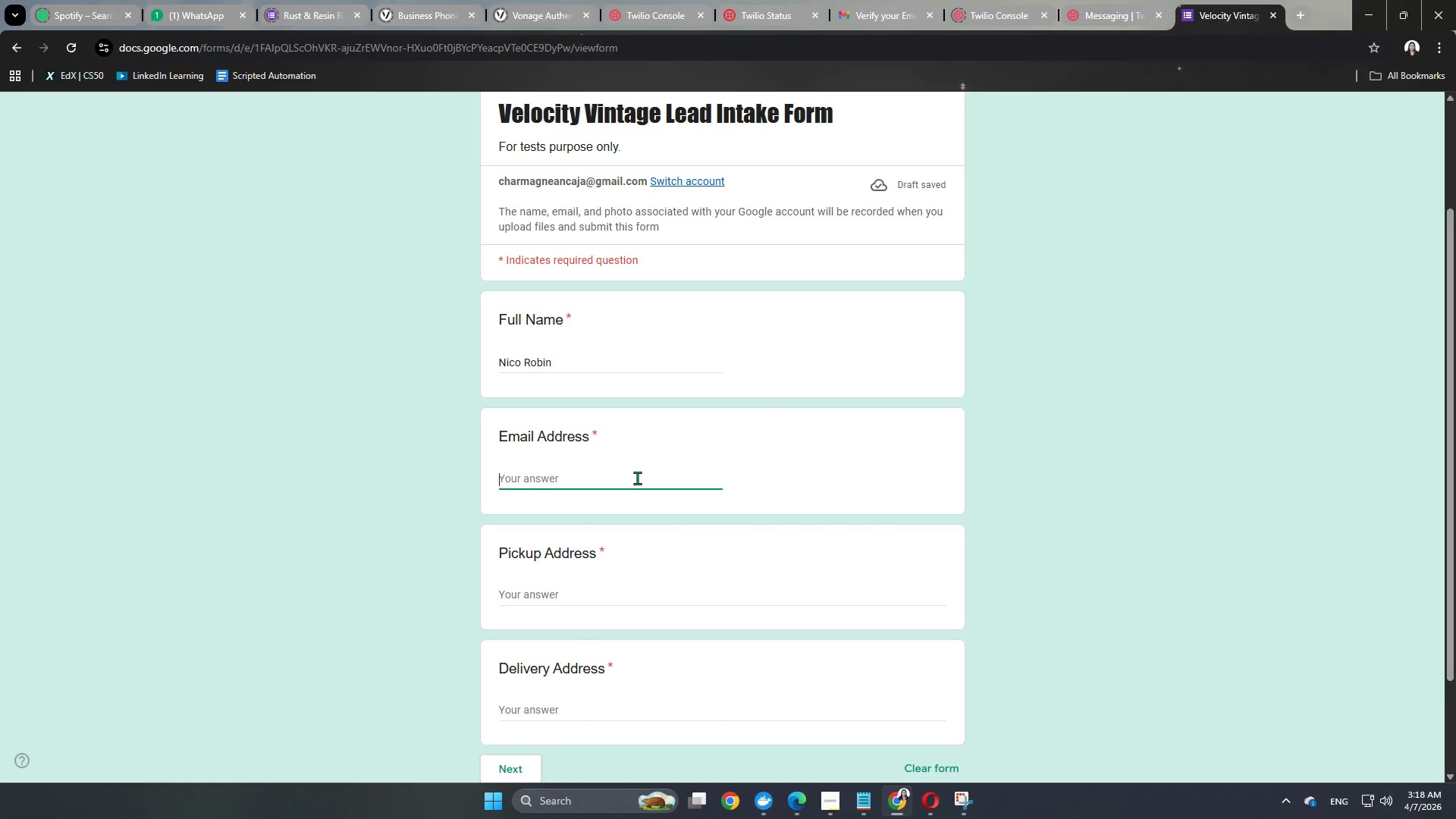 
type(personalcharmagnea@gmail.com)
 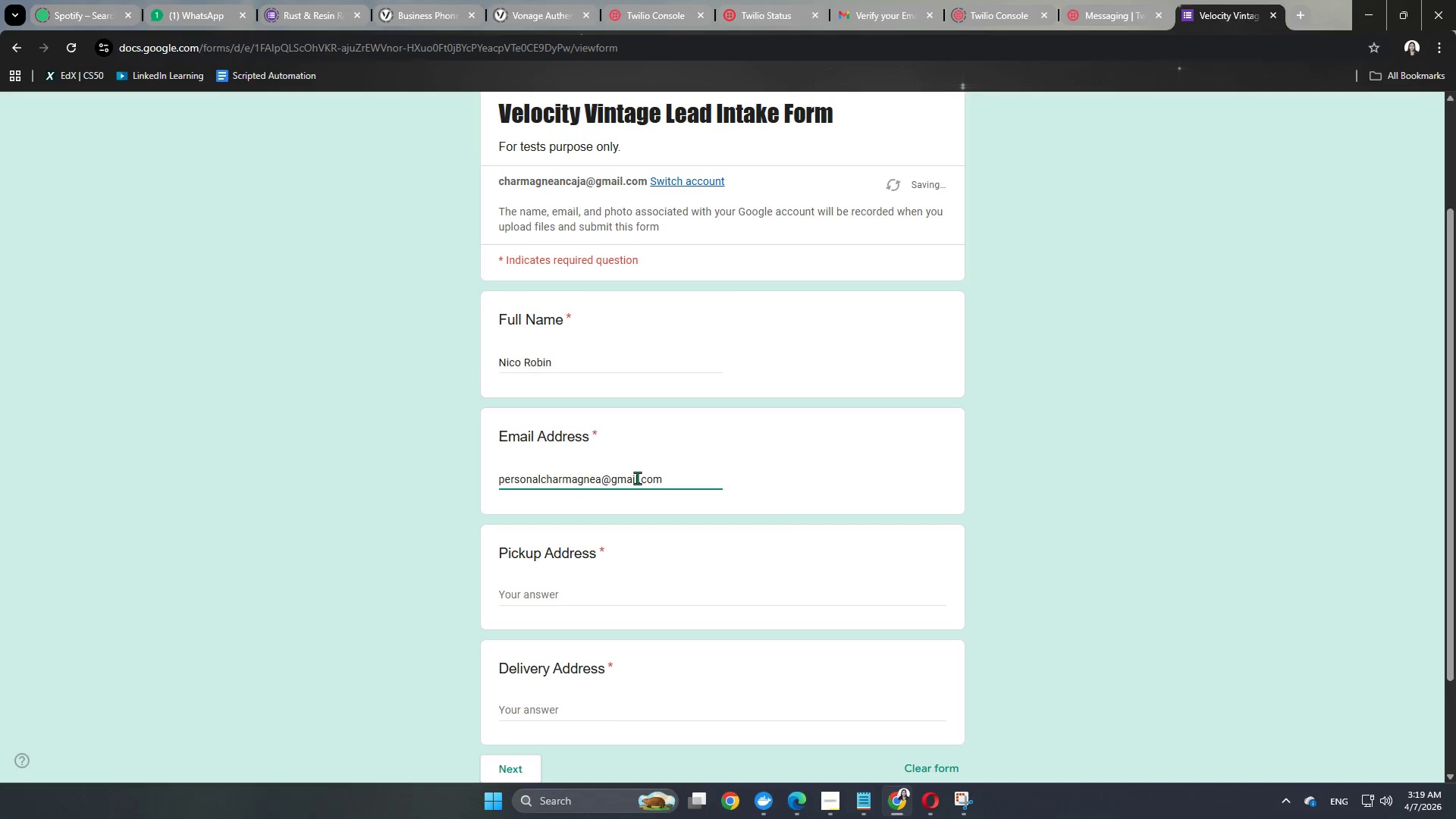 
scroll: coordinate [615, 476], scroll_direction: down, amount: 2.0
 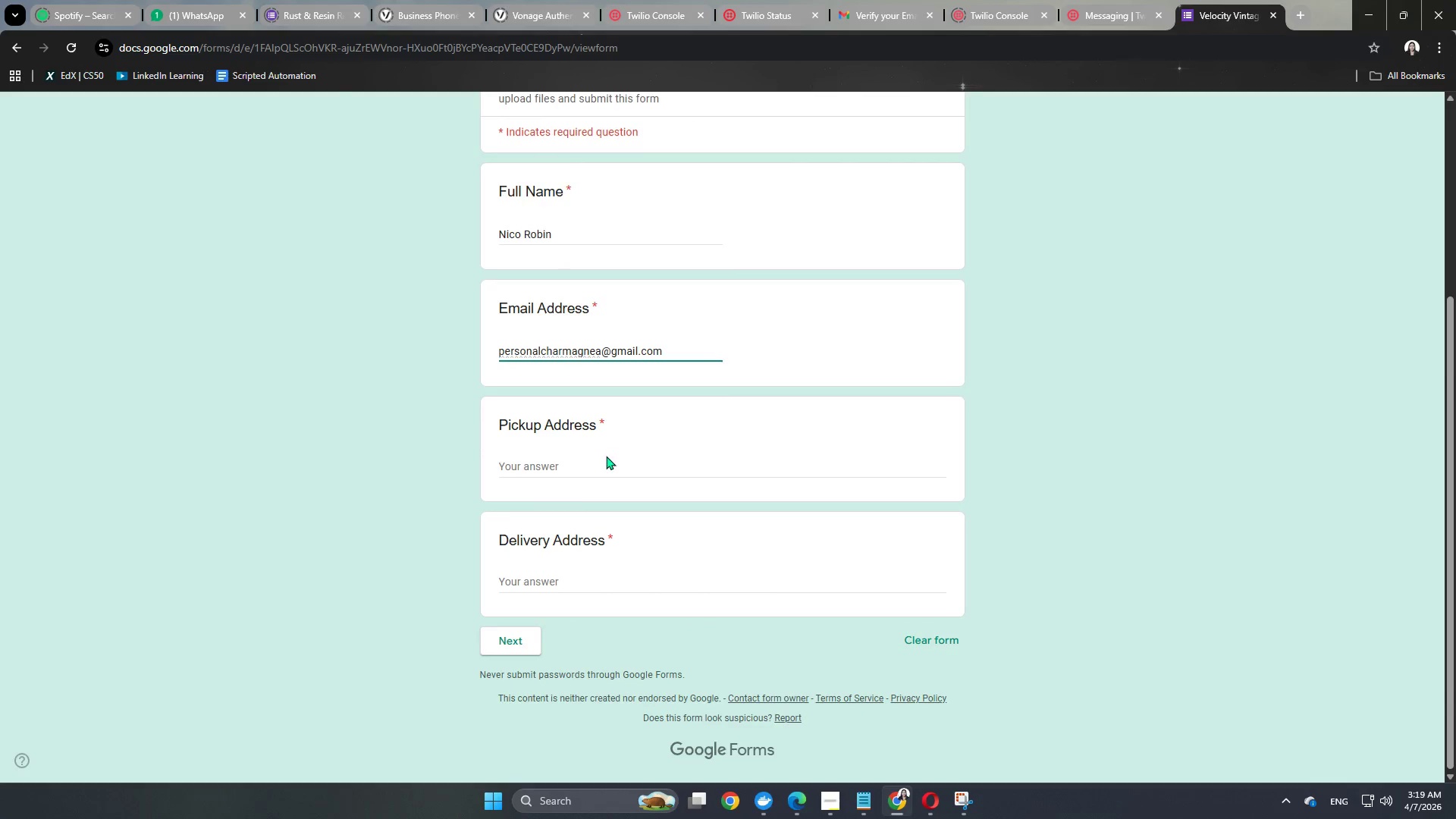 
left_click([605, 457])
 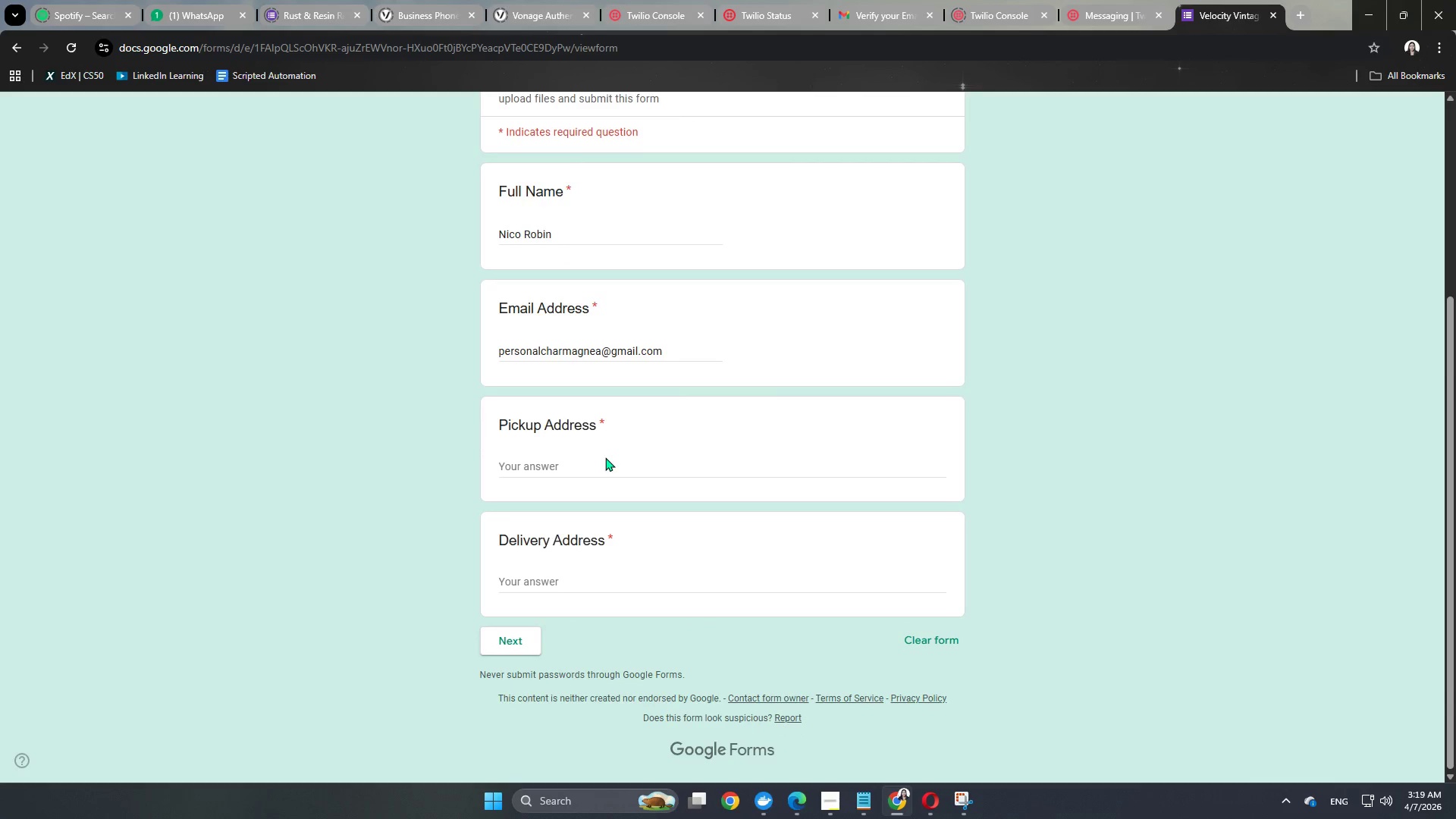 
left_click([604, 466])
 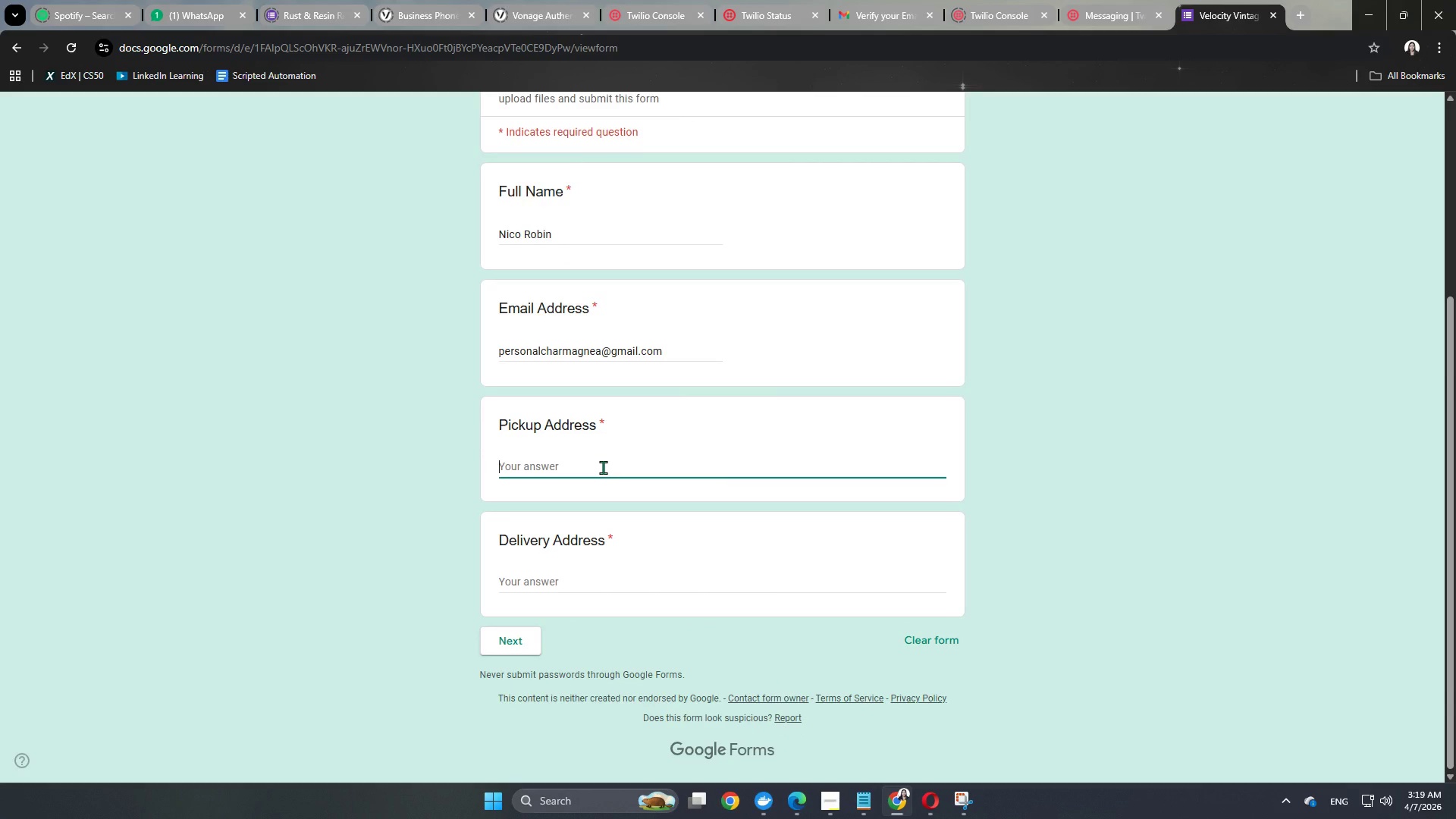 
wait(5.94)
 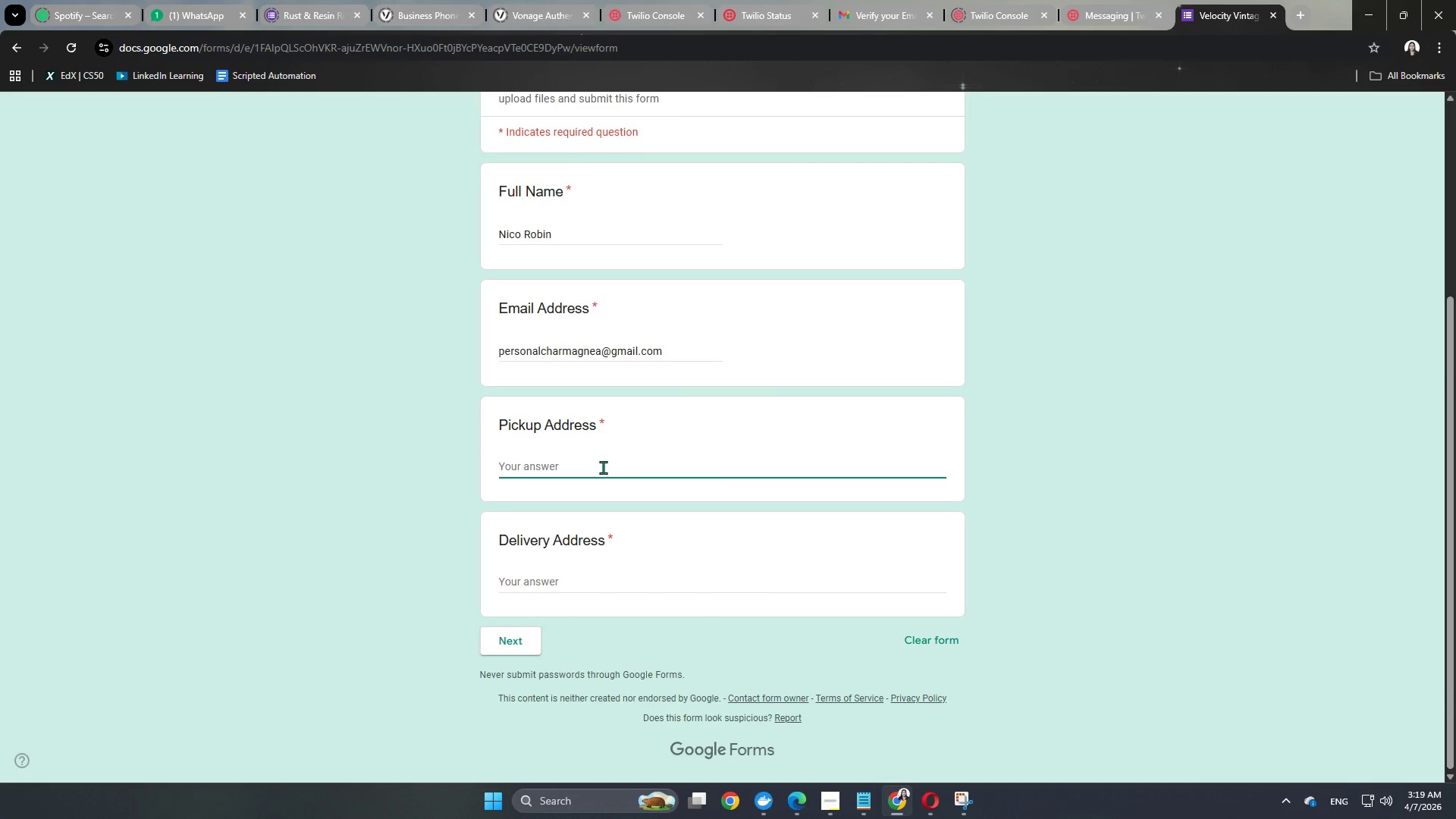 
hold_key(key=ShiftRight, duration=0.53)
 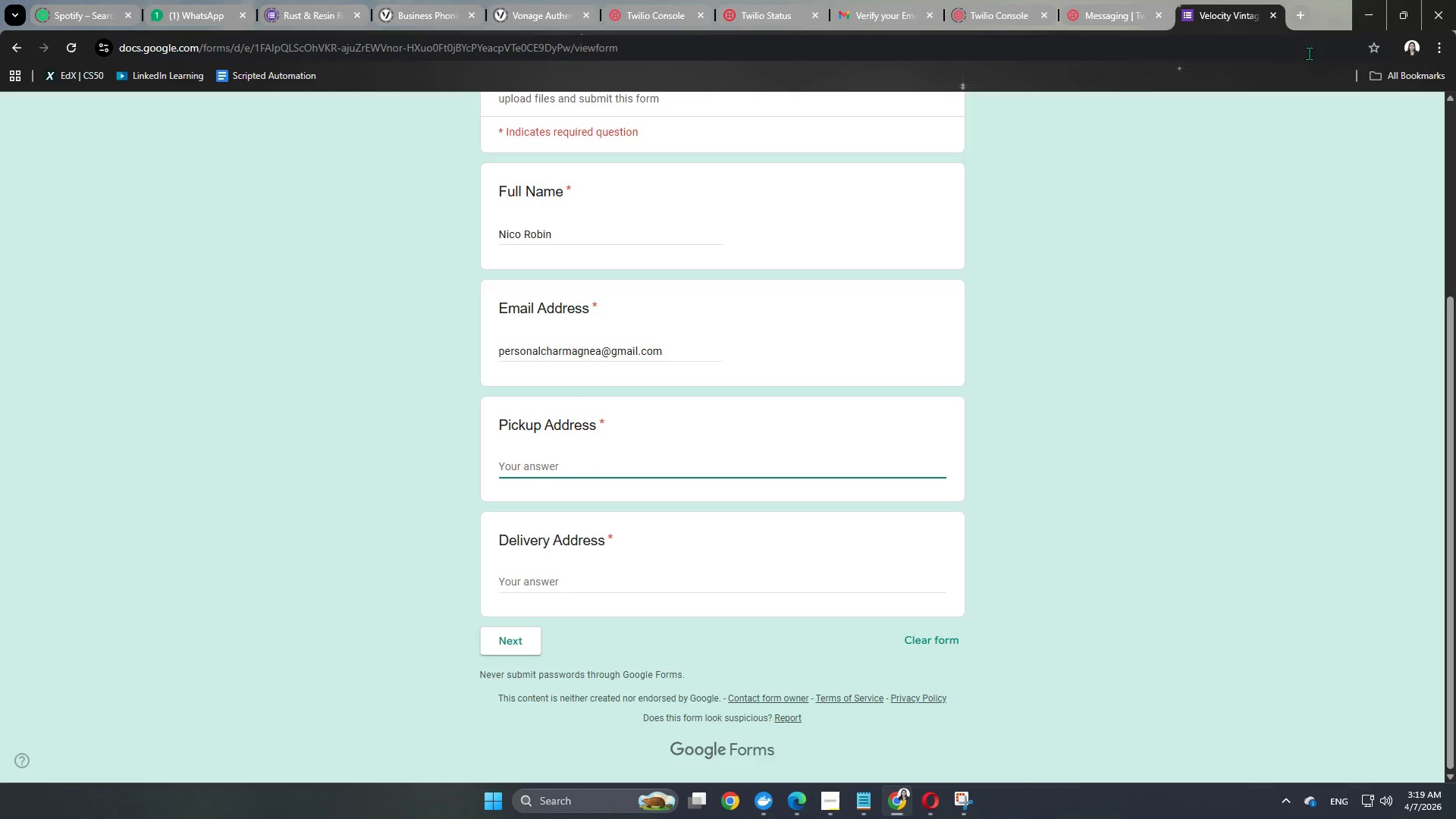 
left_click([1301, 18])
 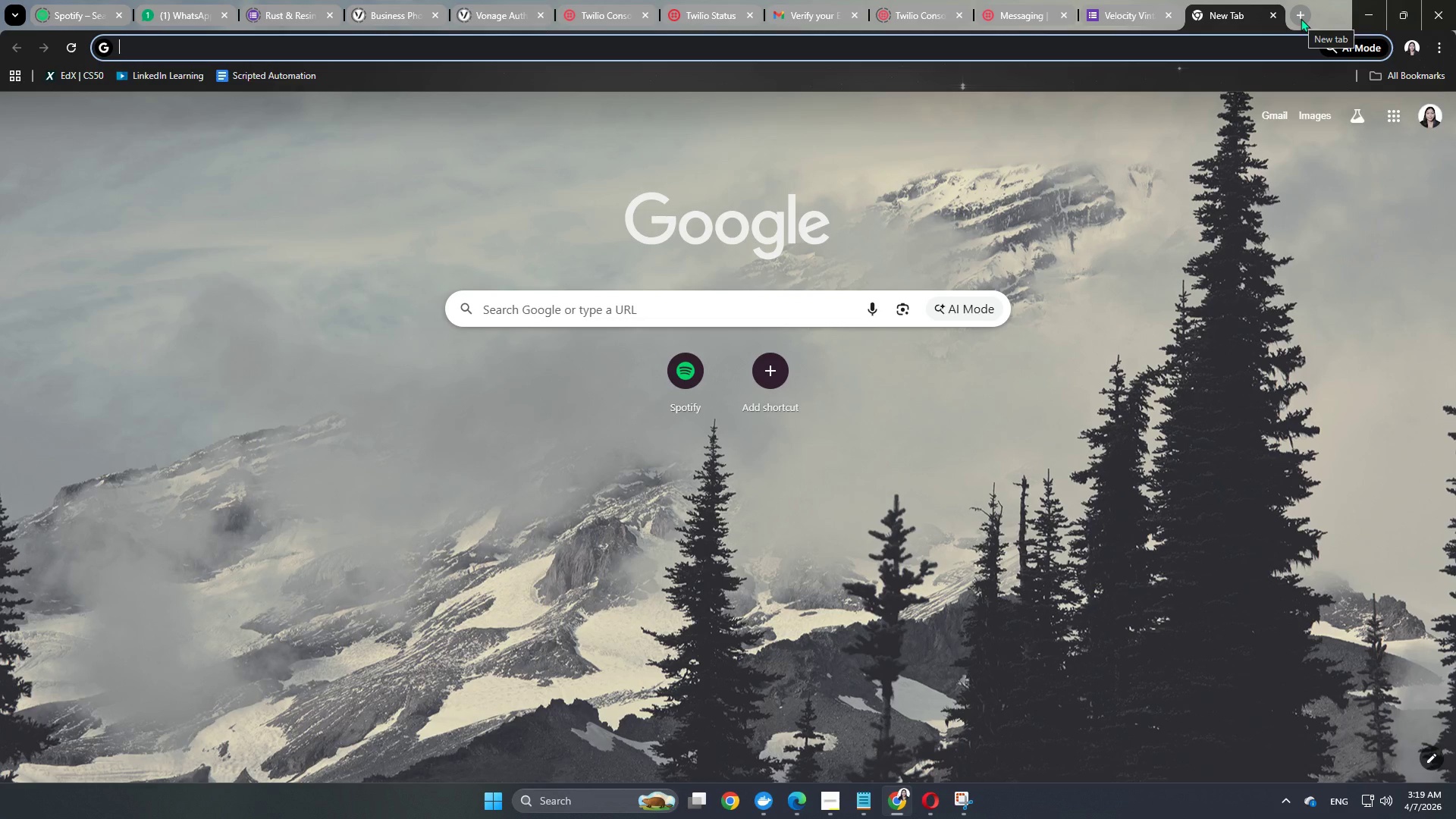 
type(a famous landmark in usa)
 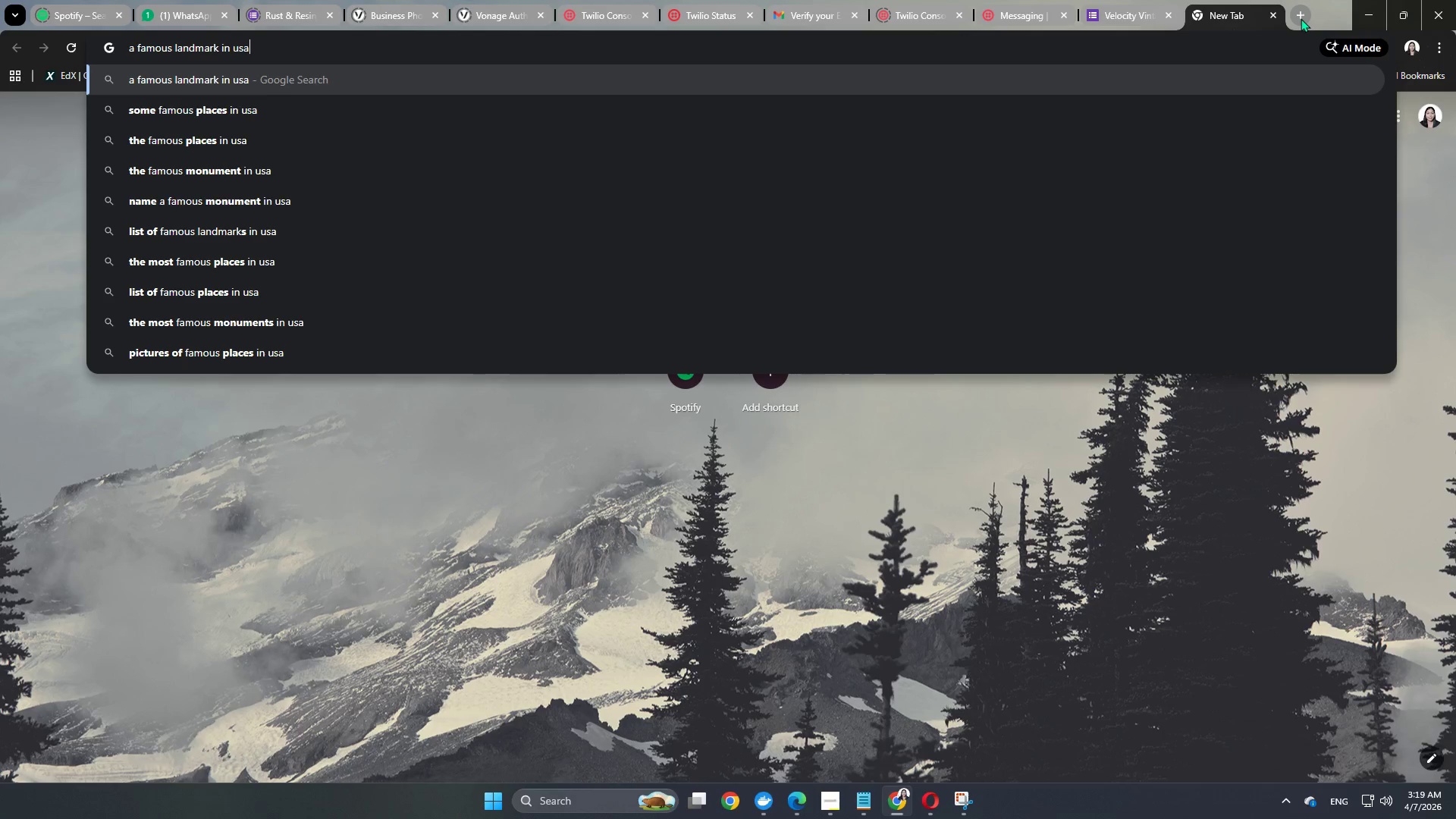 
key(Enter)
 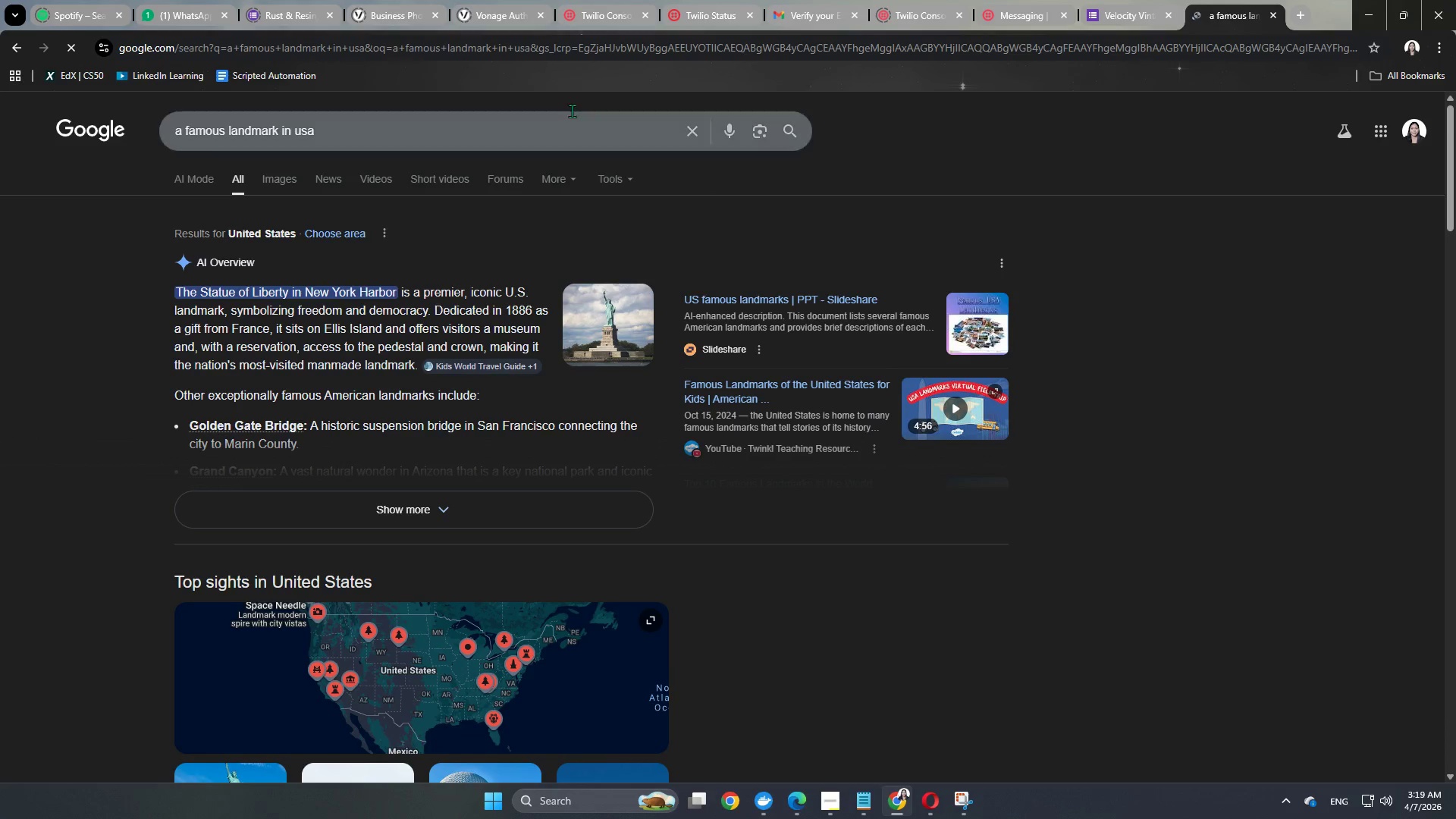 
wait(5.22)
 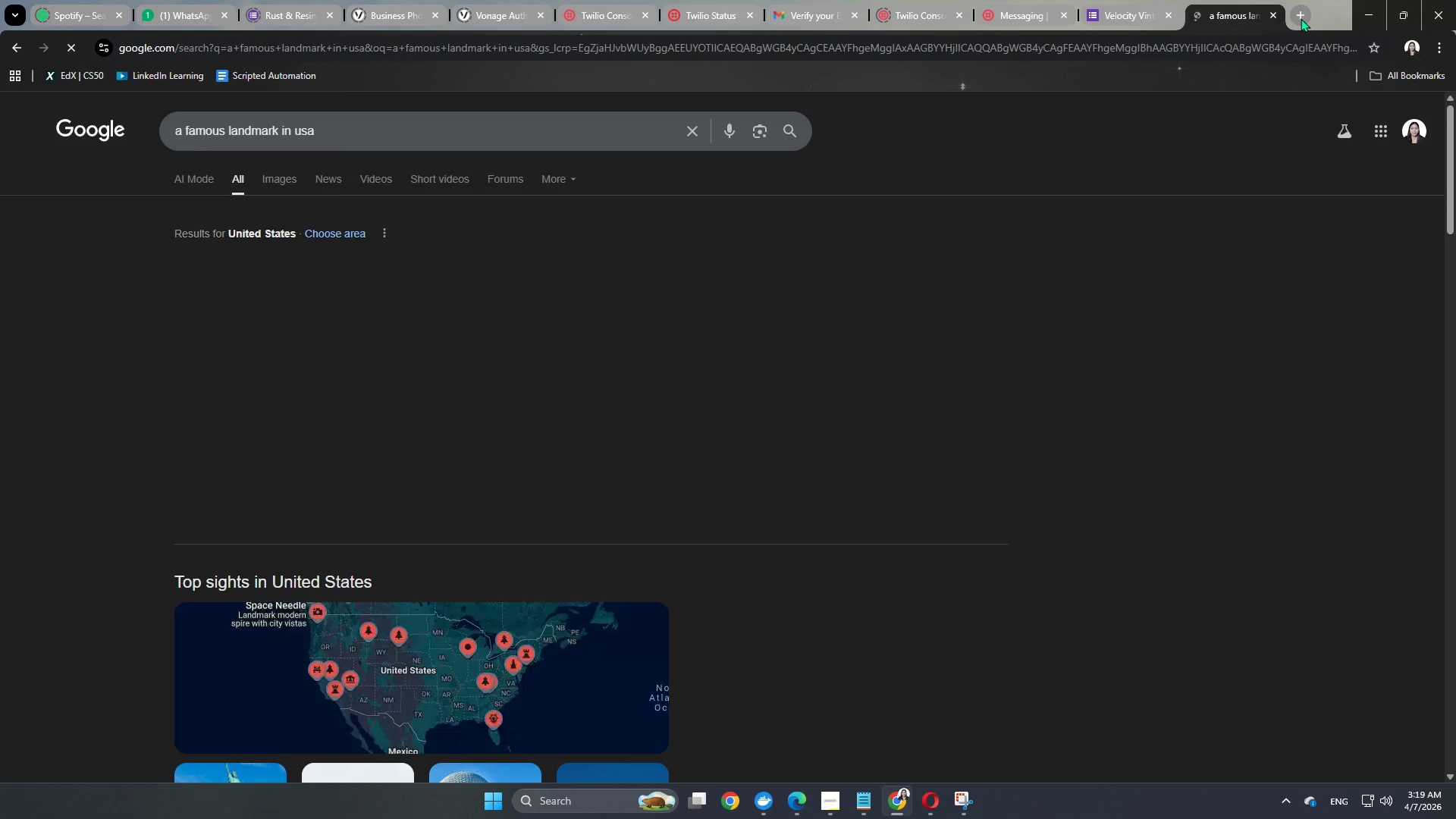 
left_click([1294, 20])
 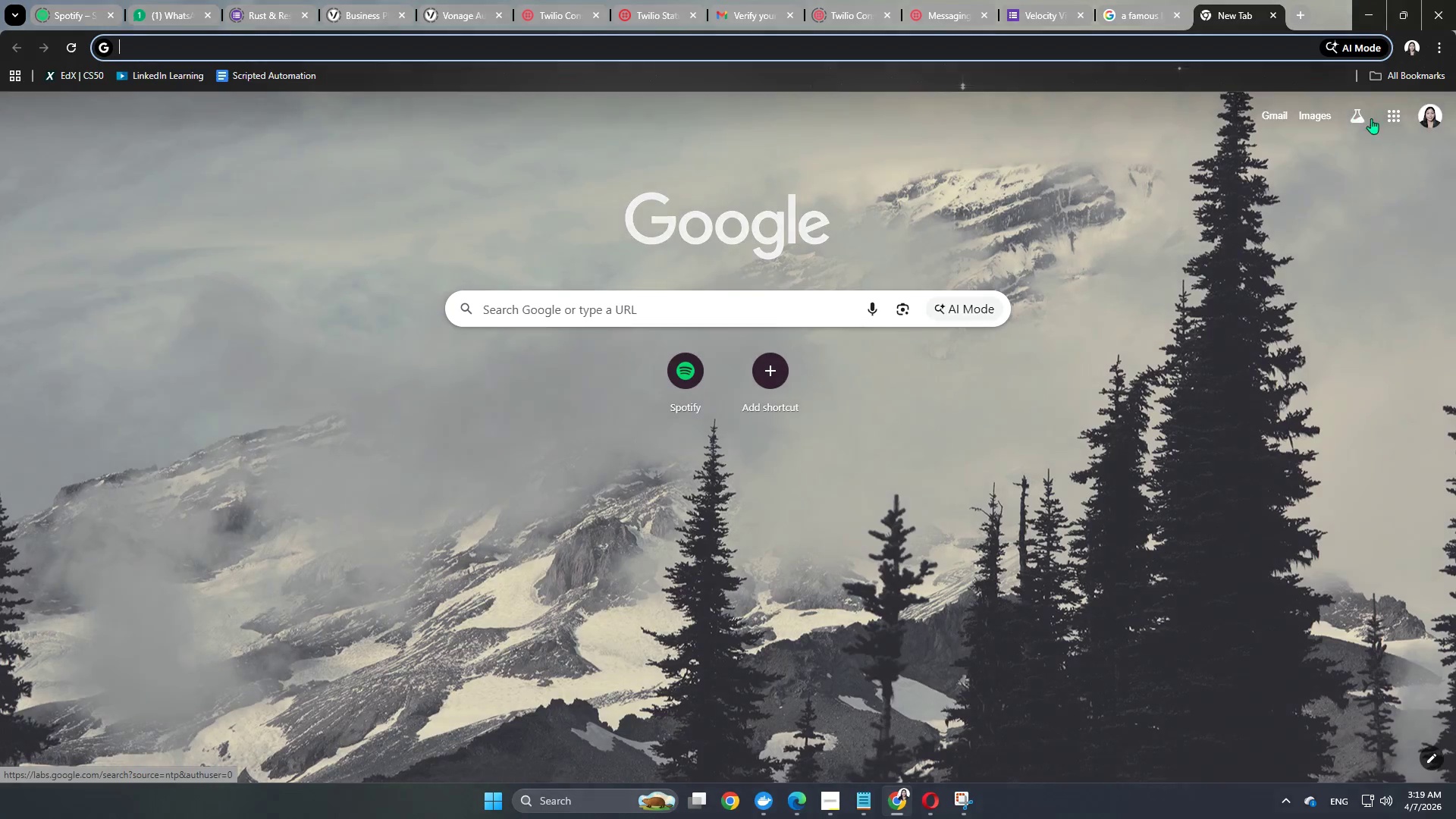 
left_click([1395, 114])
 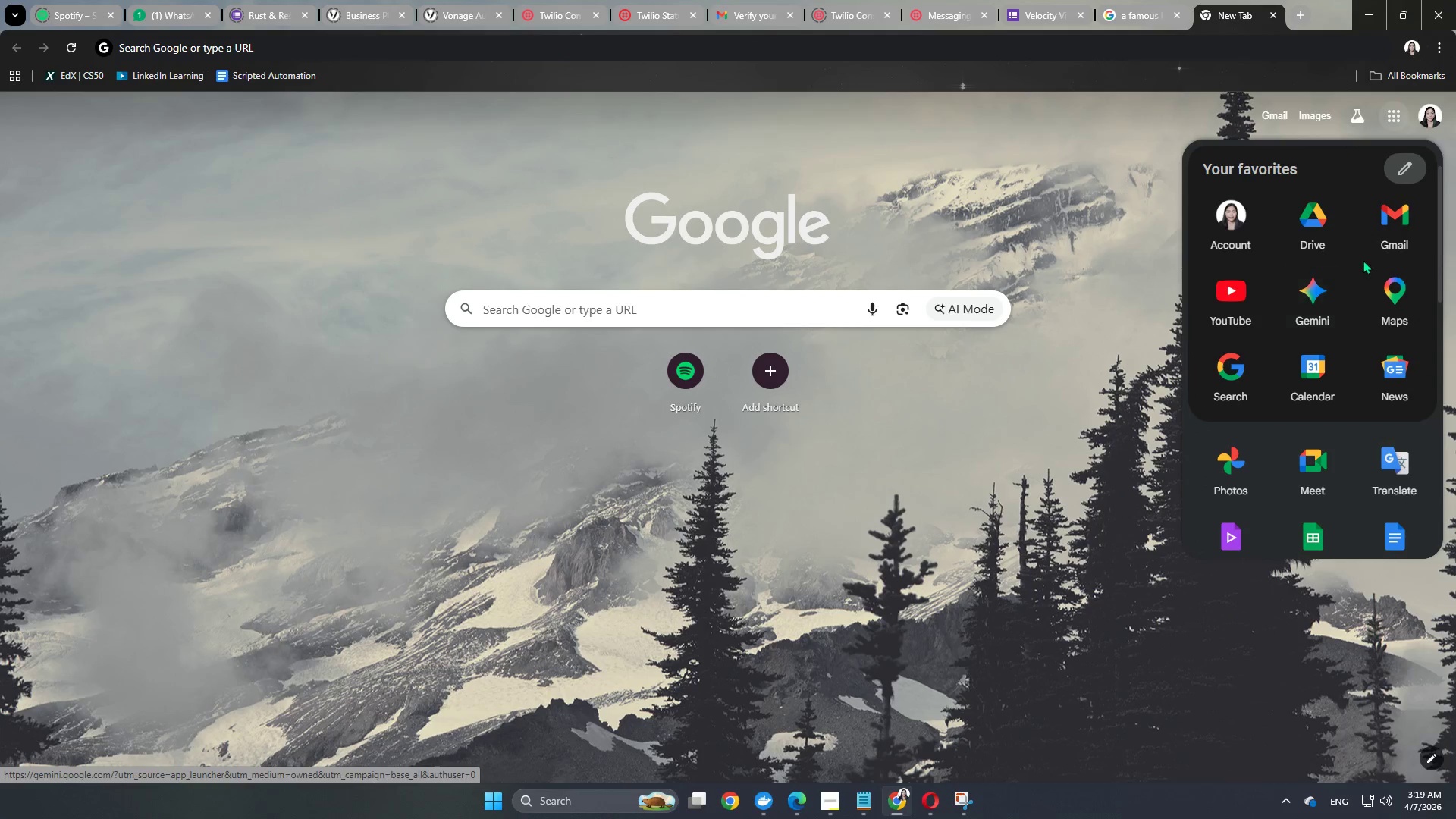 
scroll: coordinate [1351, 272], scroll_direction: down, amount: 10.0
 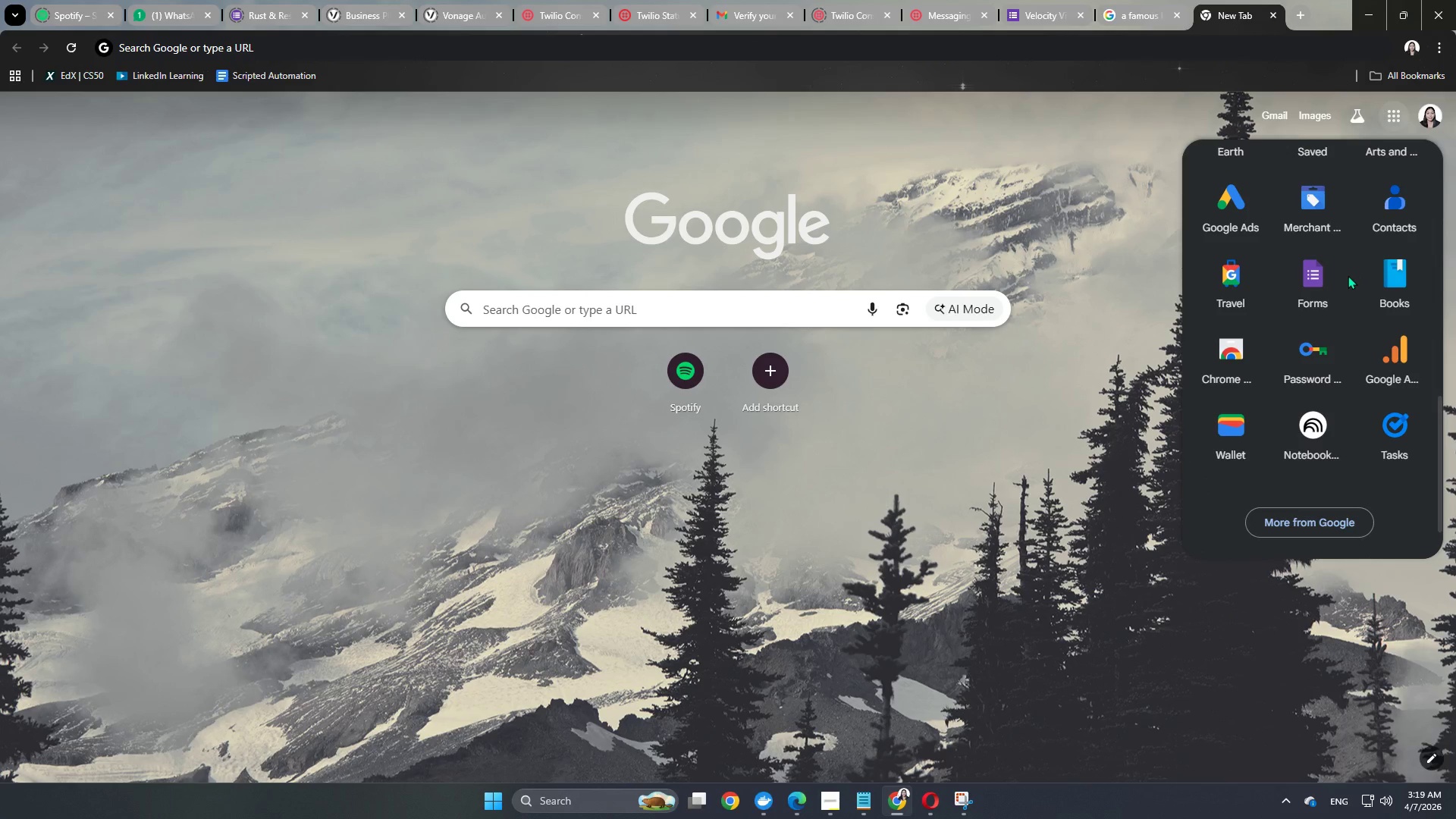 
scroll: coordinate [1090, 223], scroll_direction: up, amount: 6.0
 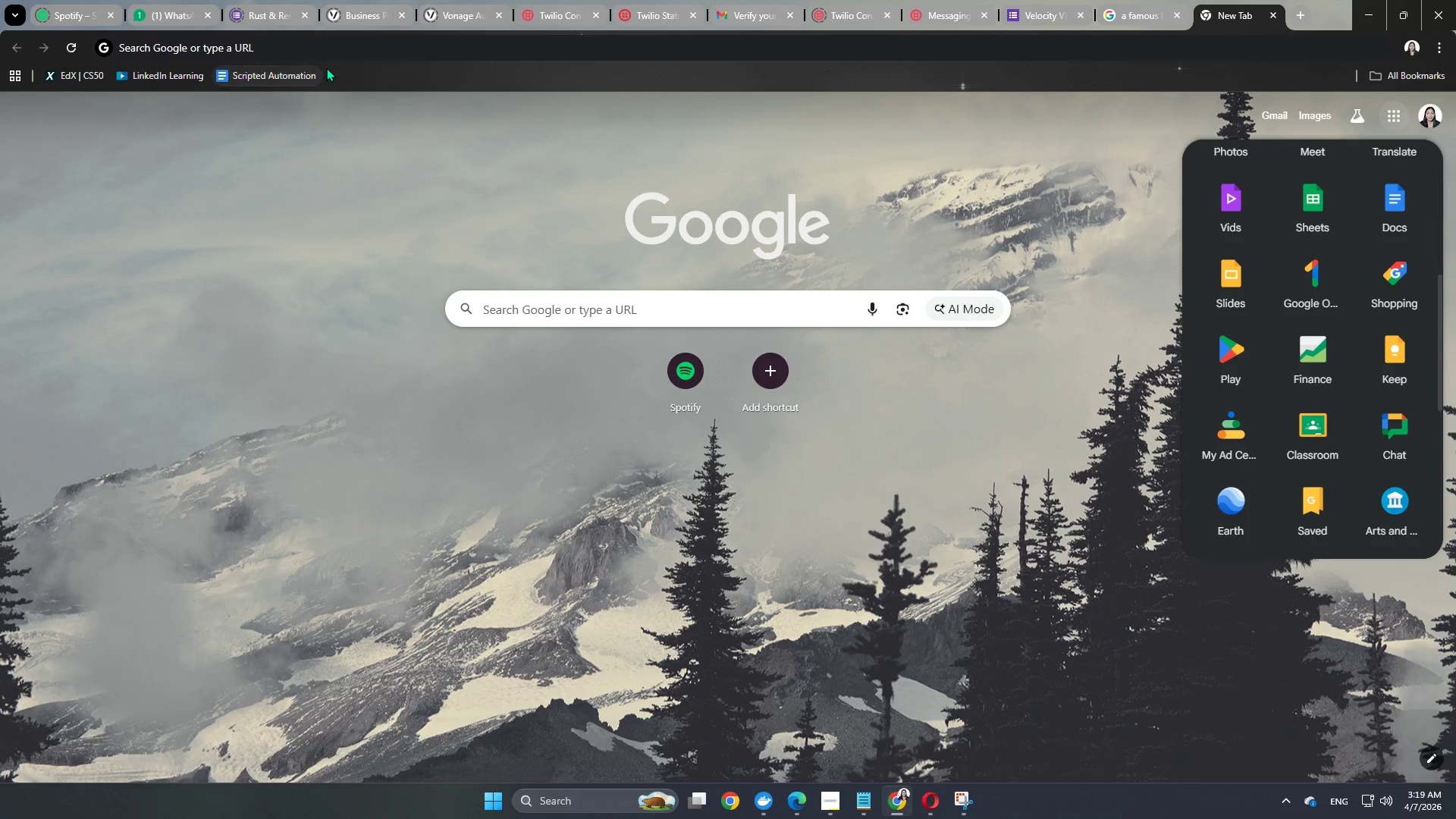 
left_click([353, 48])
 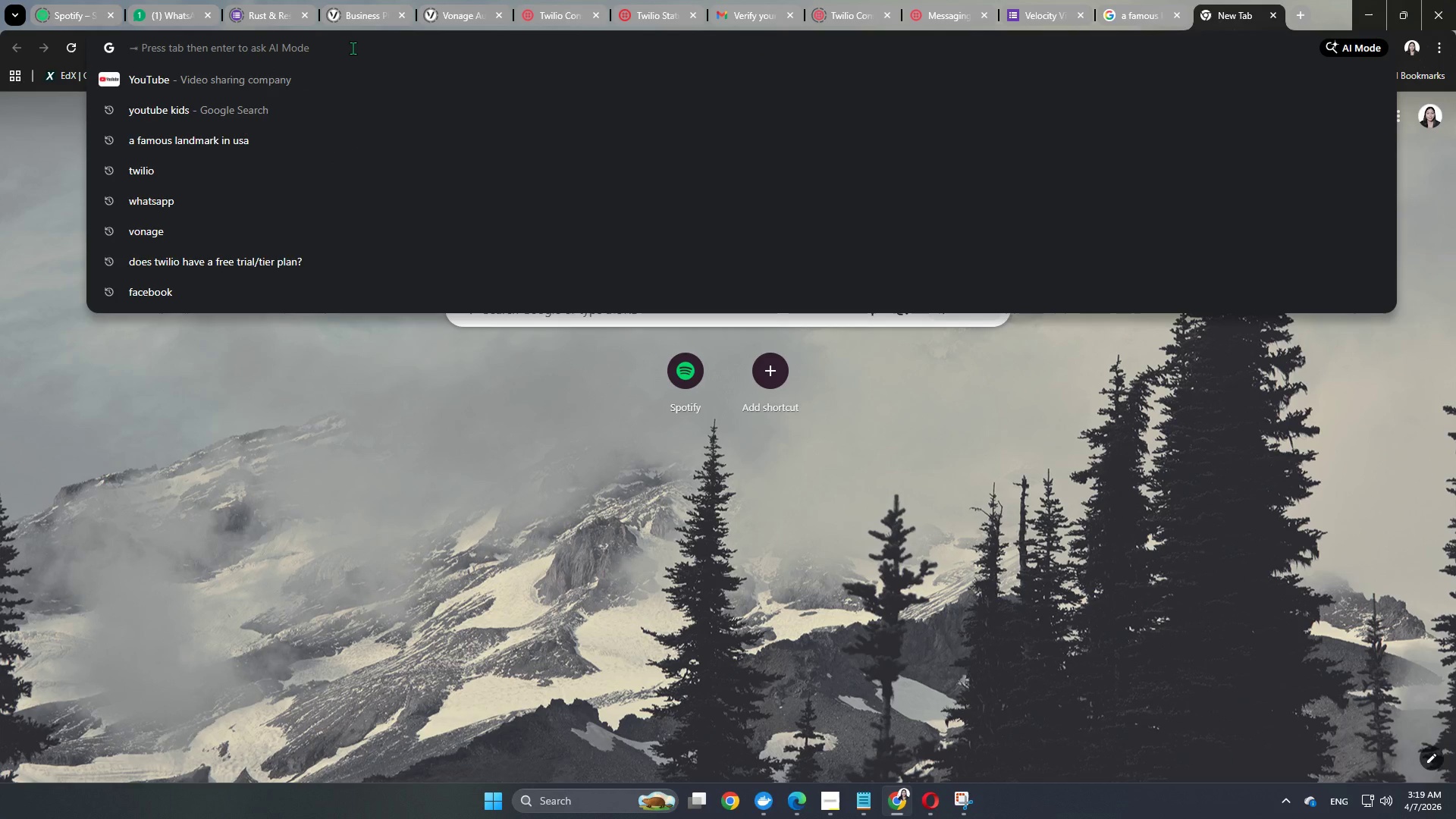 
type(google ,a)
key(Backspace)
key(Backspace)
type(maps)
 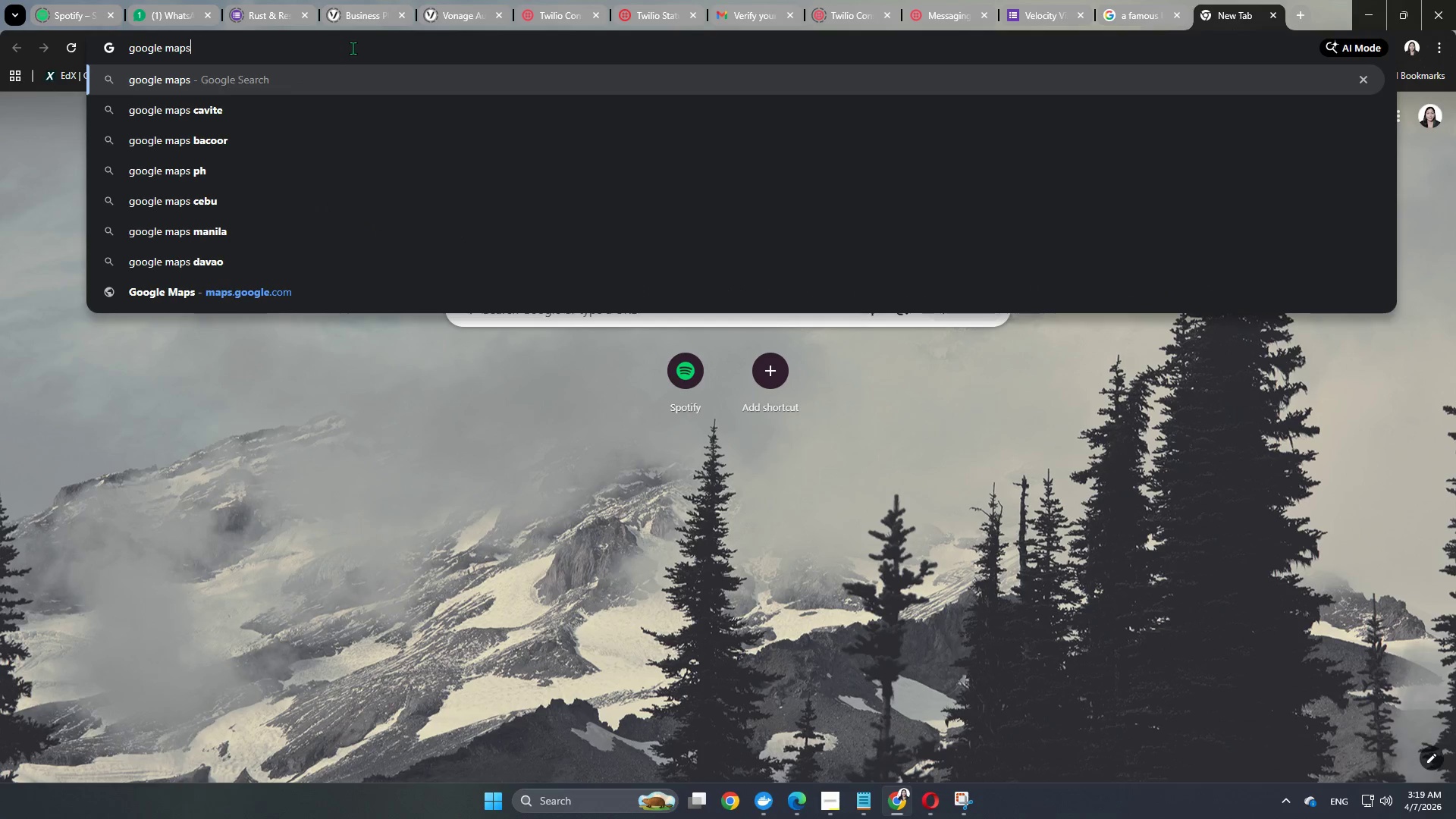 
key(Enter)
 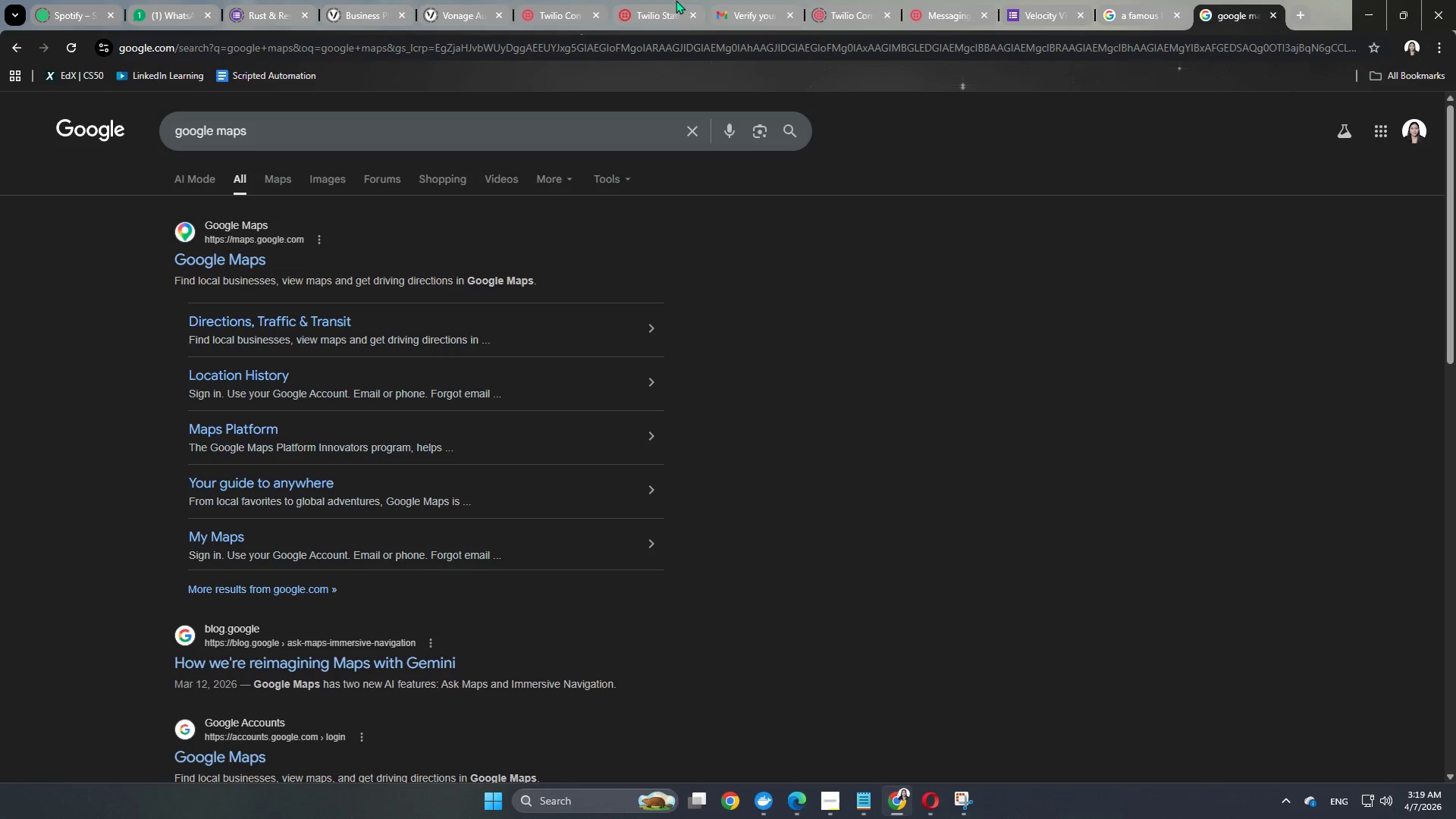 
left_click([180, 251])
 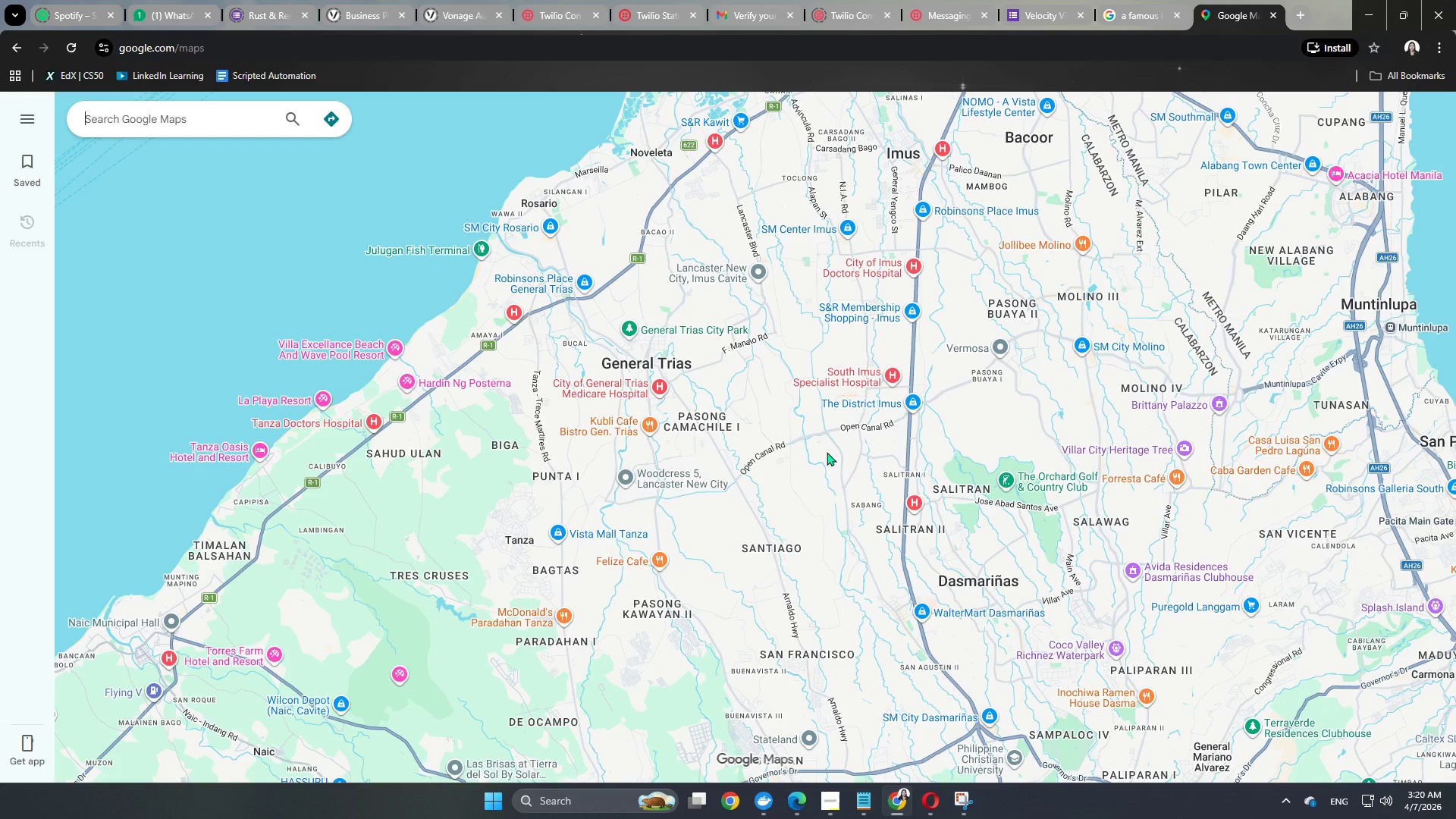 
scroll: coordinate [712, 428], scroll_direction: down, amount: 21.0
 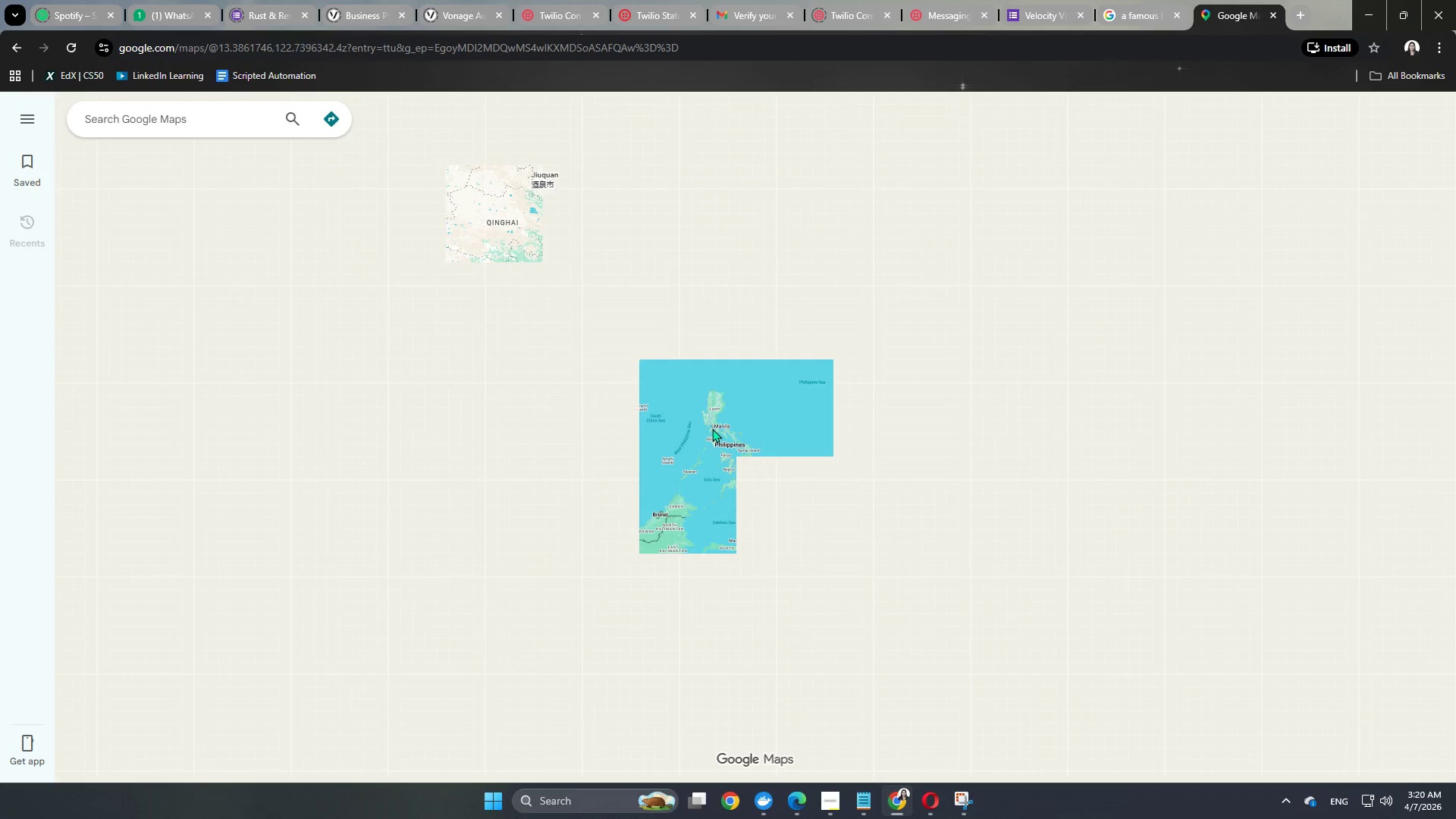 
left_click_drag(start_coordinate=[442, 391], to_coordinate=[940, 595])
 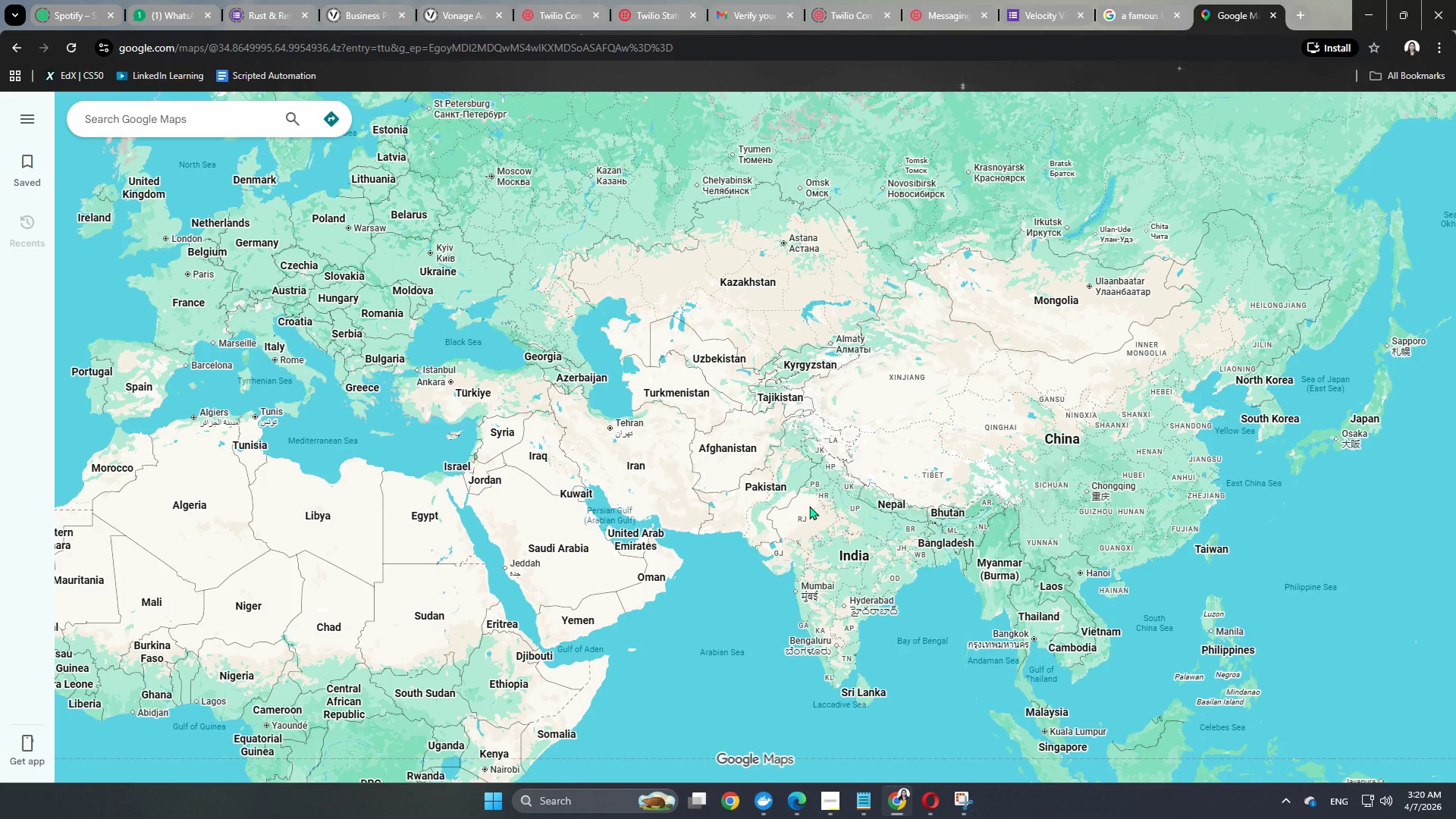 
scroll: coordinate [807, 506], scroll_direction: down, amount: 9.0
 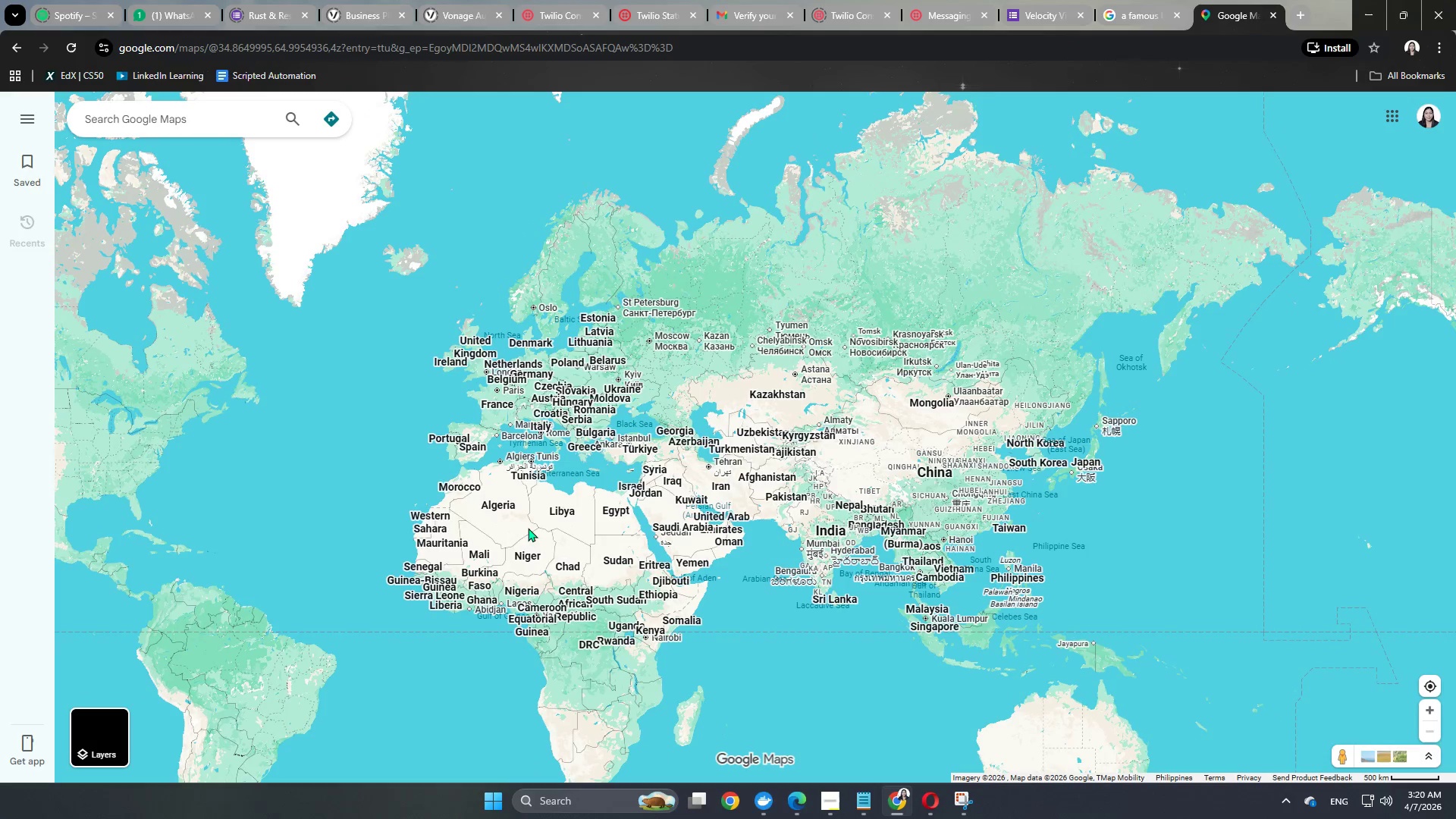 
left_click_drag(start_coordinate=[453, 511], to_coordinate=[1036, 714])
 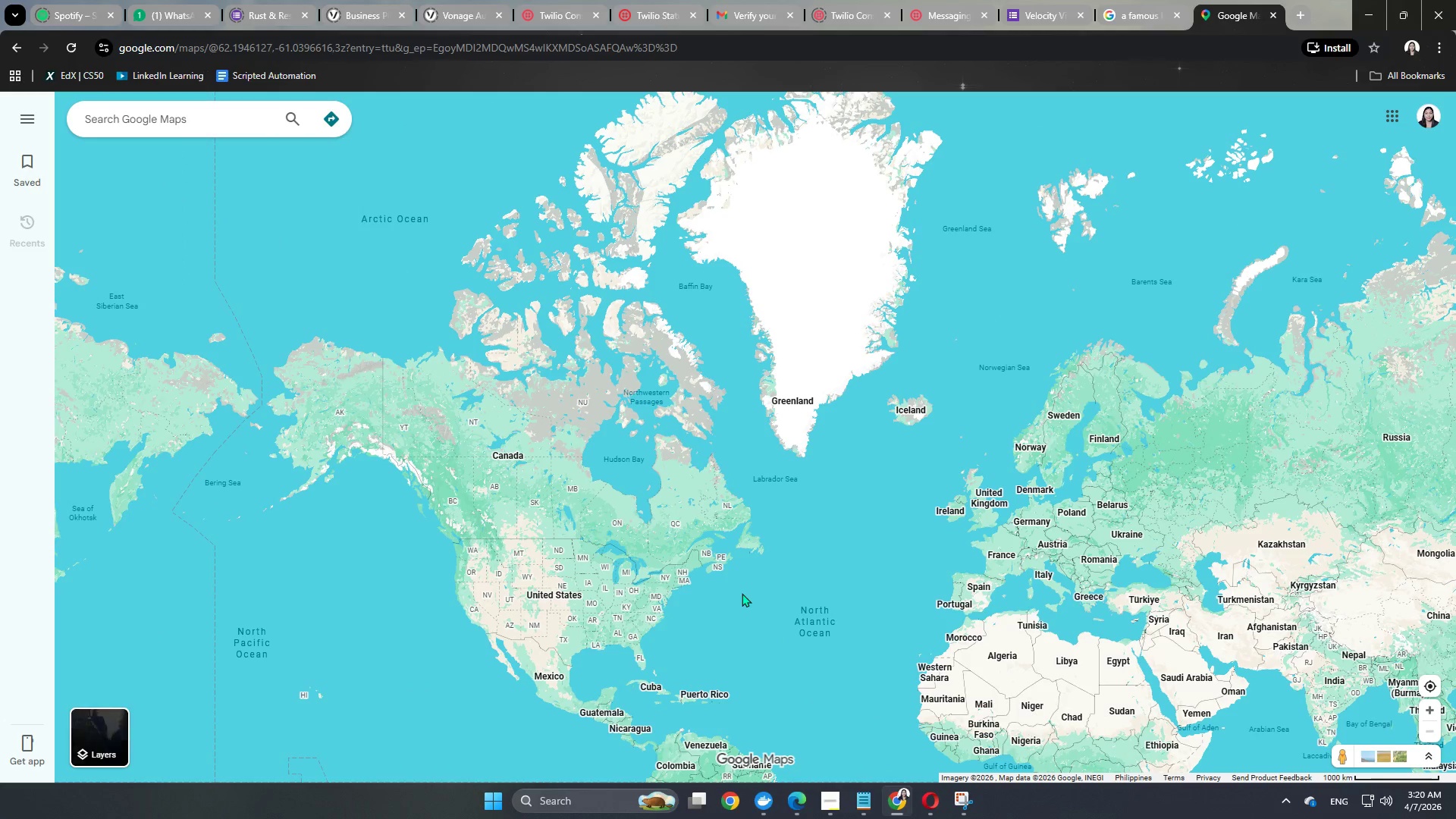 
left_click_drag(start_coordinate=[742, 593], to_coordinate=[1102, 620])
 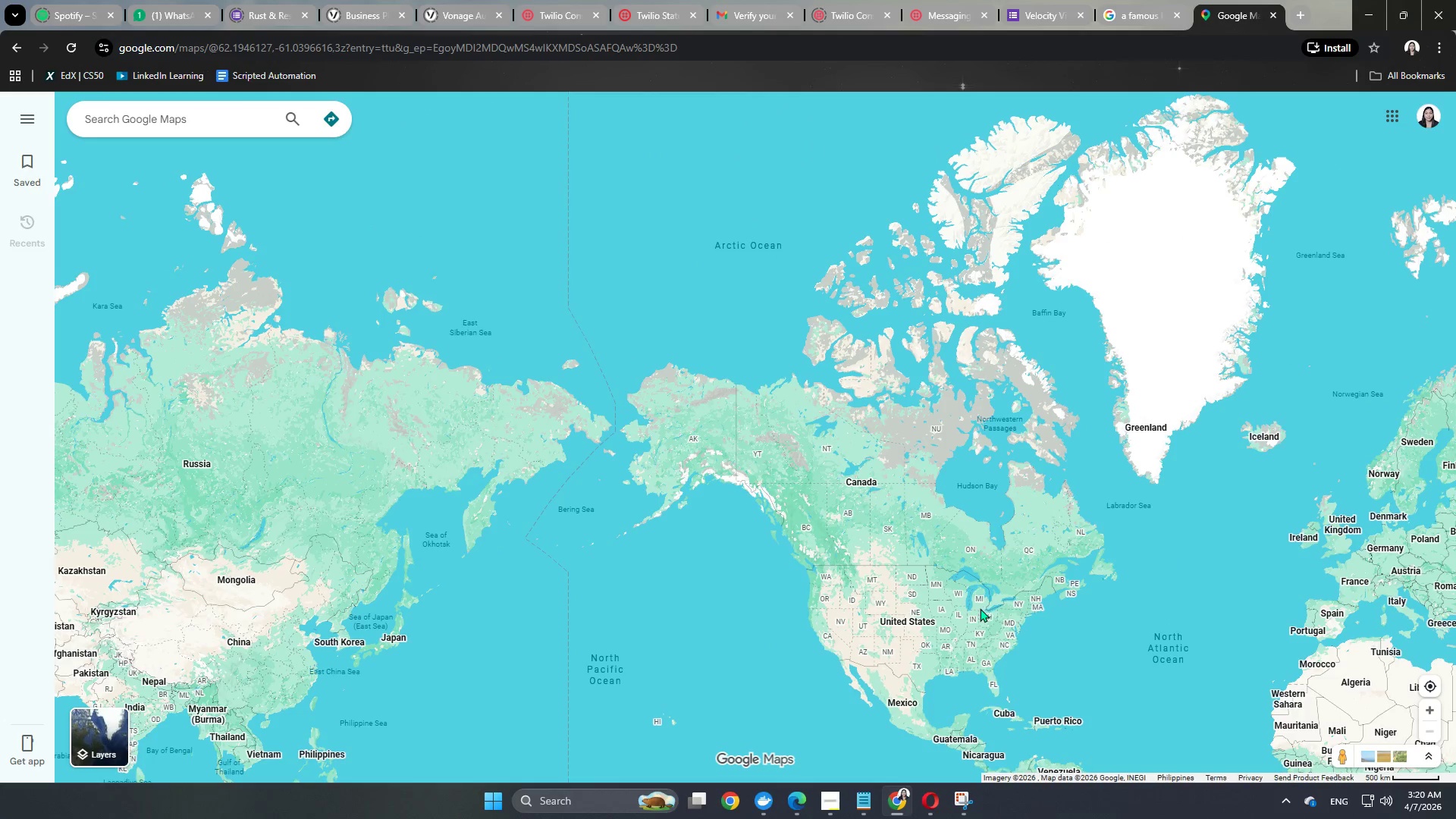 
left_click_drag(start_coordinate=[946, 656], to_coordinate=[924, 556])
 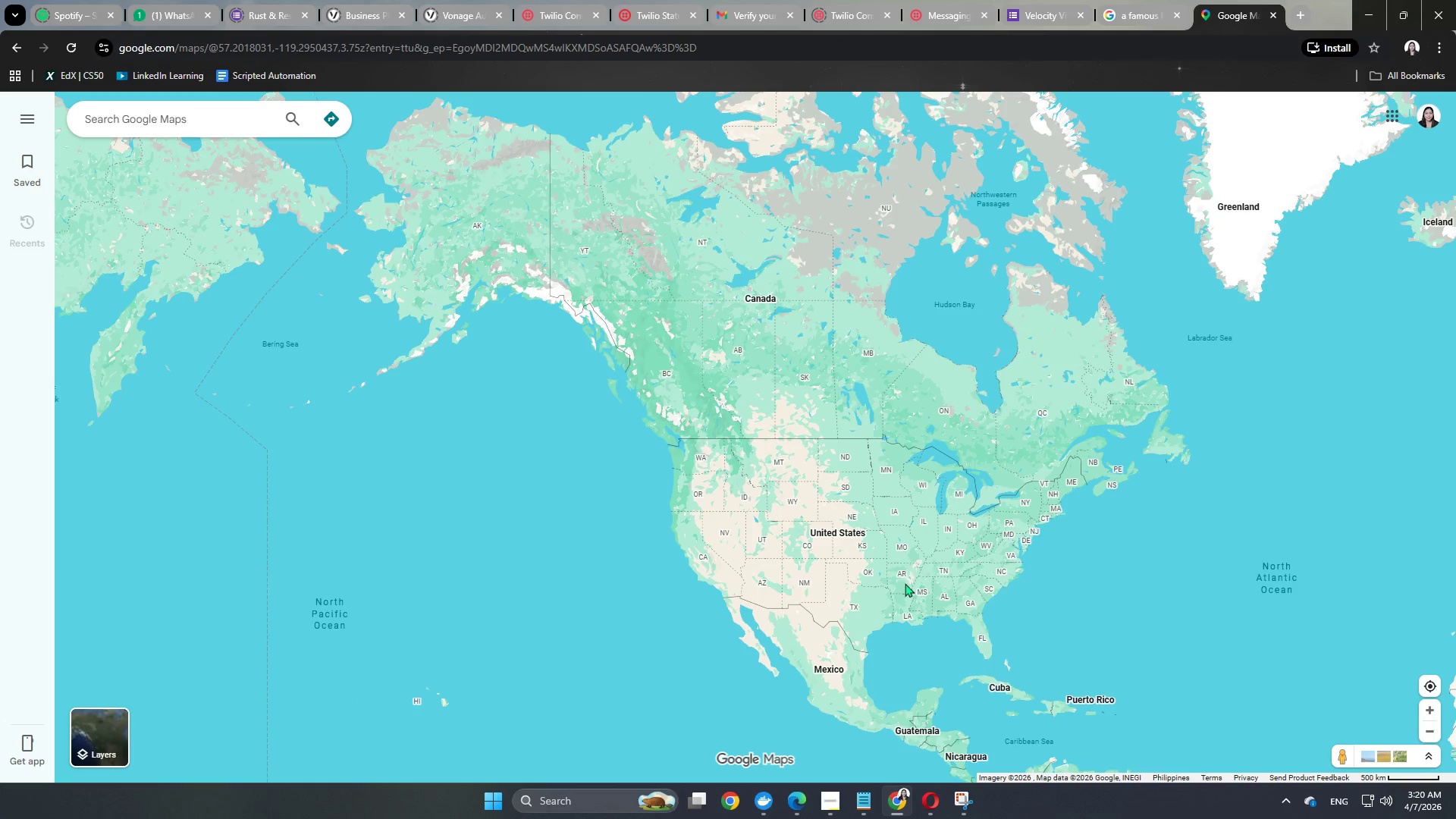 
scroll: coordinate [980, 608], scroll_direction: up, amount: 3.0
 